 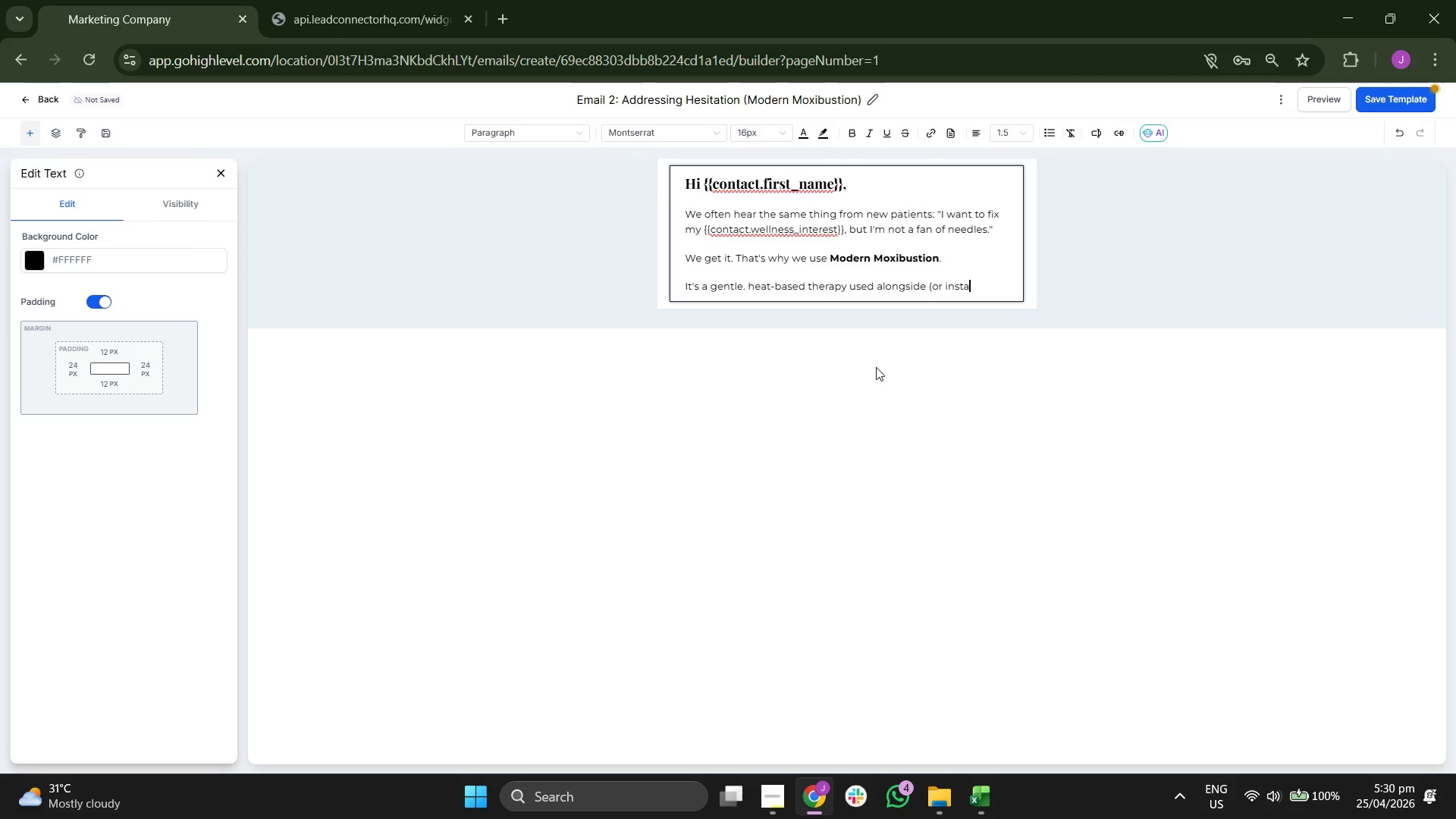 
hold_key(key=ShiftRight, duration=0.72)
 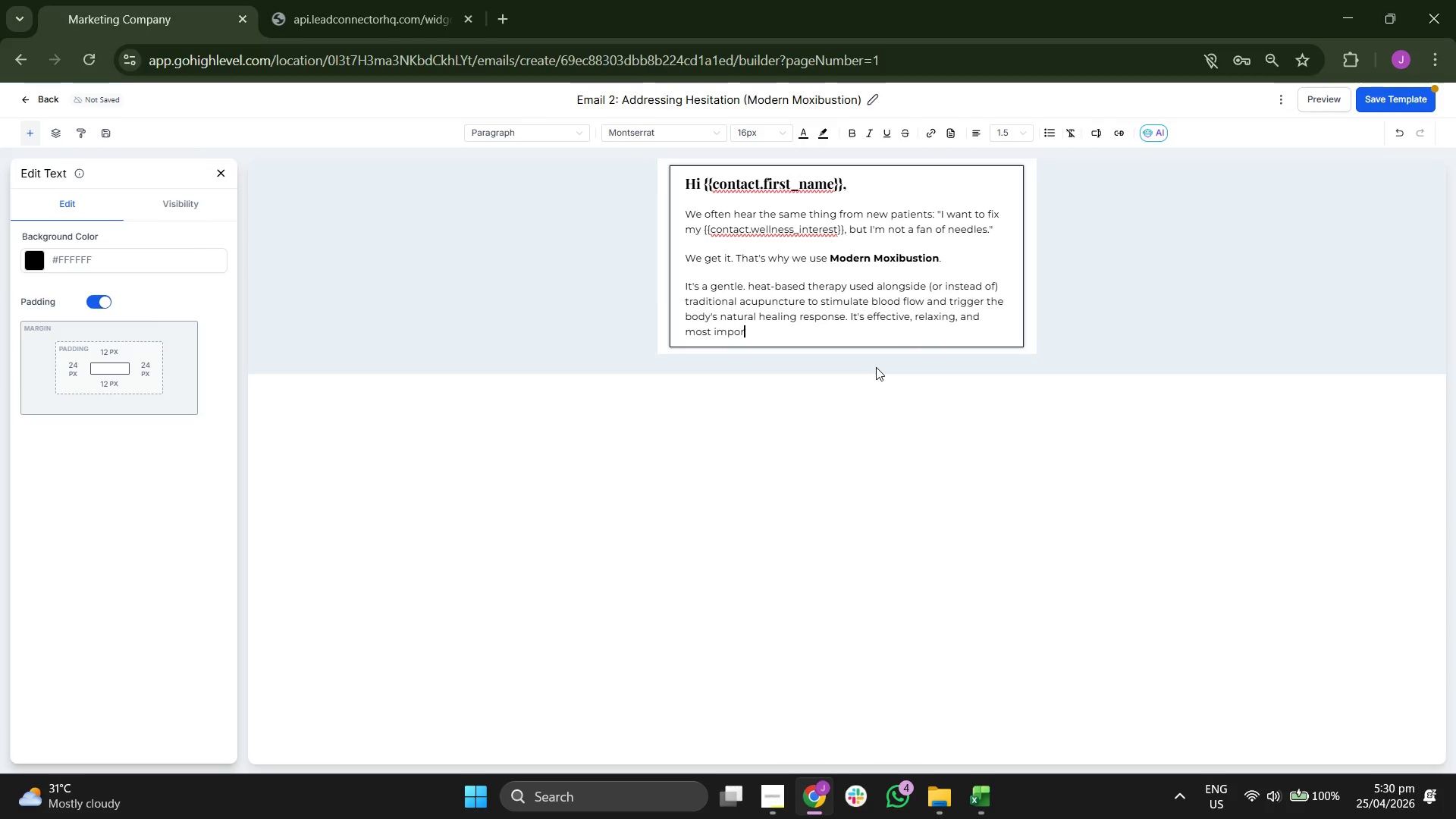 
wait(54.11)
 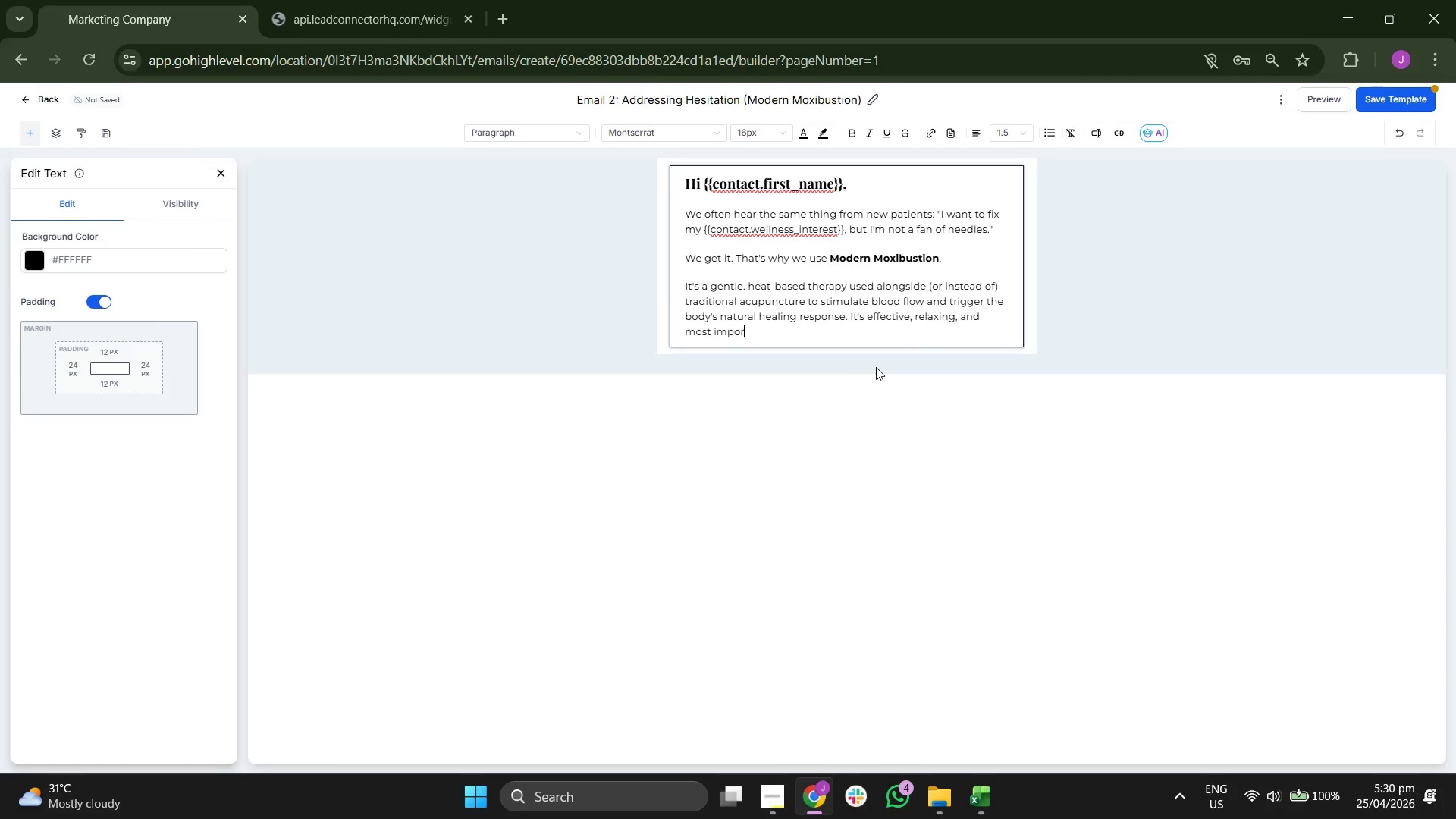 
key(Enter)
 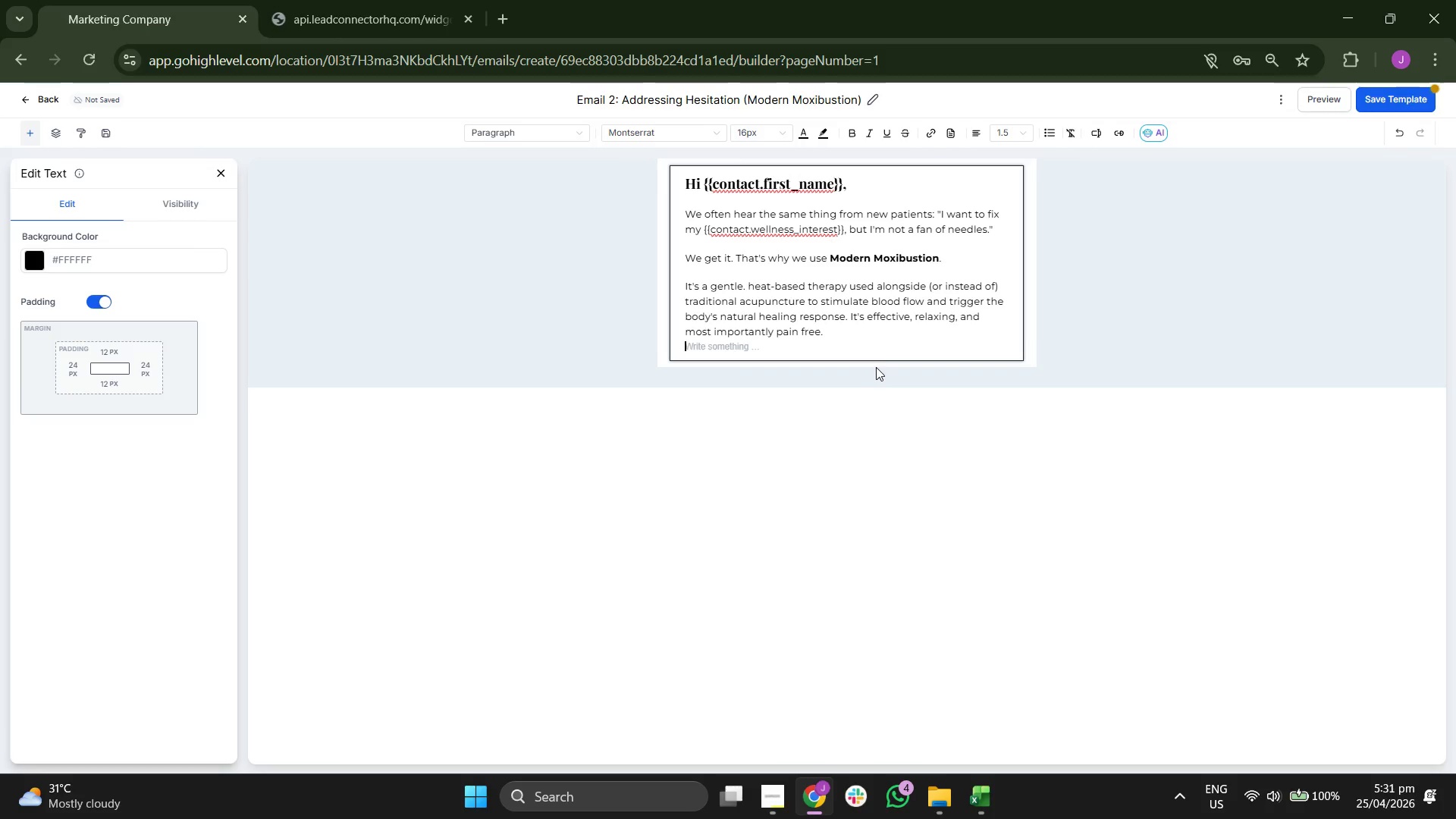 
key(Enter)
 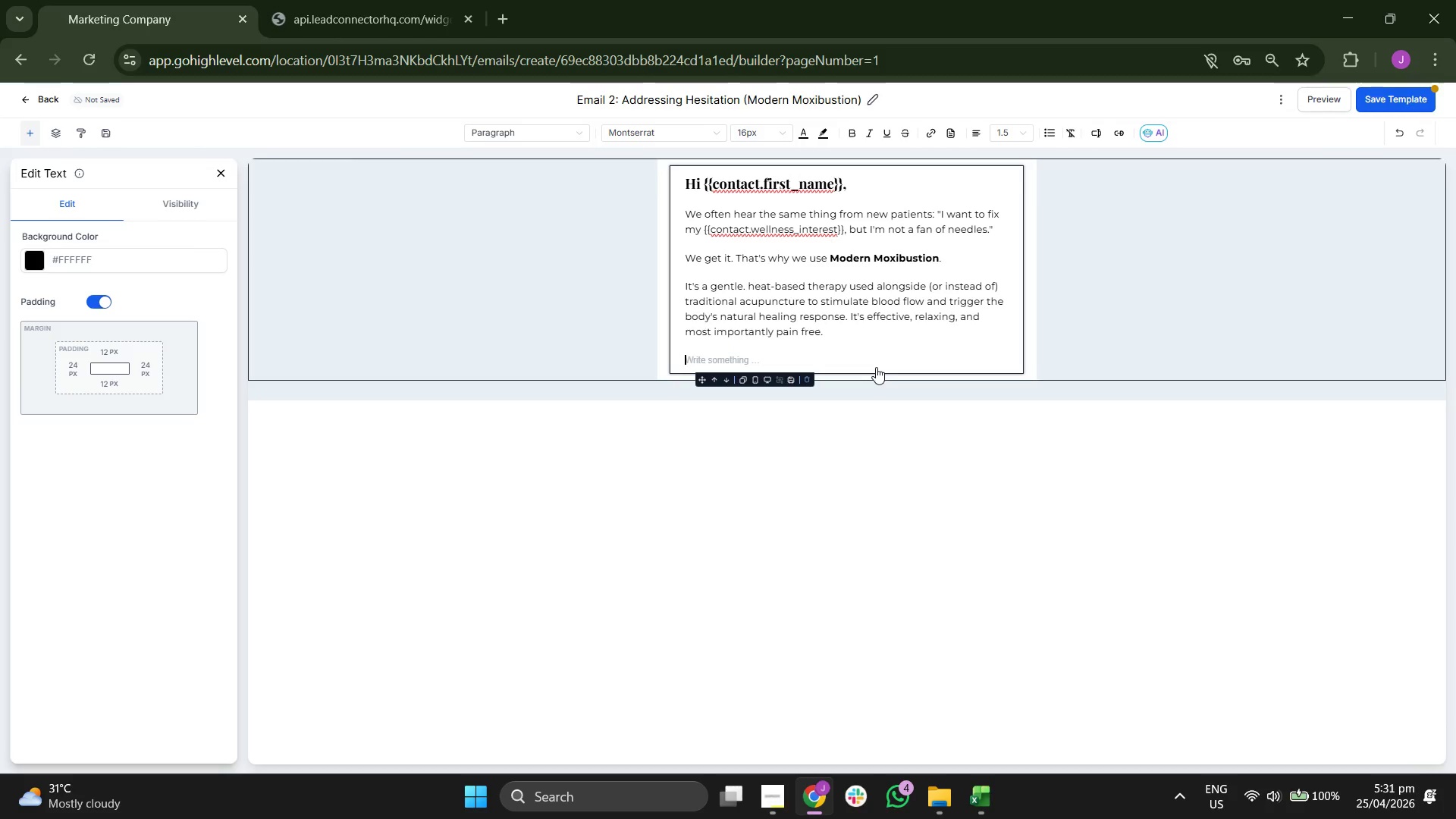 
type(Readu)
key(Backspace)
type(y to see how it can help your {{contact.weel)
key(Backspace)
key(Backspace)
type(llness_interest?)
 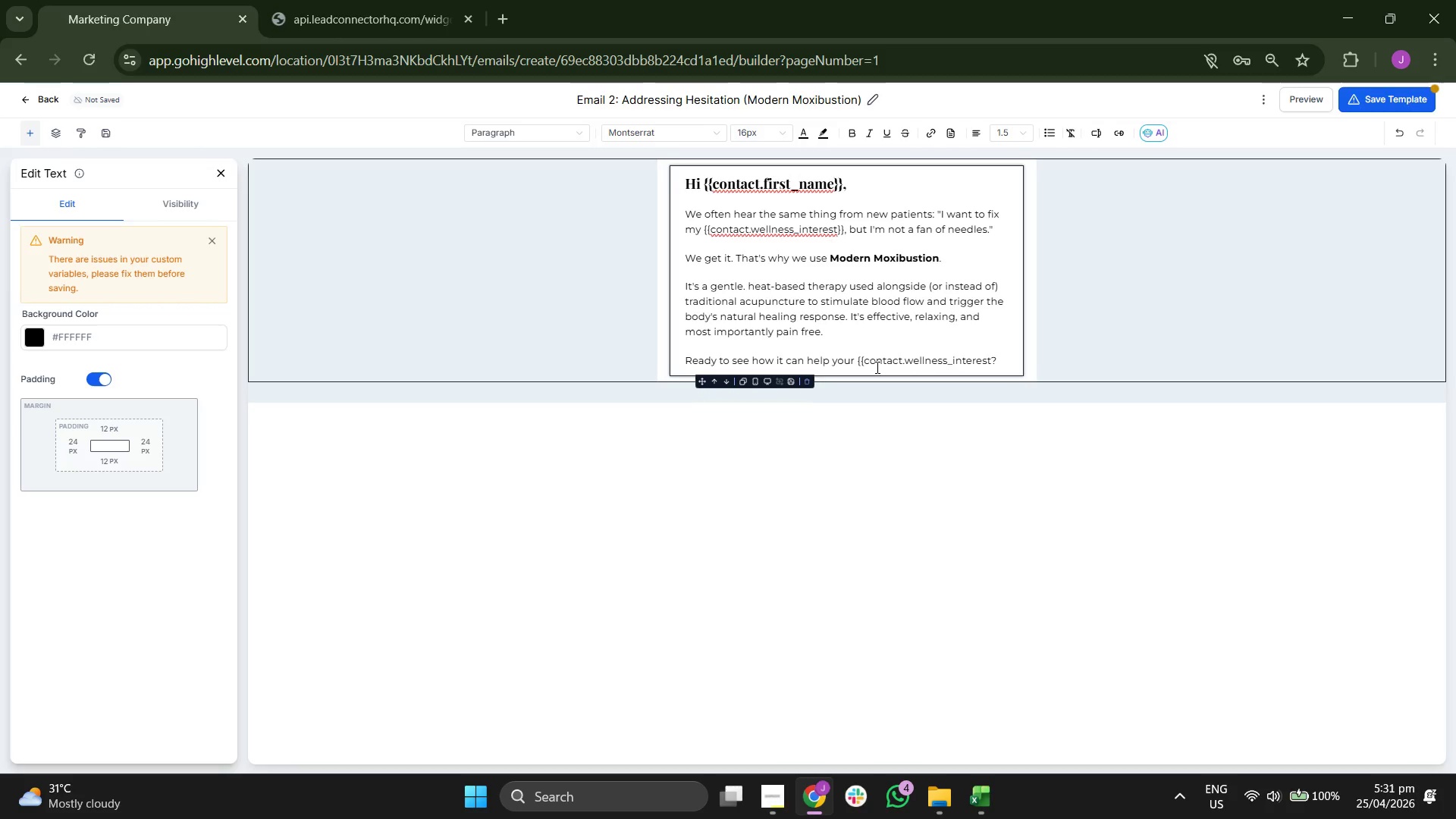 
key(Enter)
 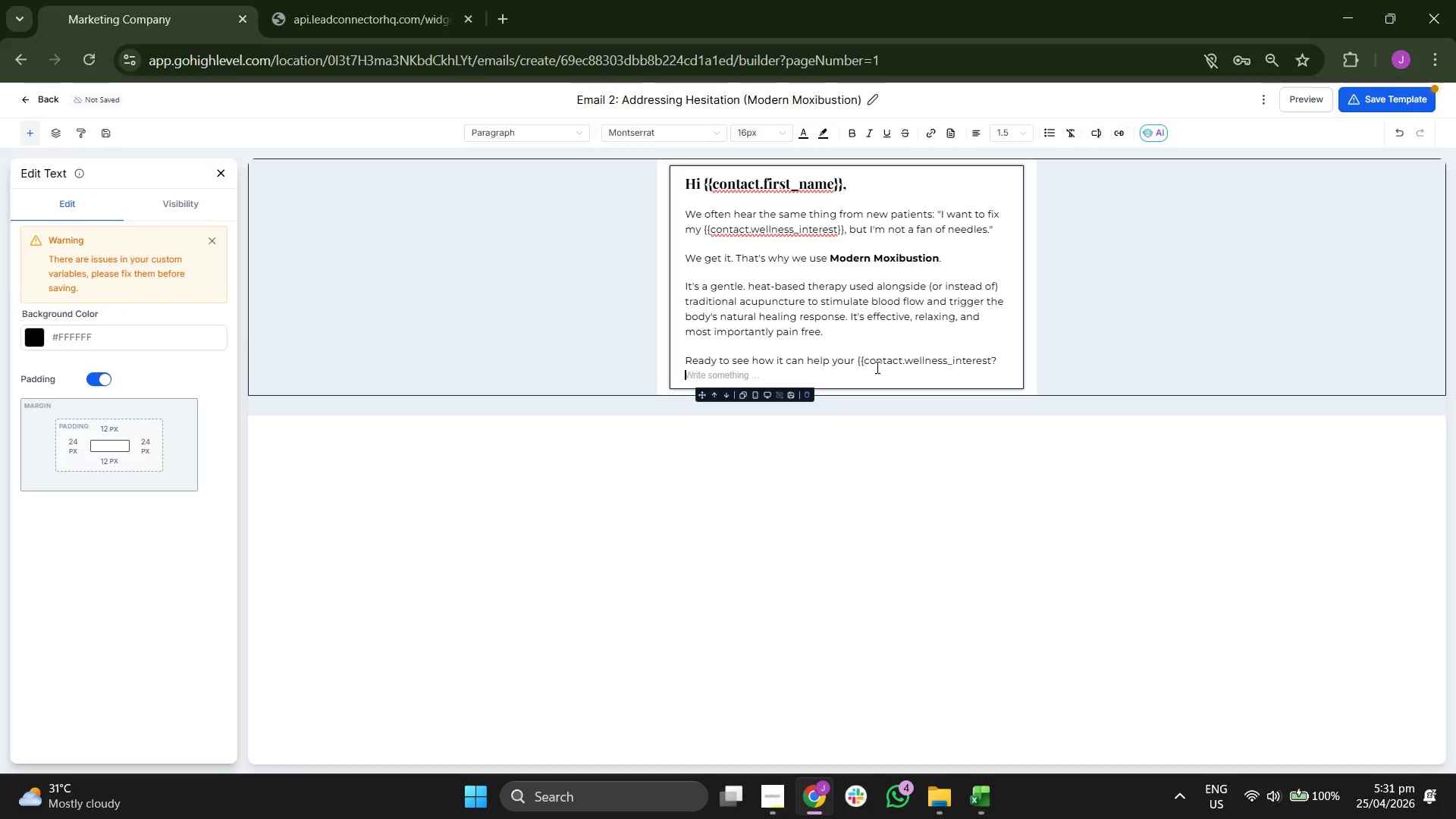 
key(Enter)
 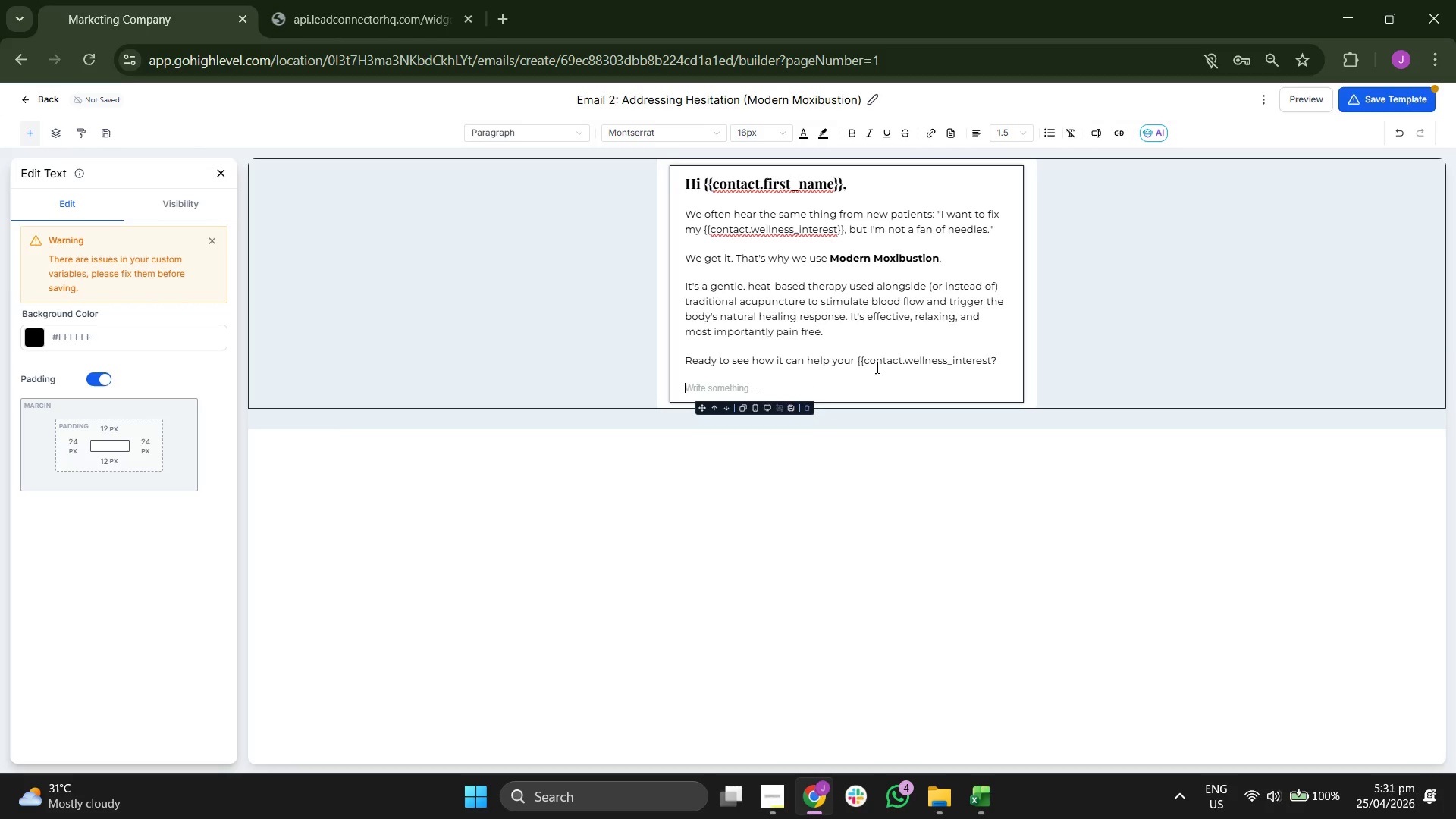 
key(Backspace)
 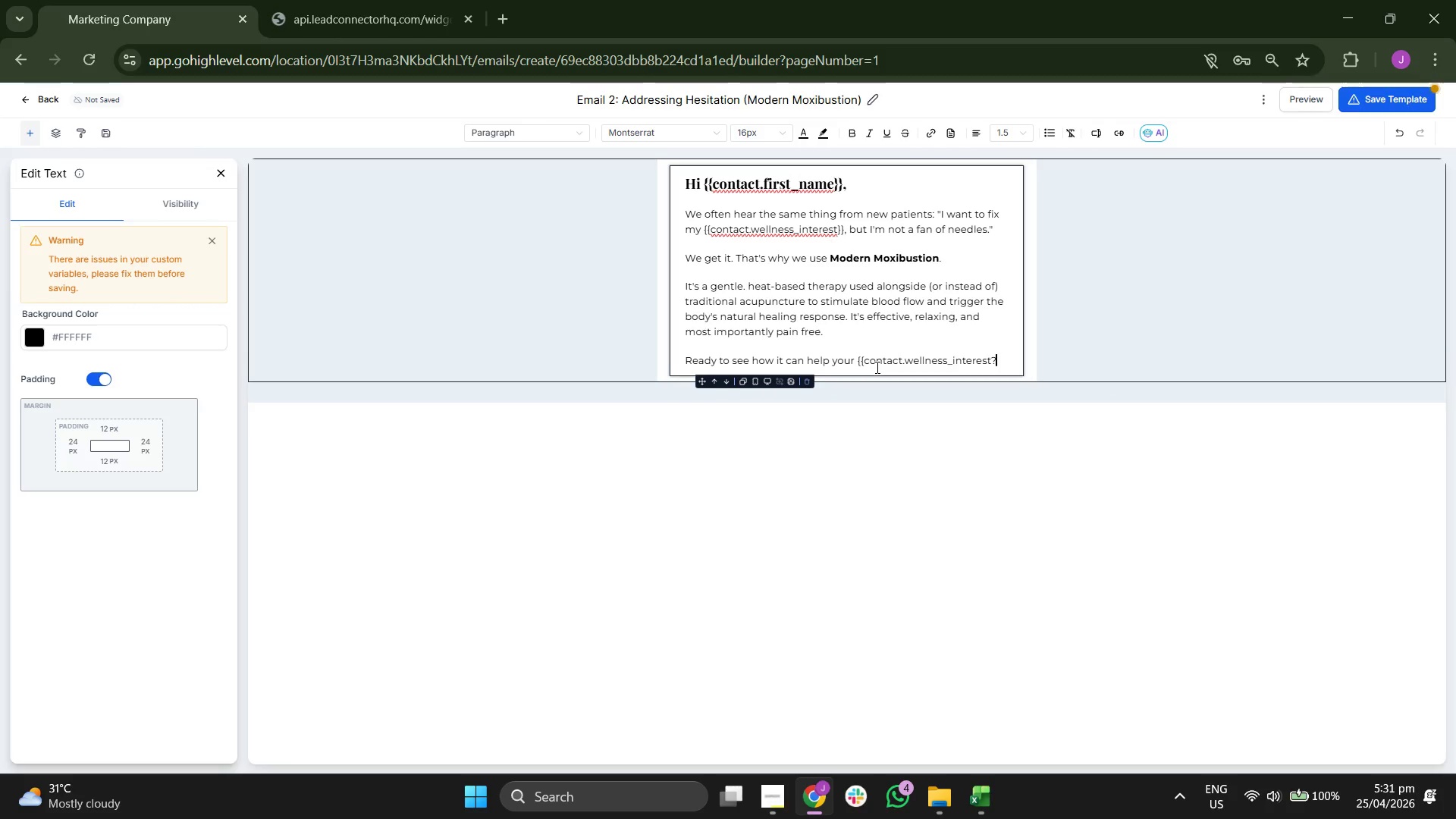 
key(Backspace)
 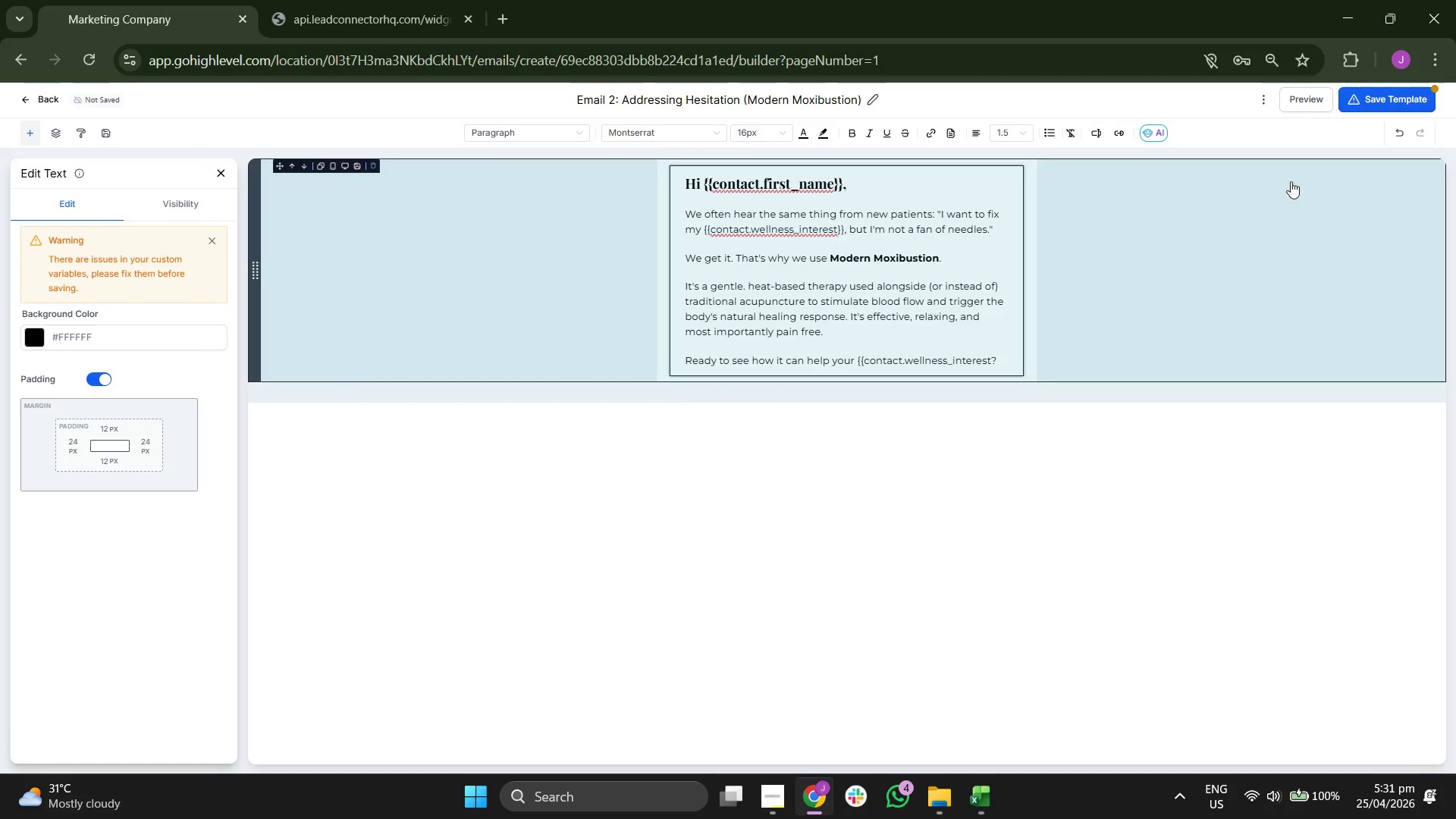 
left_click([1360, 98])
 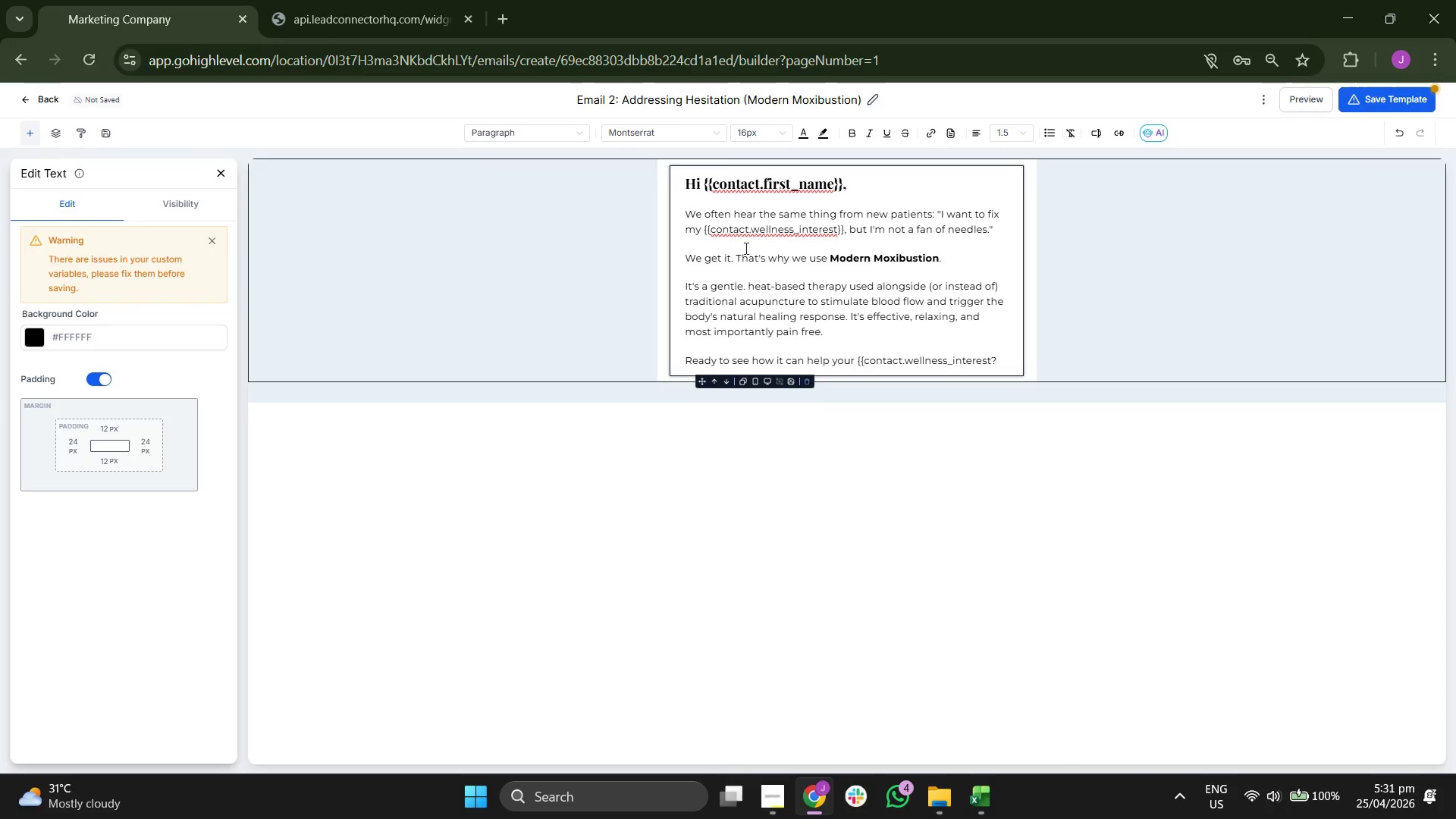 
wait(5.27)
 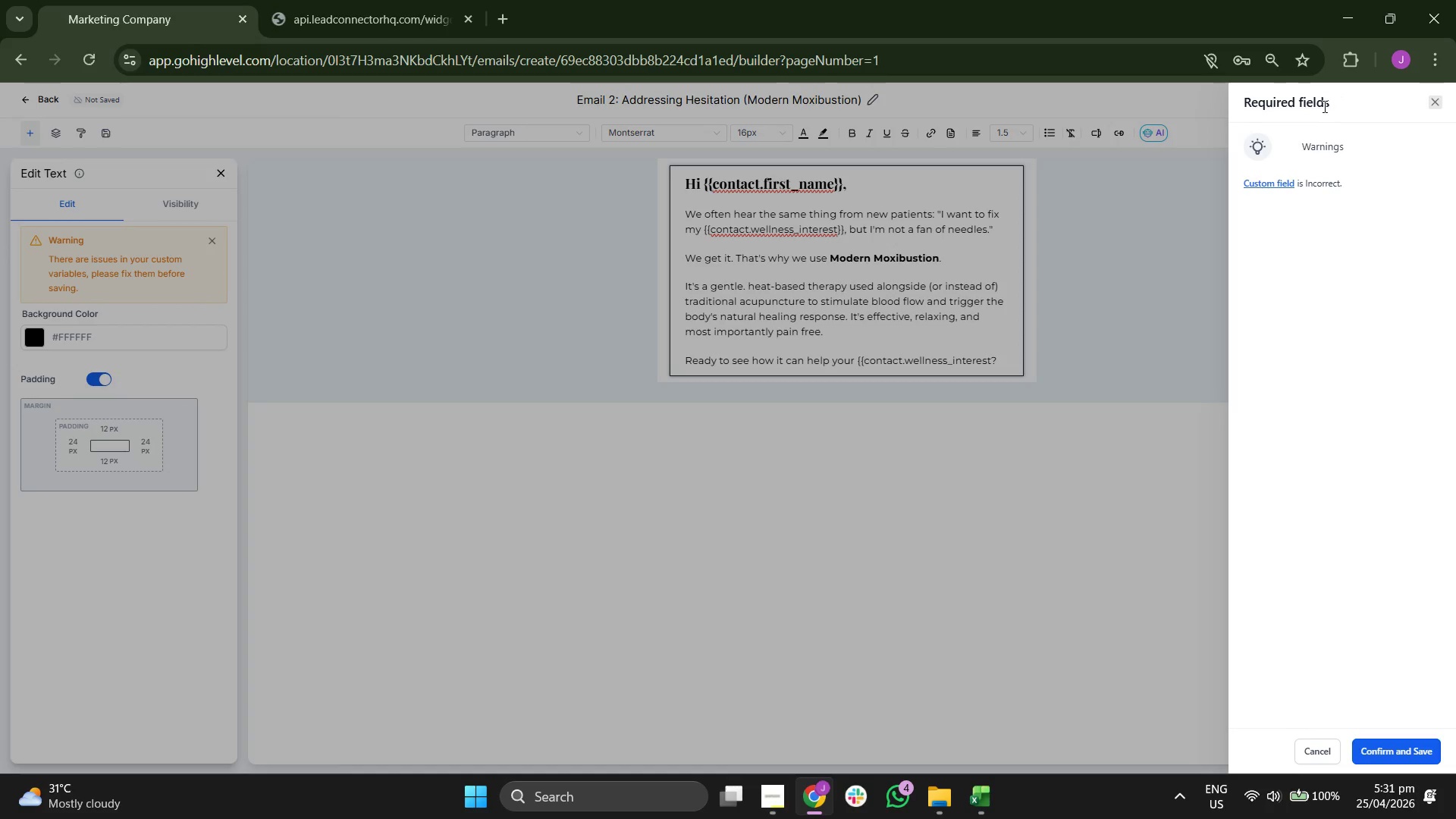 
left_click([912, 300])
 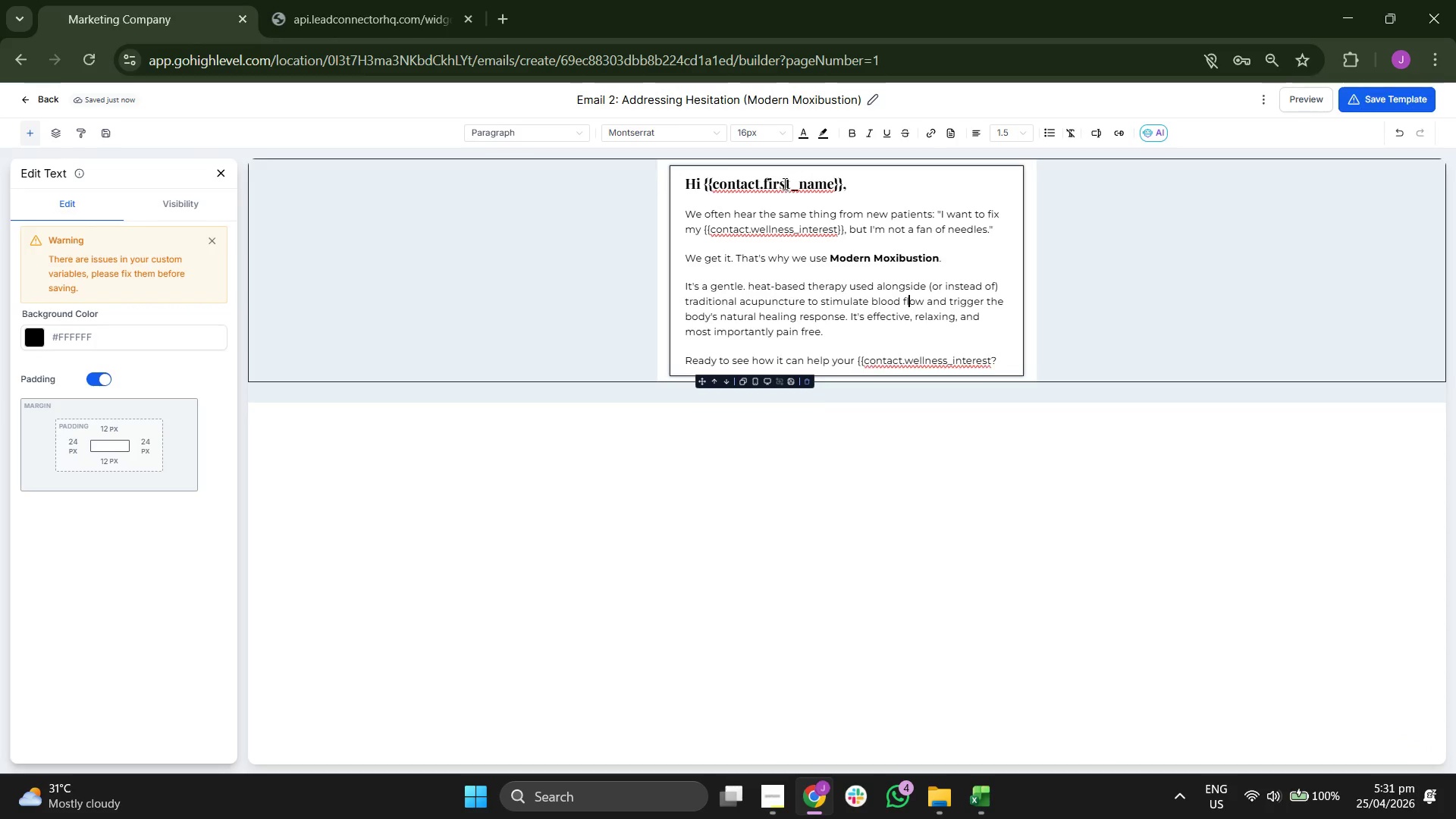 
left_click([764, 184])
 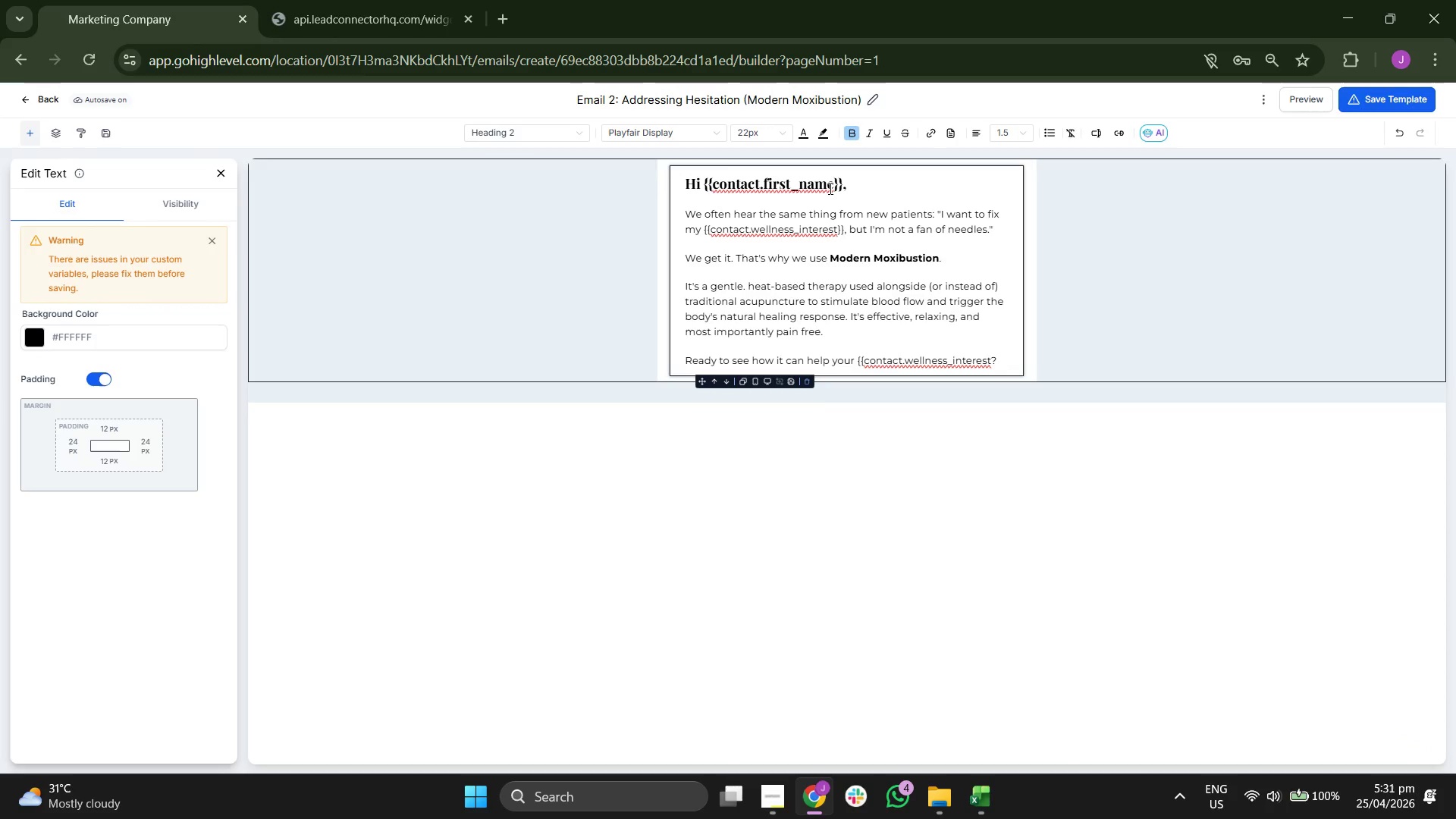 
key(Backspace)
 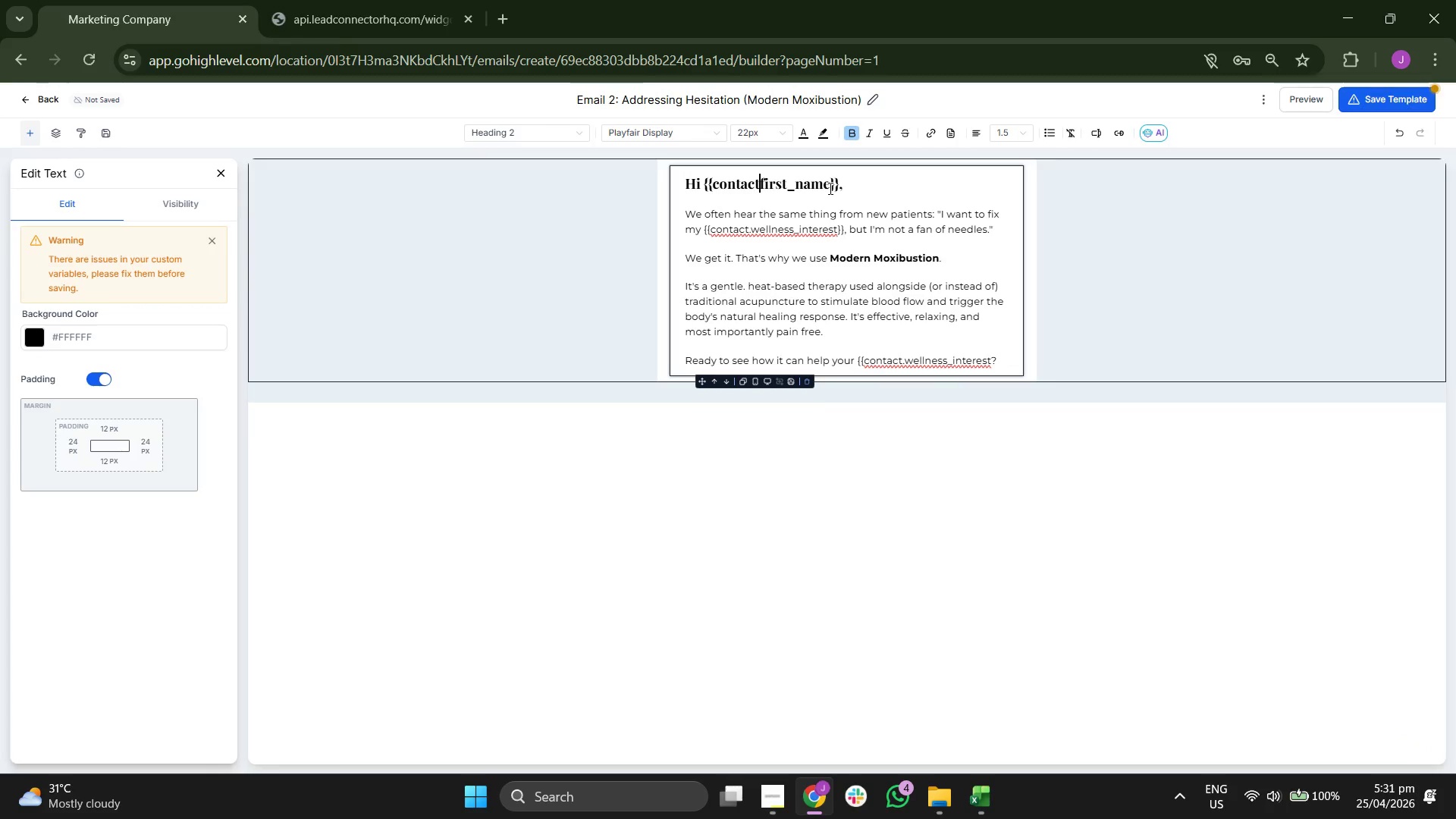 
key(Period)
 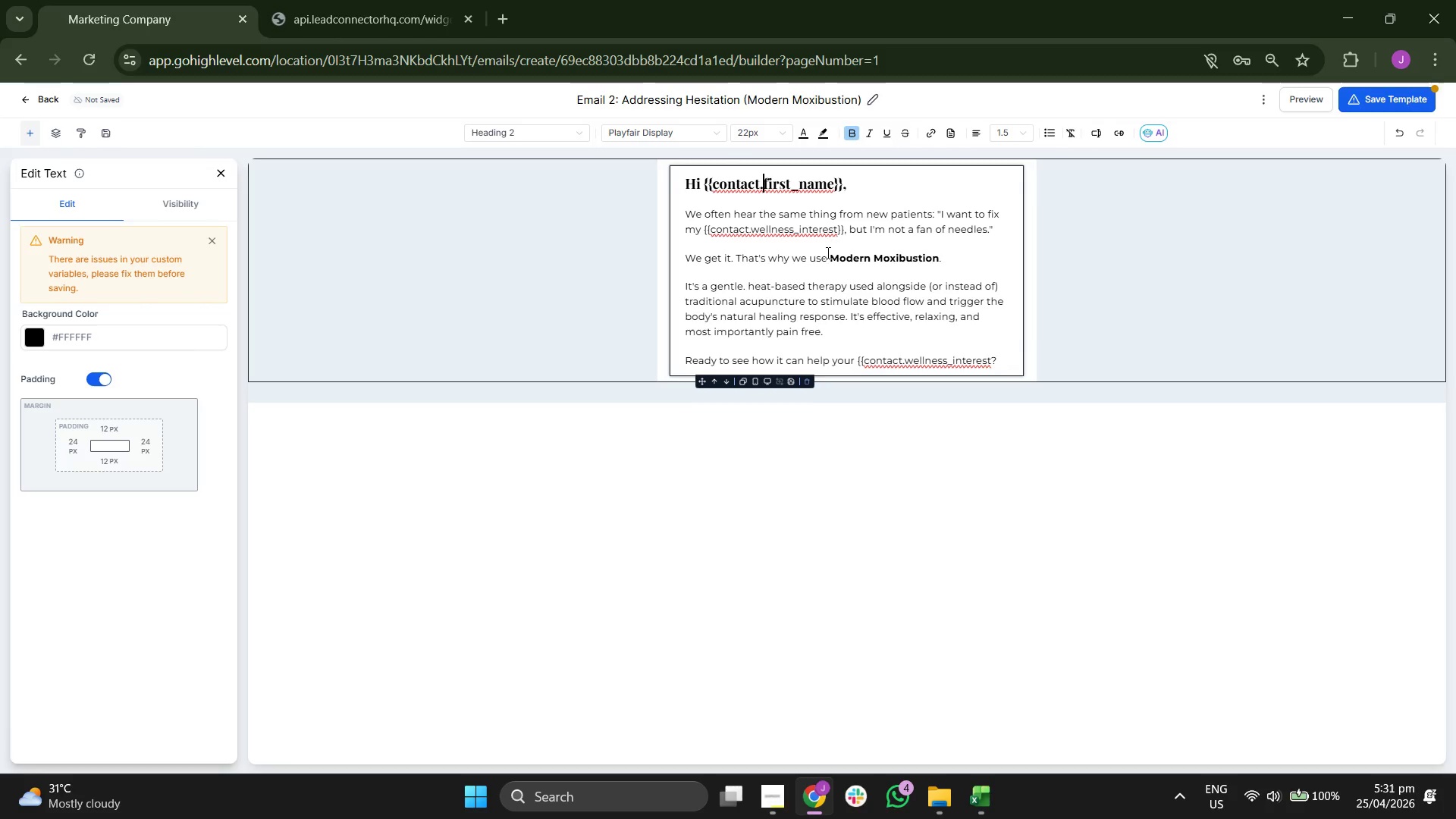 
left_click([902, 227])
 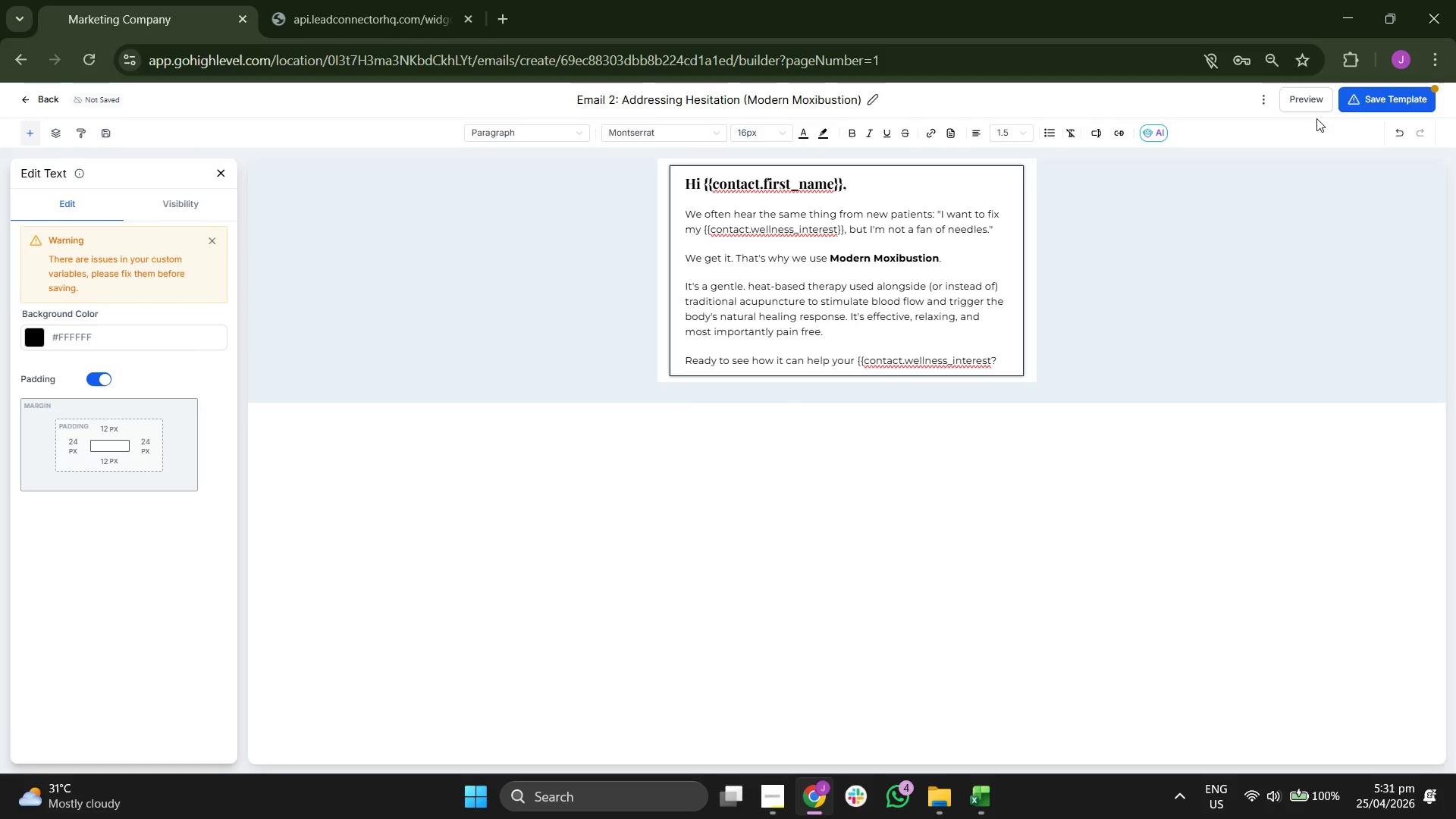 
left_click([1359, 95])
 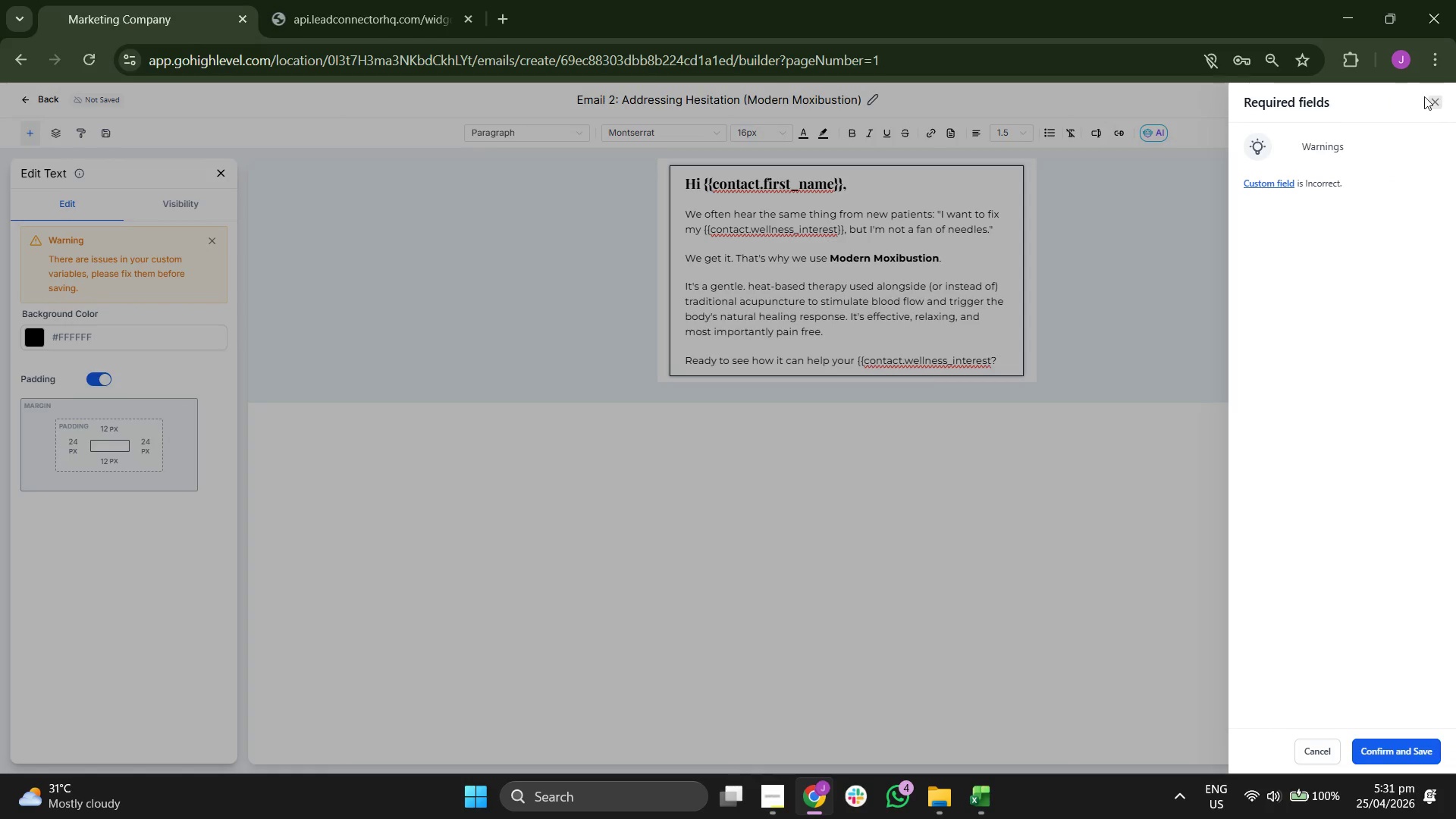 
left_click([1442, 96])
 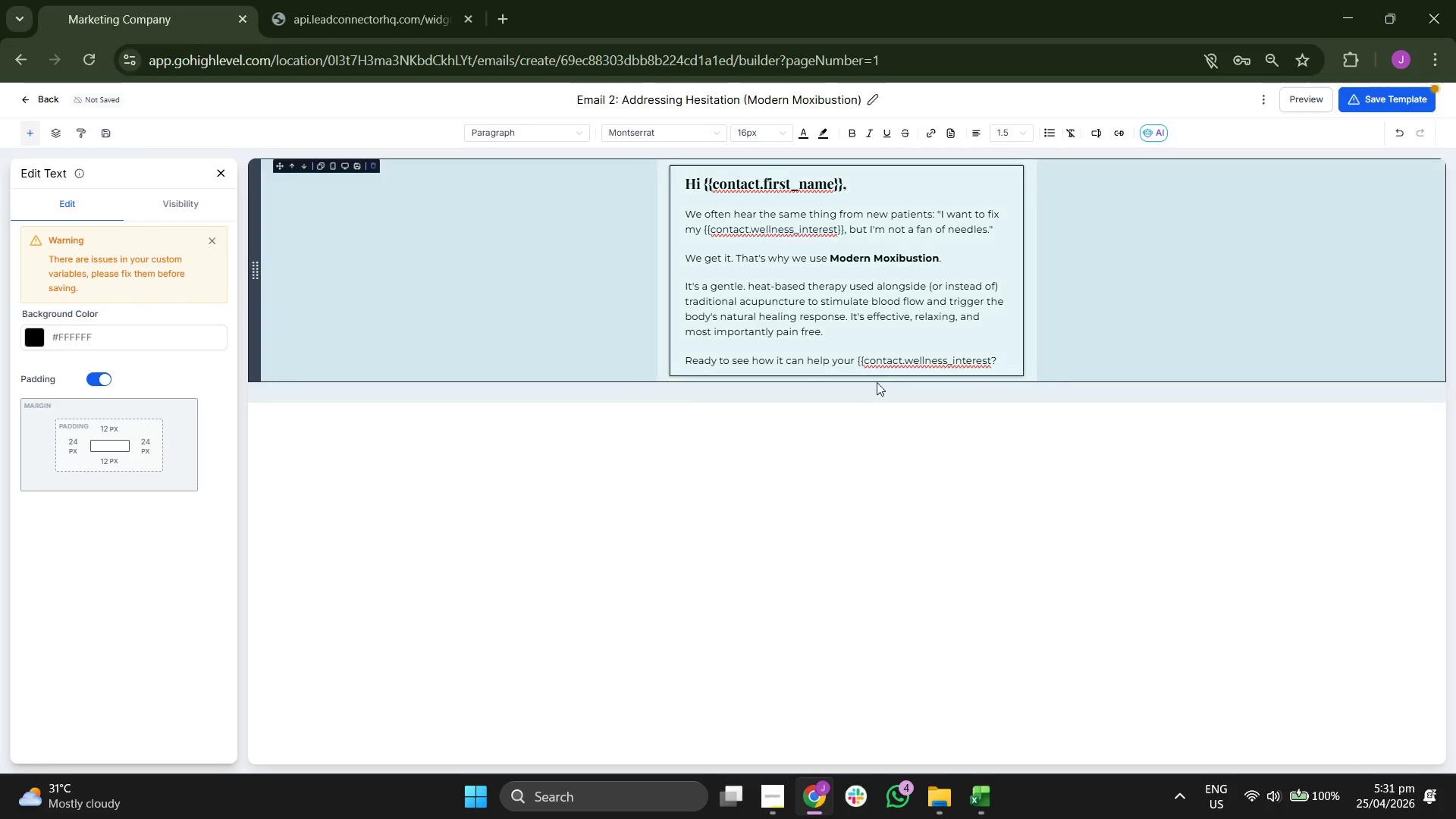 
left_click([993, 359])
 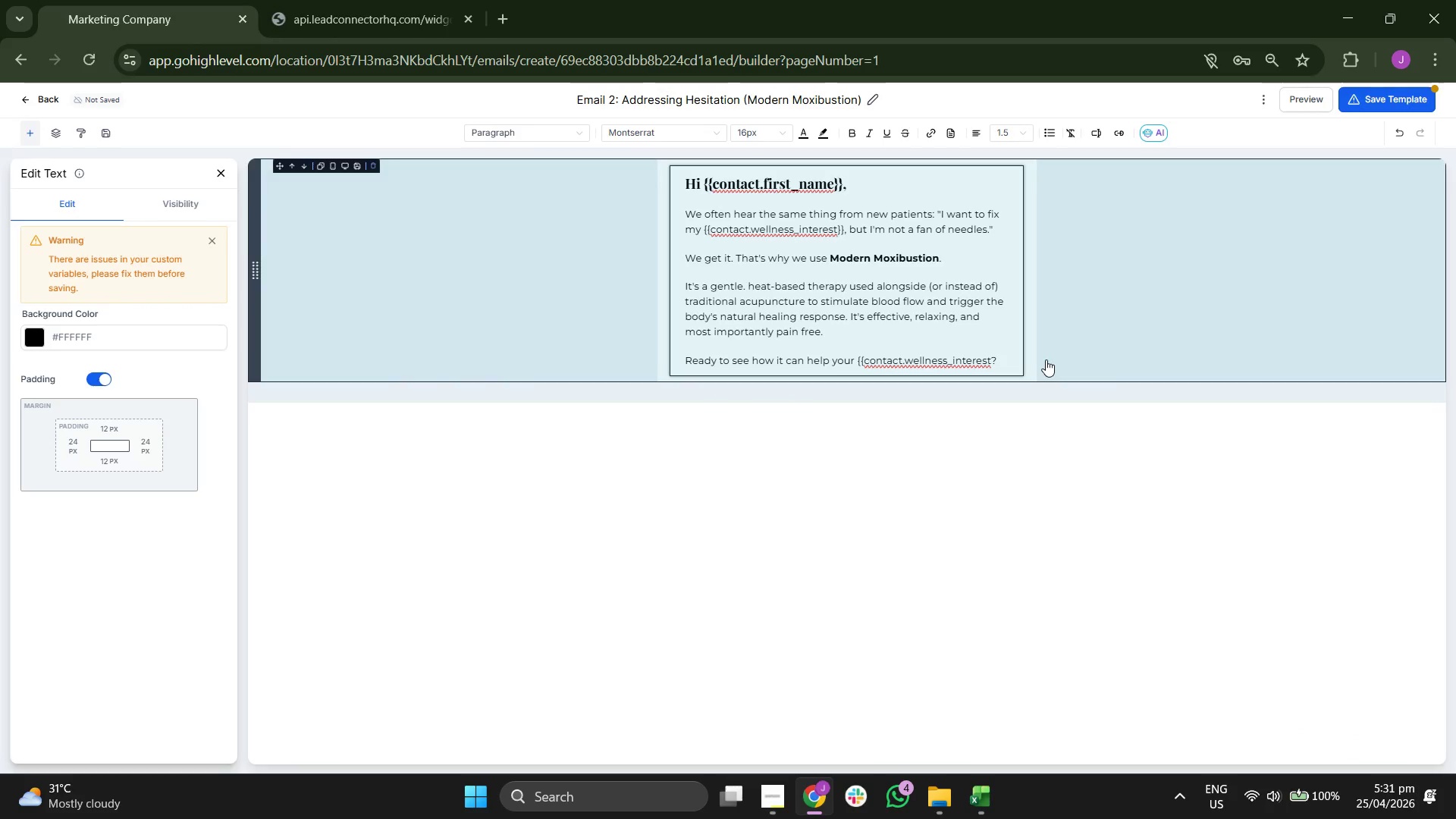 
key(Shift+BracketRight)
 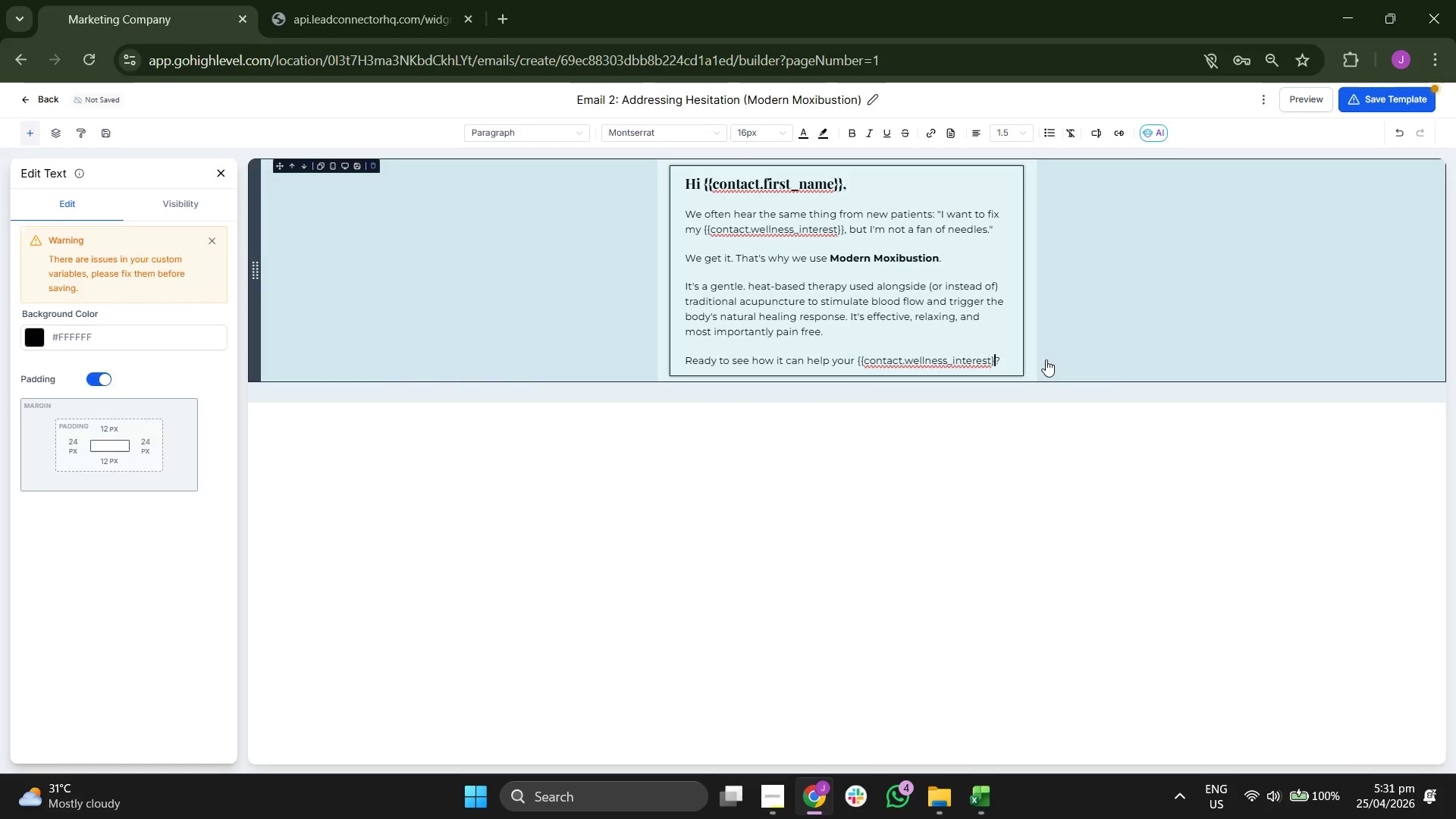 
key(Shift+BracketRight)
 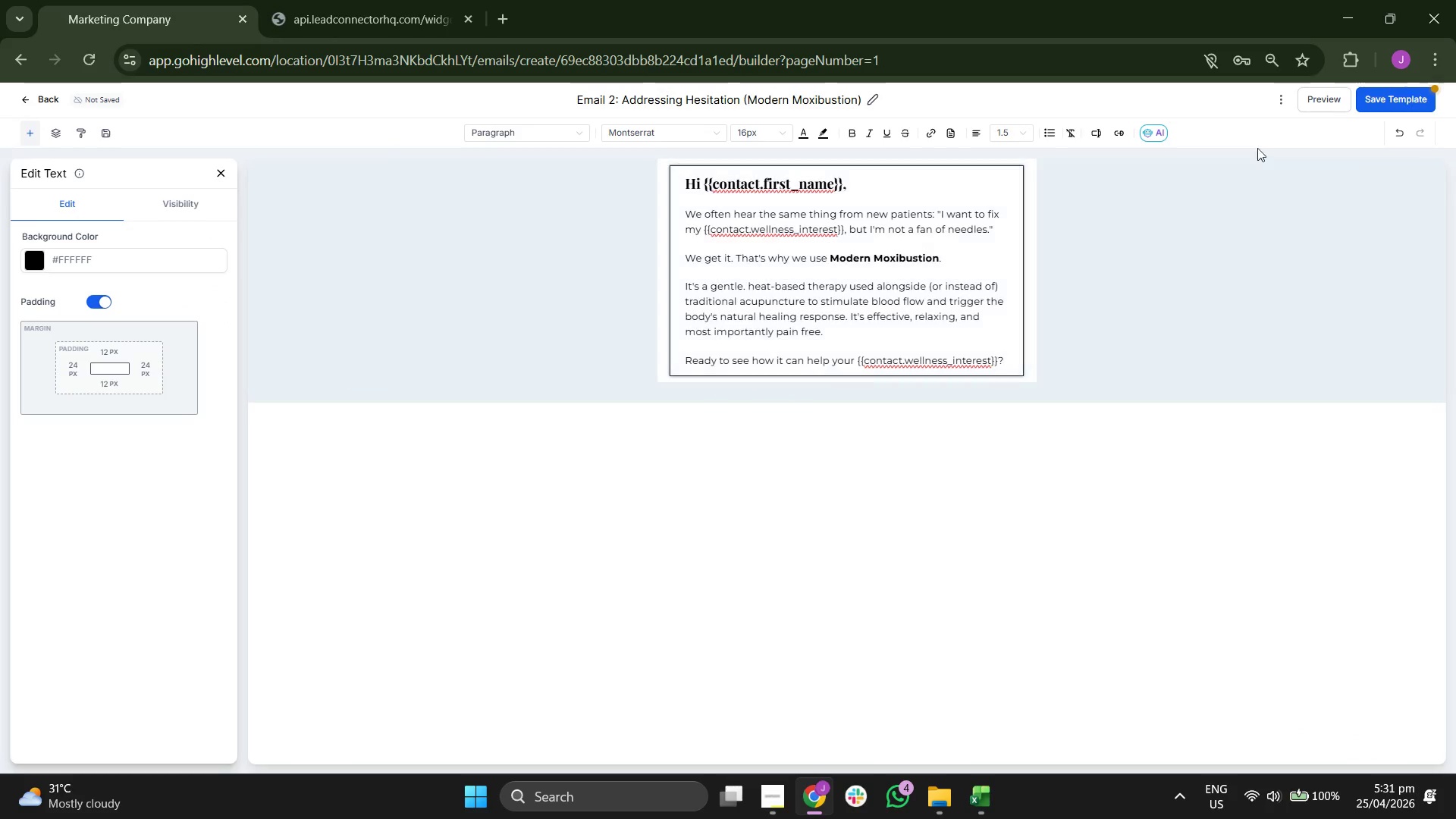 
left_click([1369, 106])
 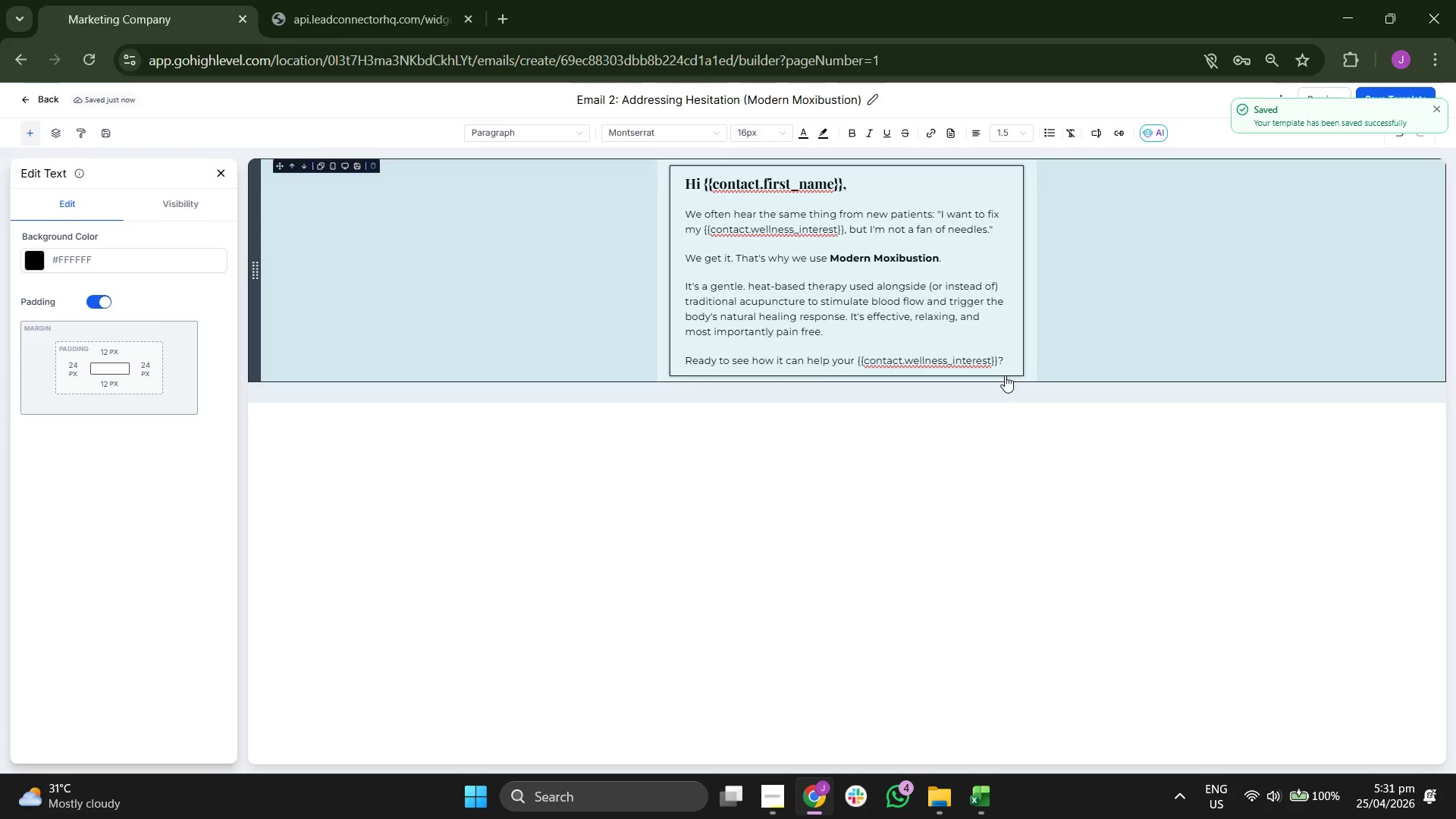 
left_click([1004, 353])
 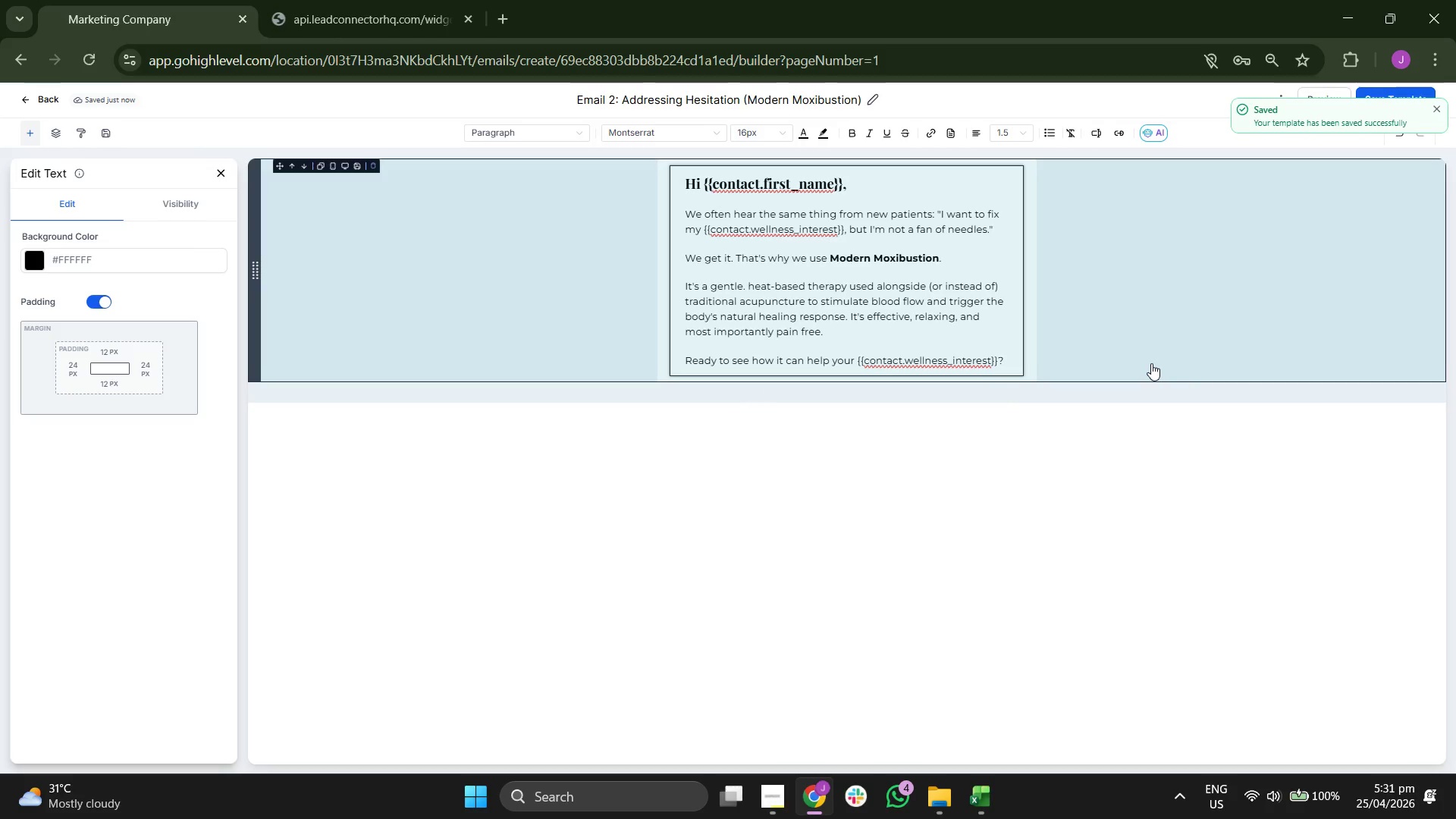 
key(Enter)
 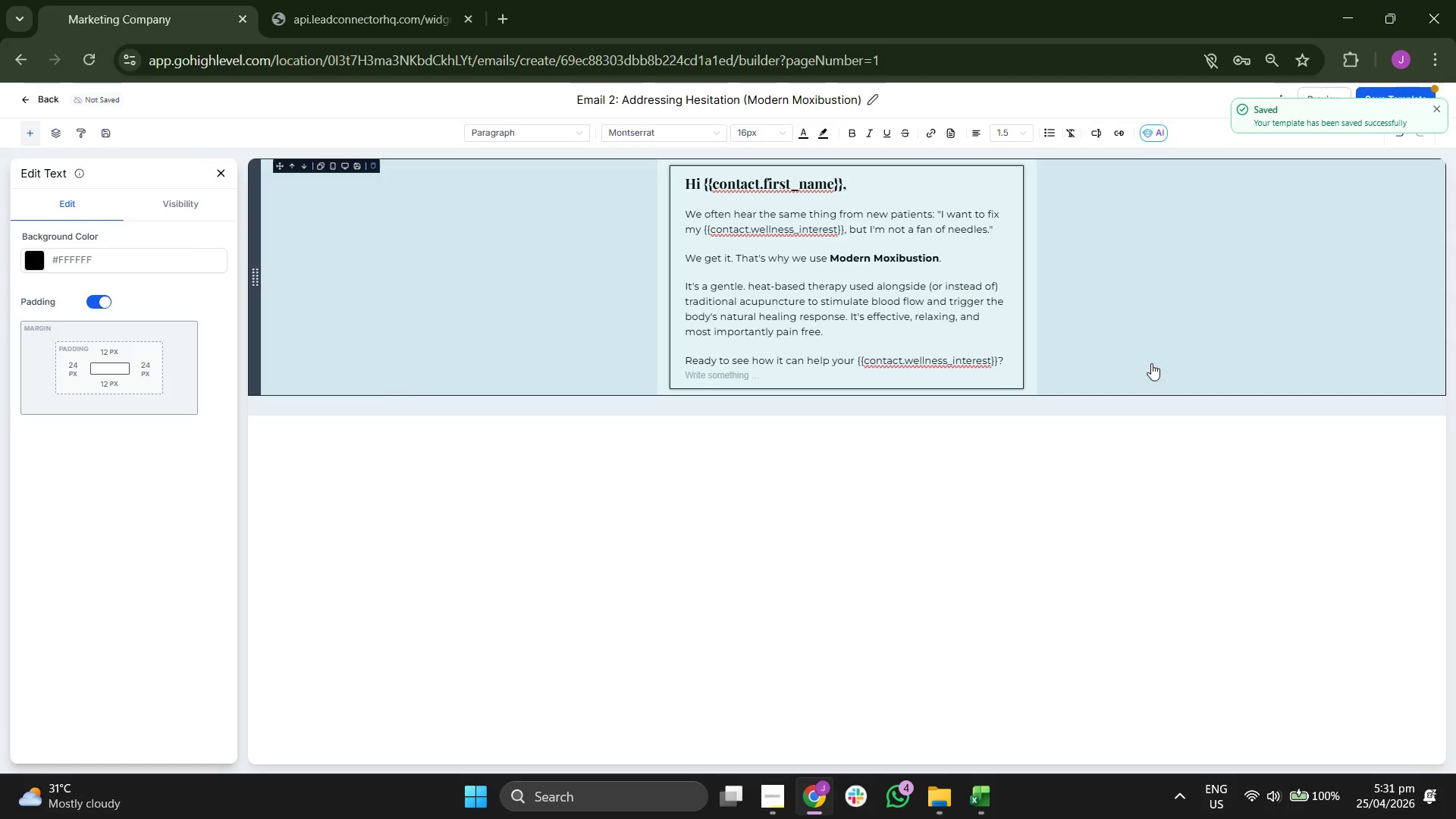 
key(Backspace)
 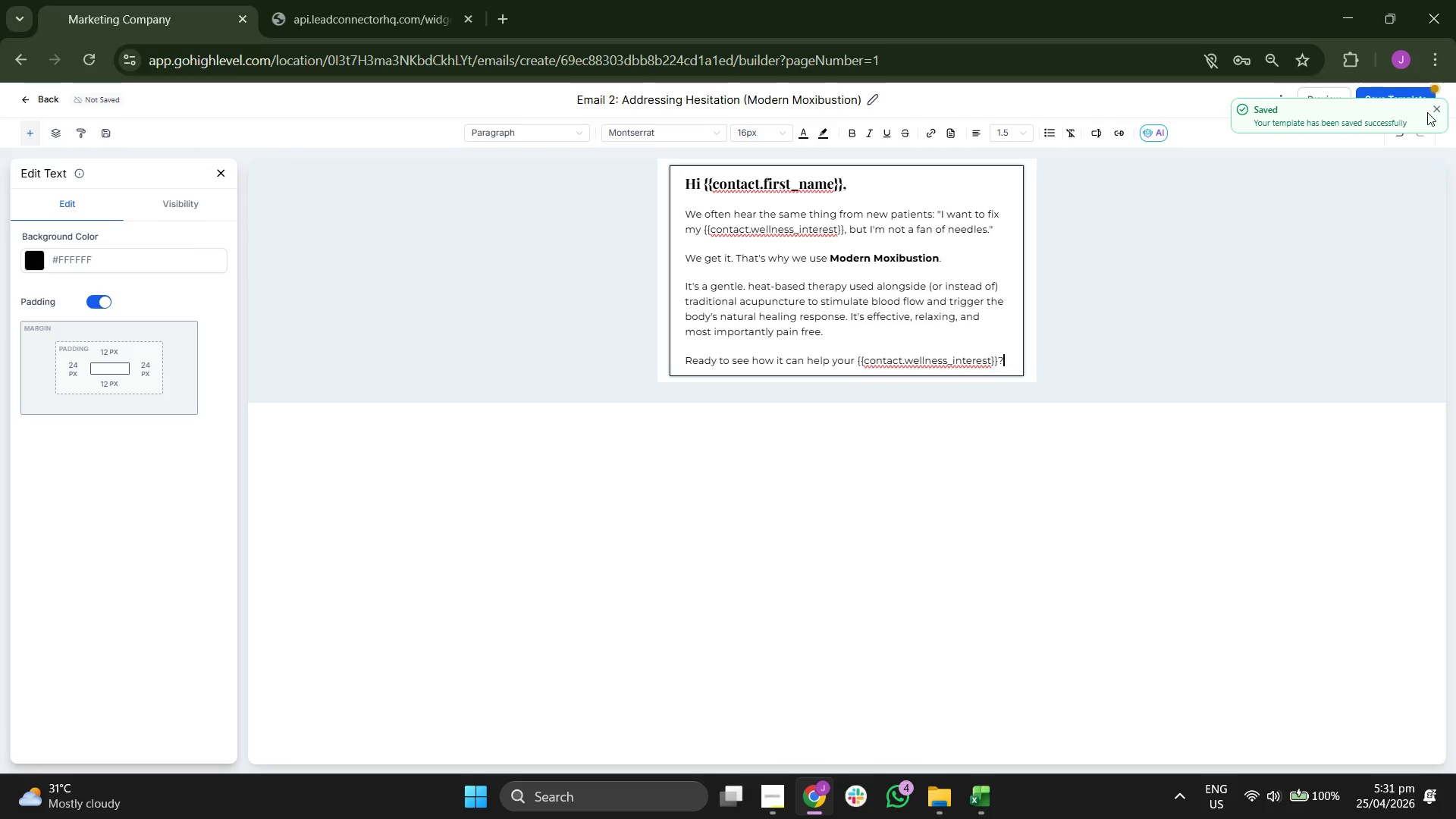 
double_click([1439, 111])
 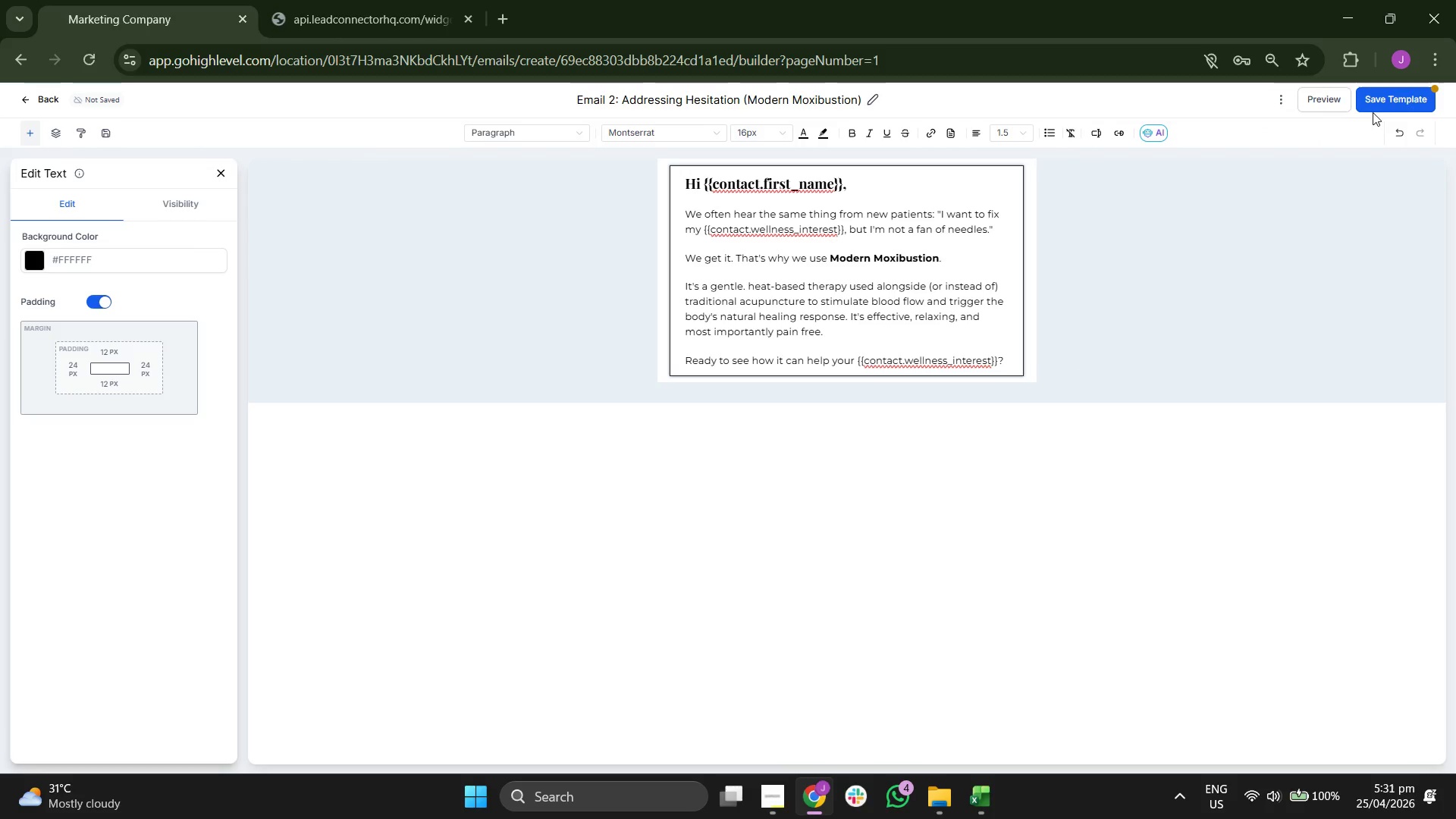 
left_click([1385, 103])
 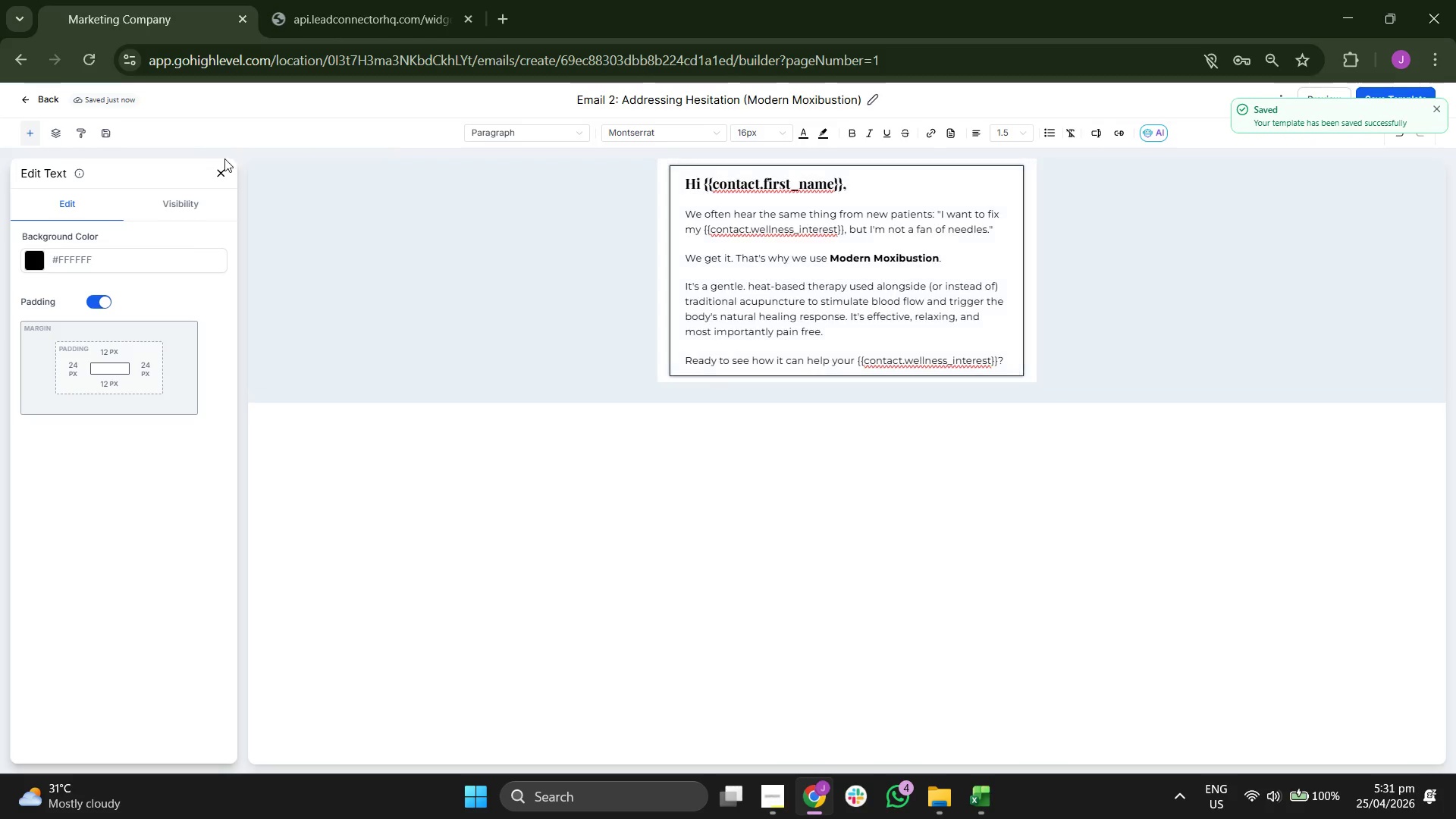 
left_click([222, 170])
 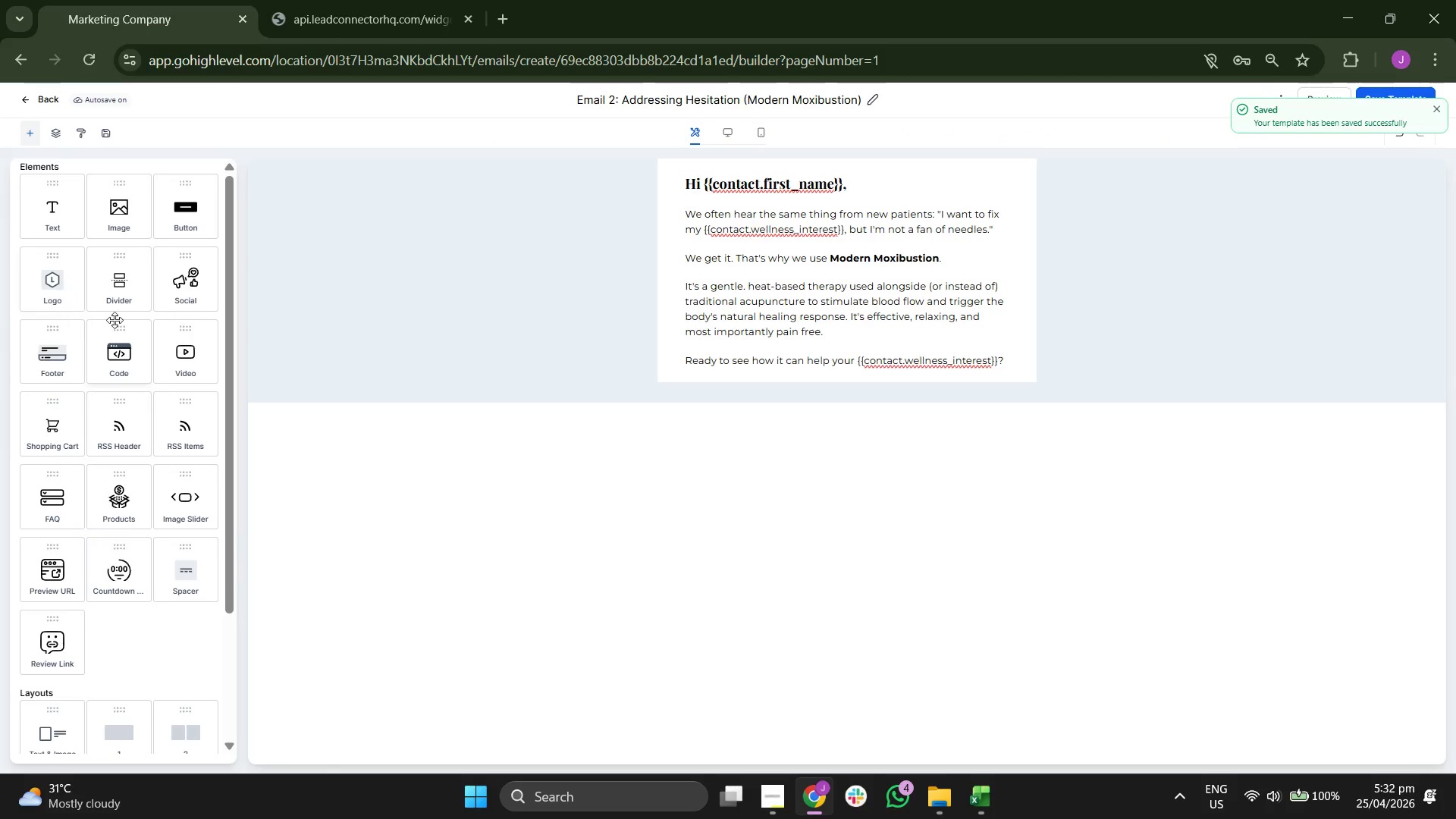 
left_click_drag(start_coordinate=[201, 218], to_coordinate=[792, 365])
 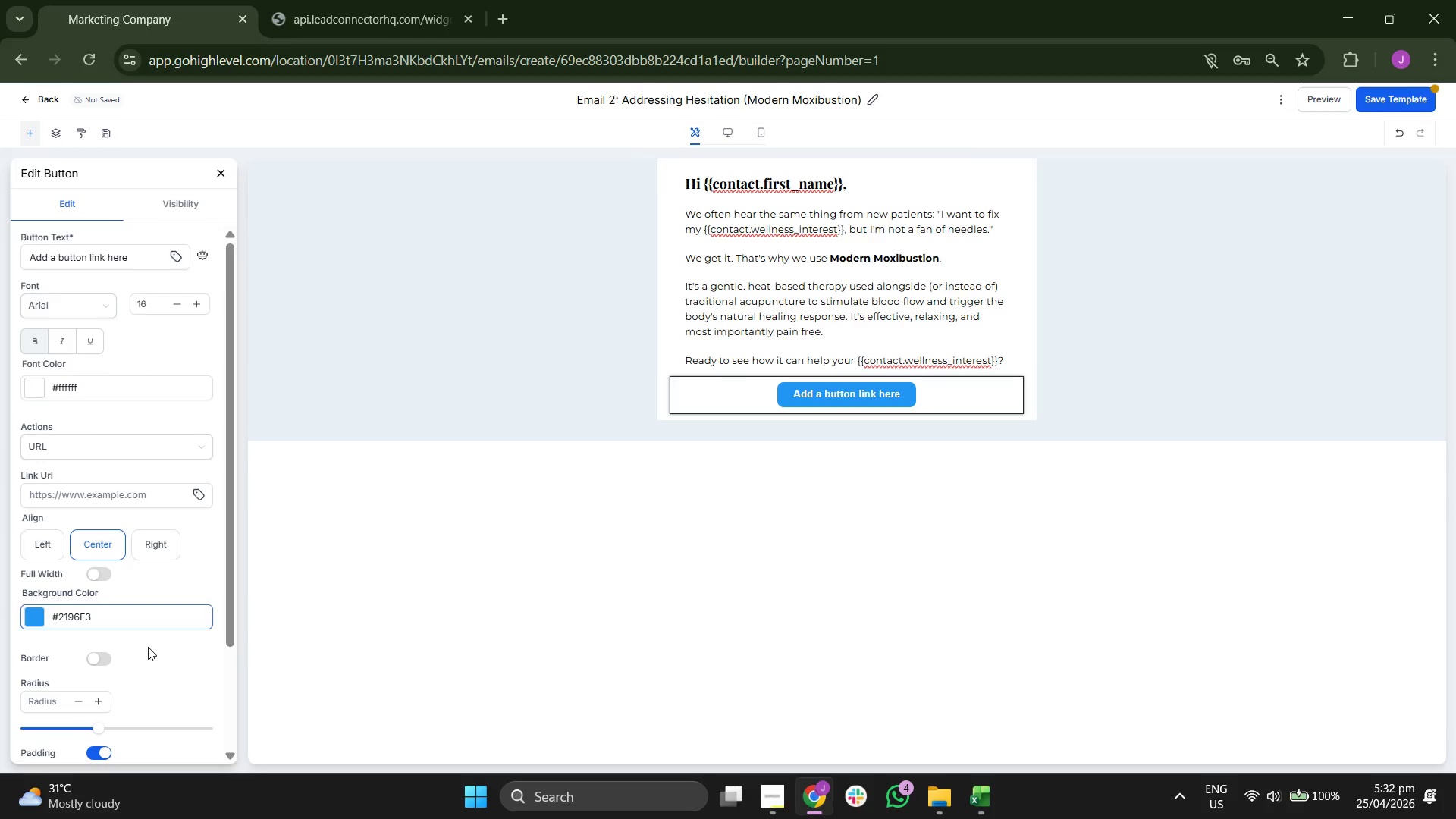 
scroll: coordinate [184, 632], scroll_direction: none, amount: 0.0
 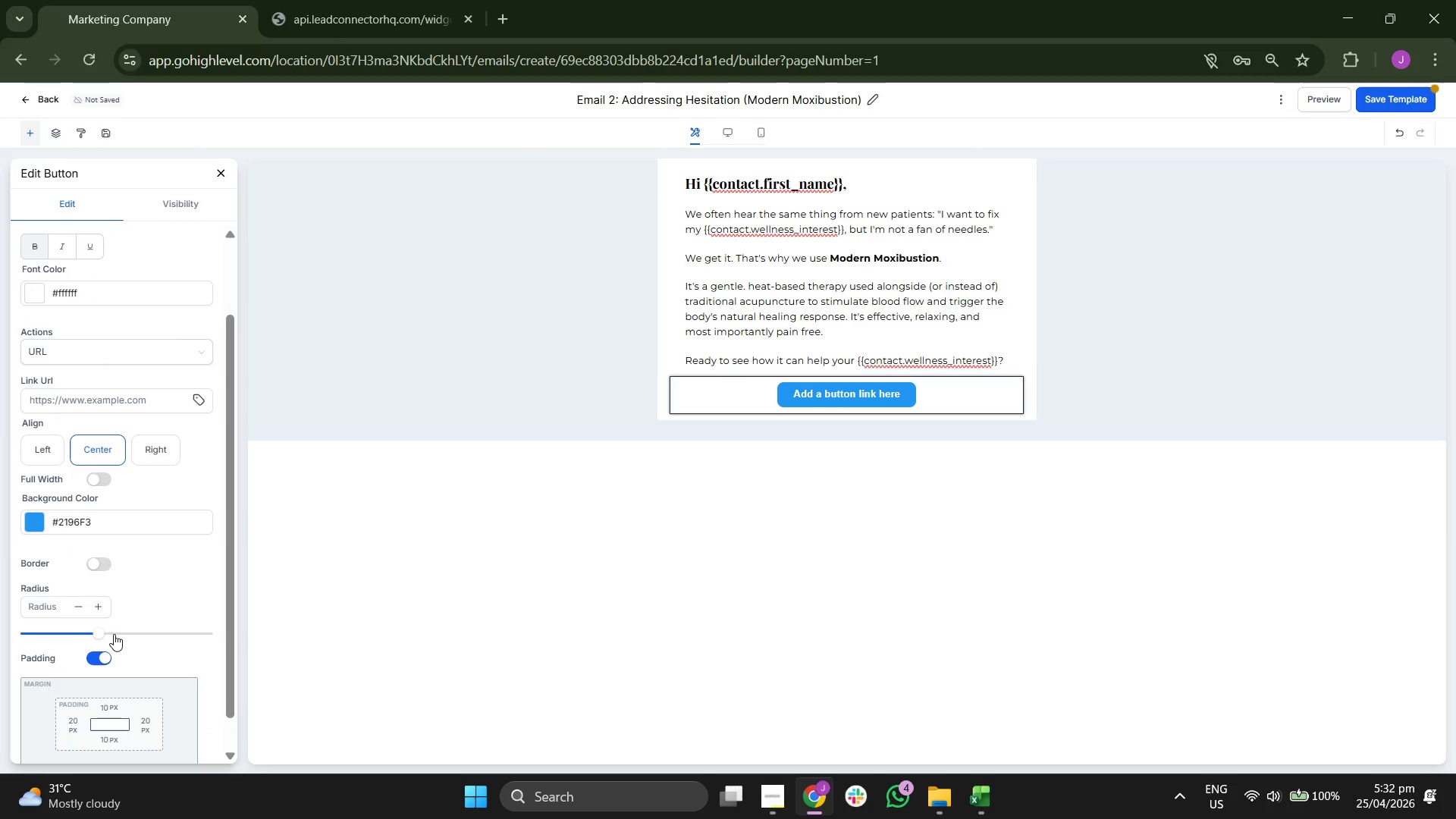 
left_click_drag(start_coordinate=[107, 634], to_coordinate=[168, 632])
 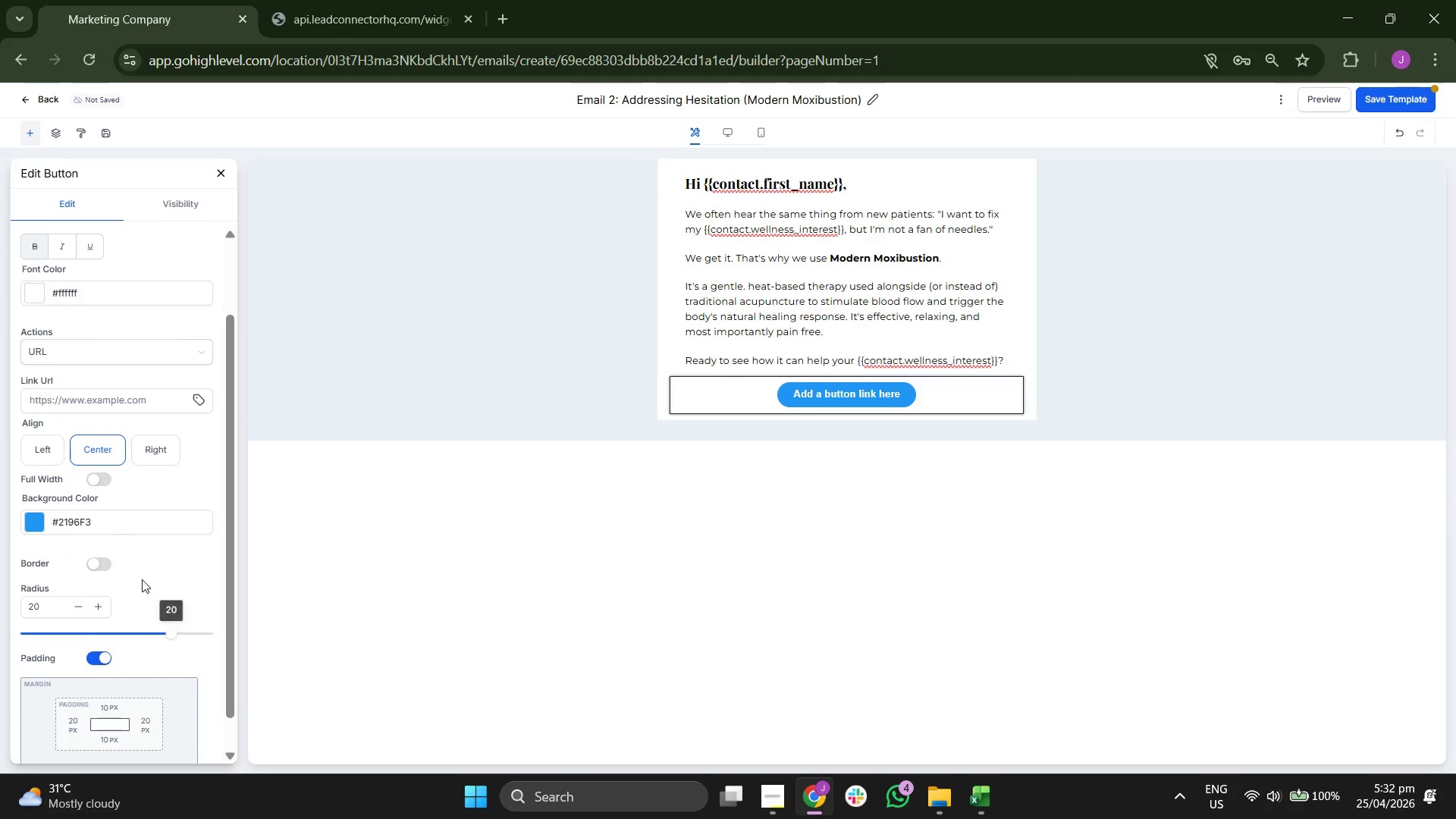 
scroll: coordinate [142, 579], scroll_direction: none, amount: 0.0
 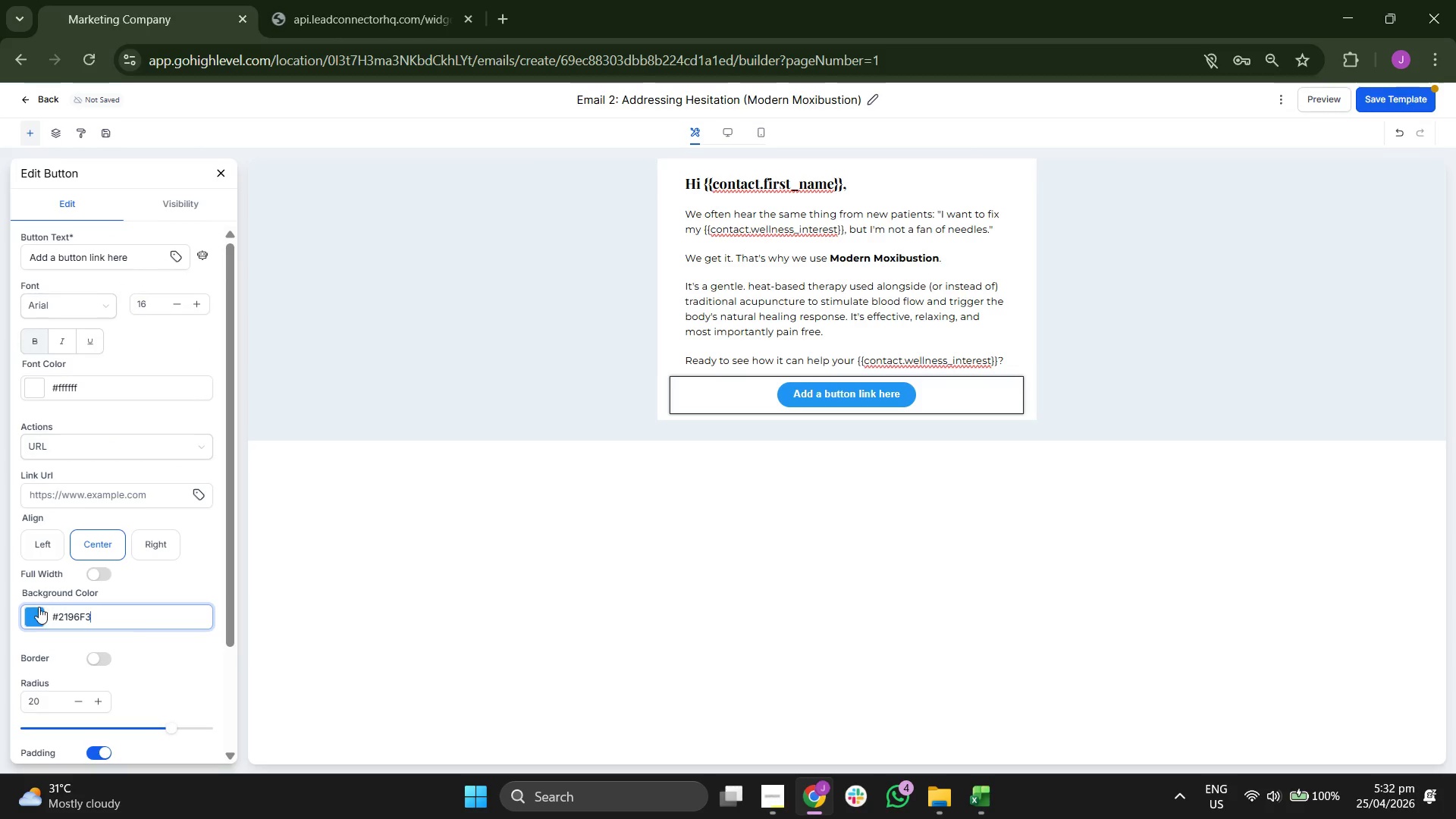 
left_click([33, 607])
 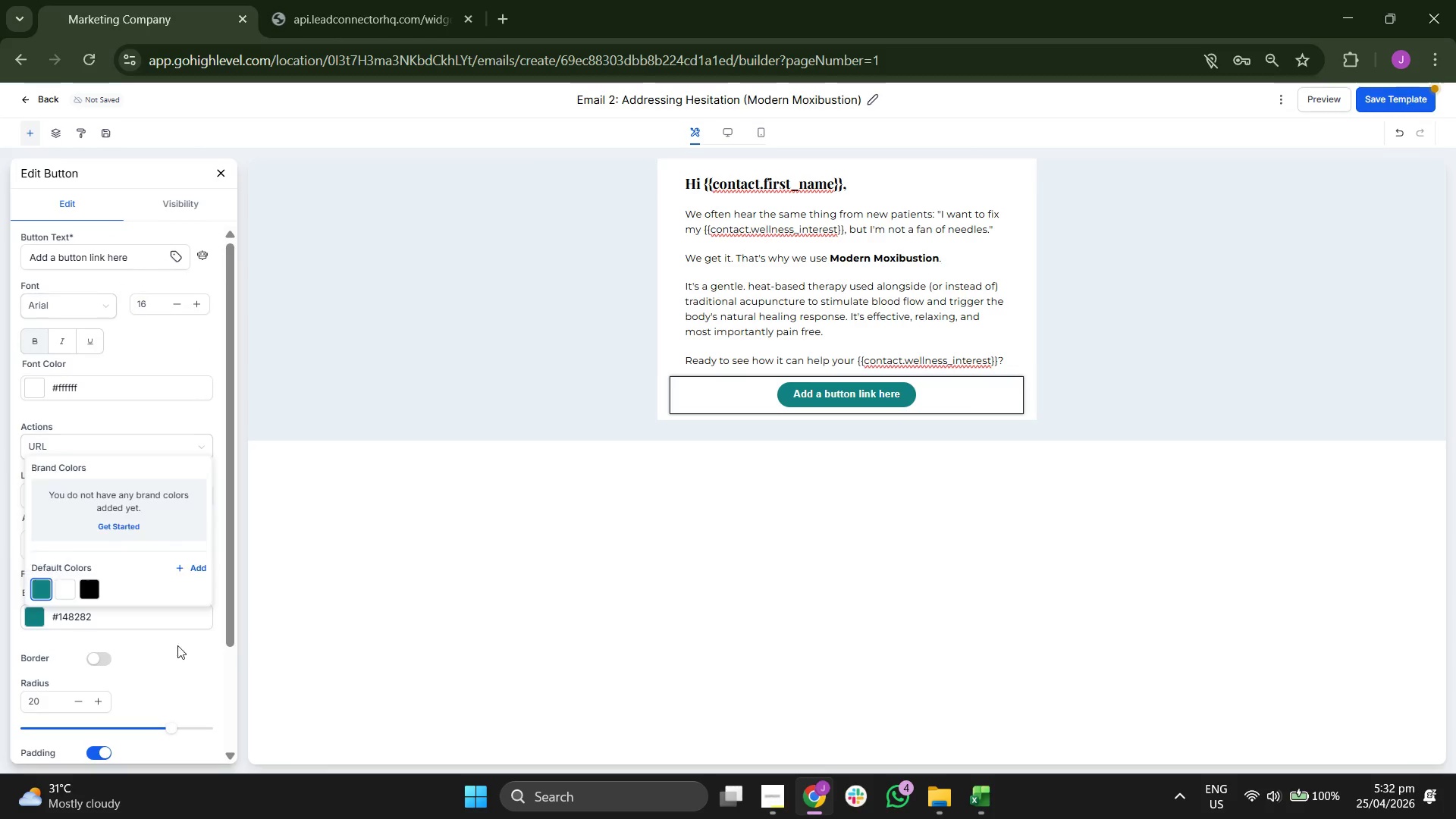 
scroll: coordinate [189, 650], scroll_direction: up, amount: 2.0
 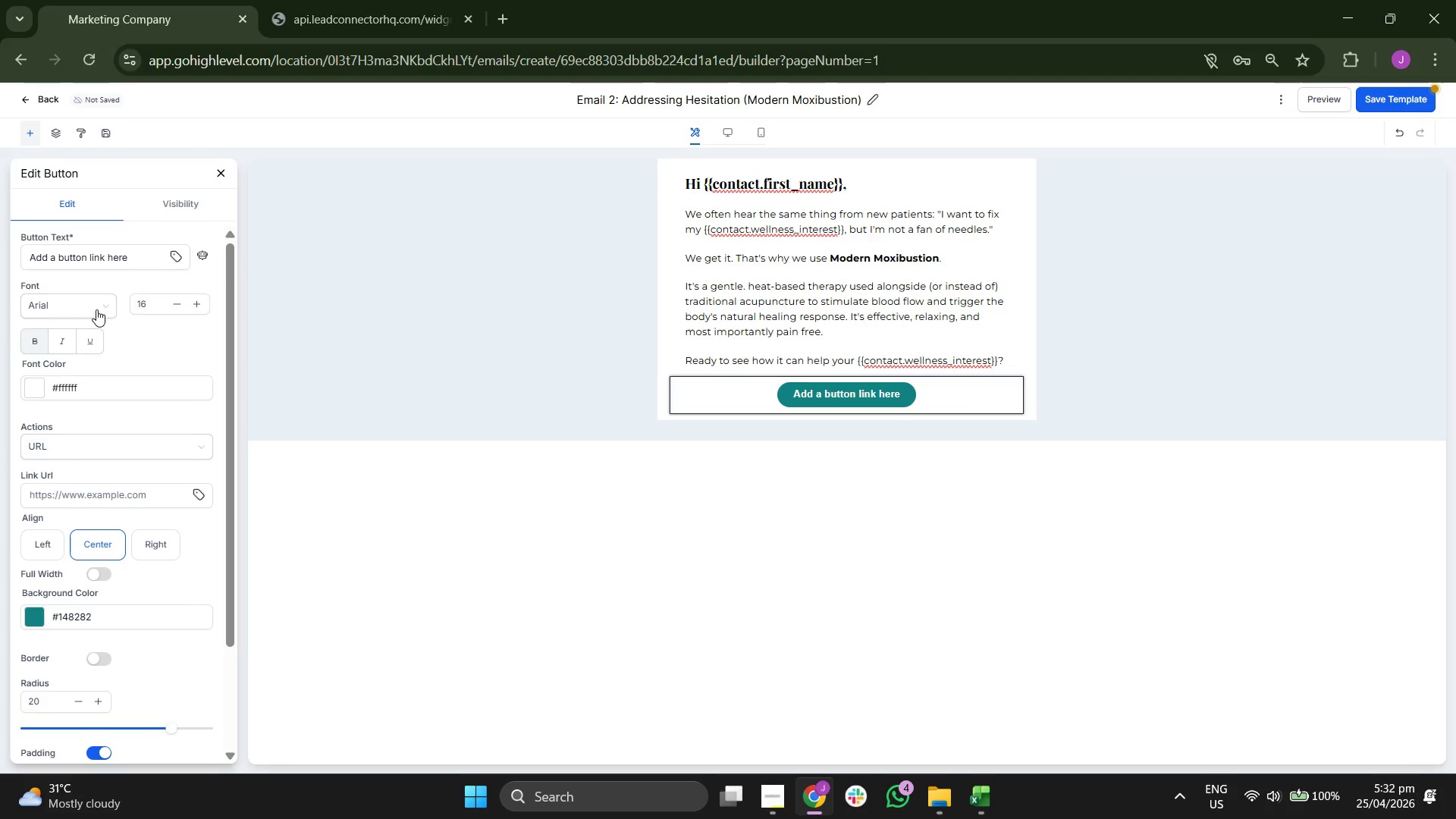 
left_click([88, 303])
 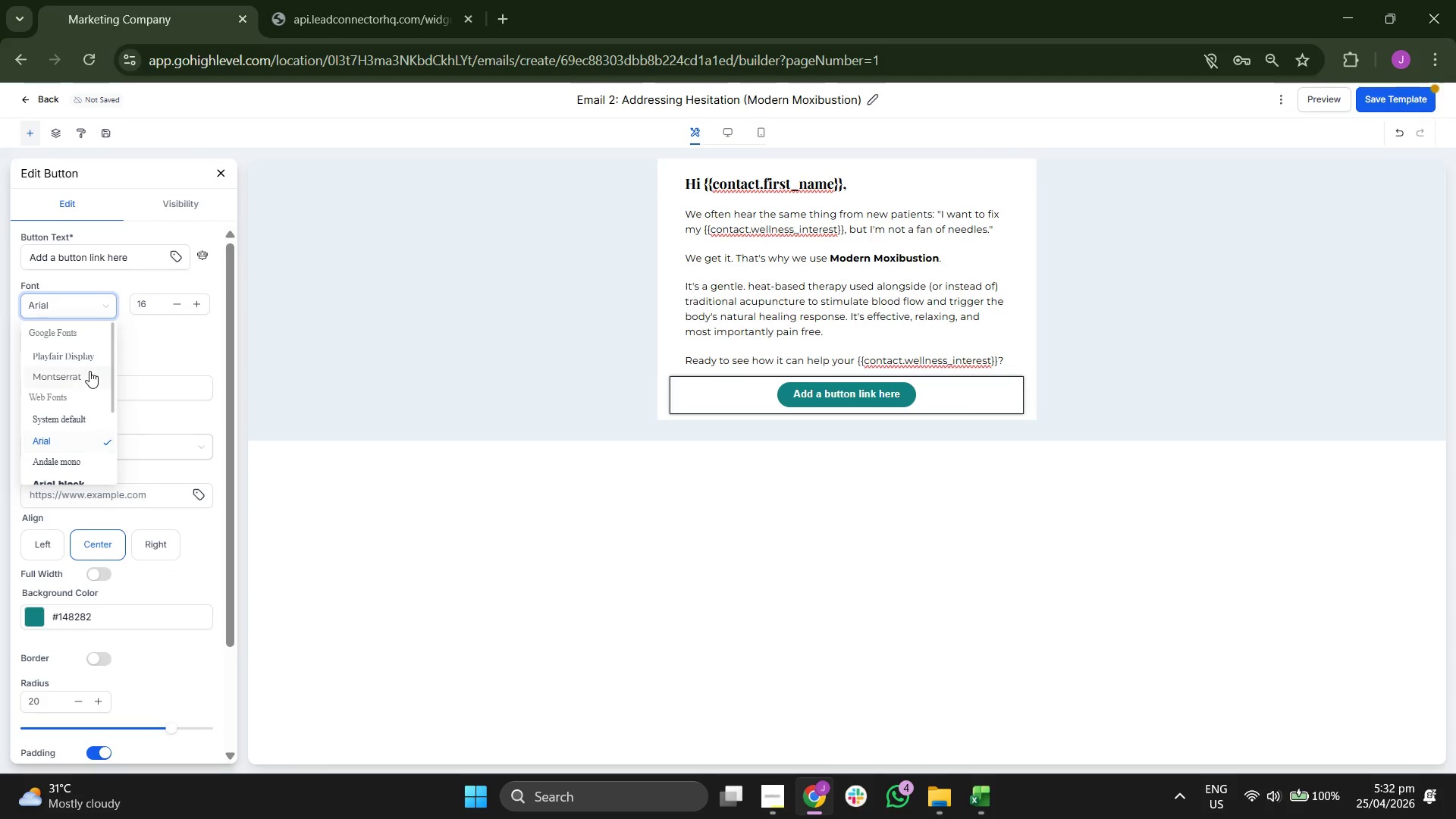 
left_click([89, 371])
 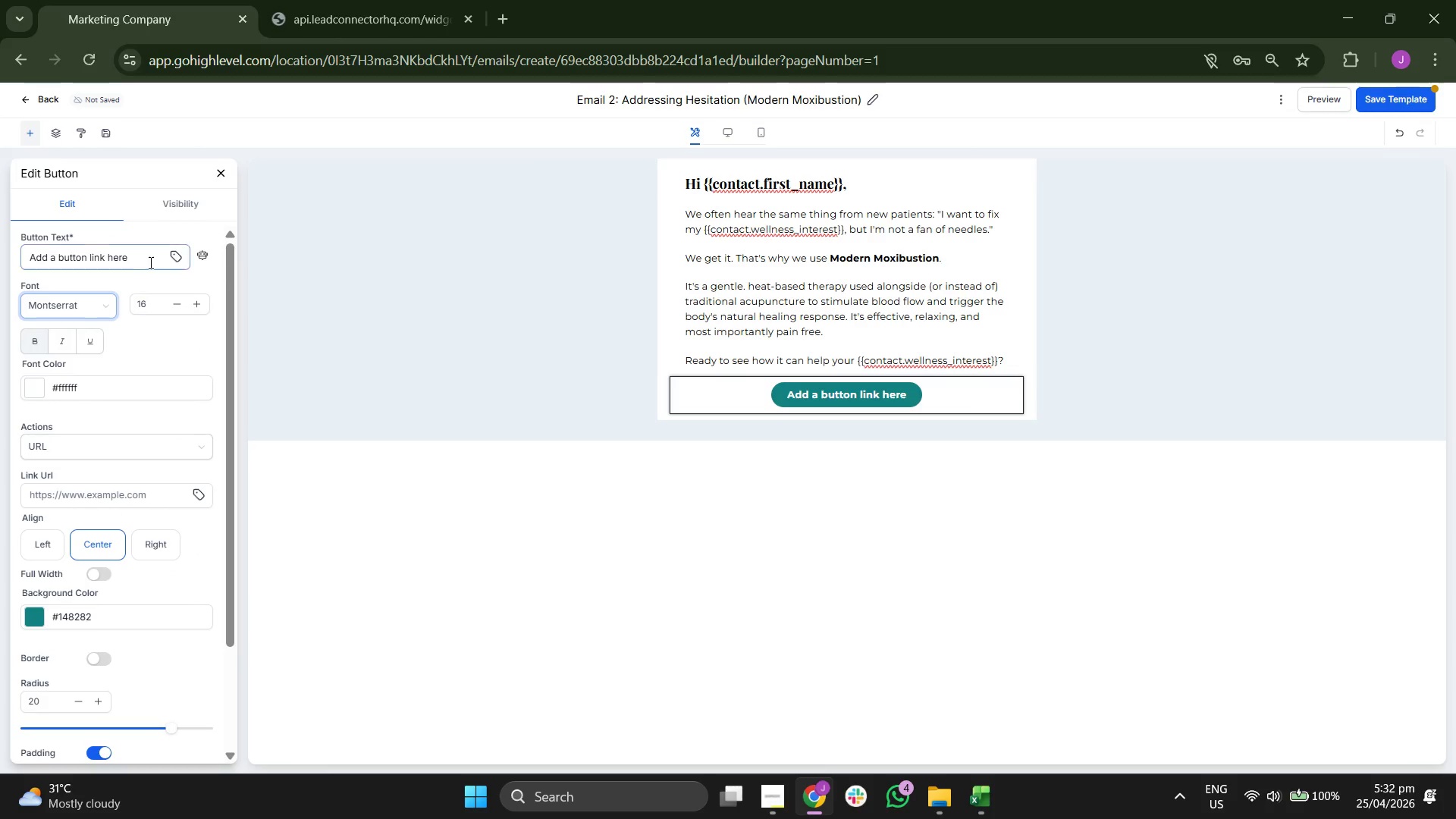 
double_click([150, 260])
 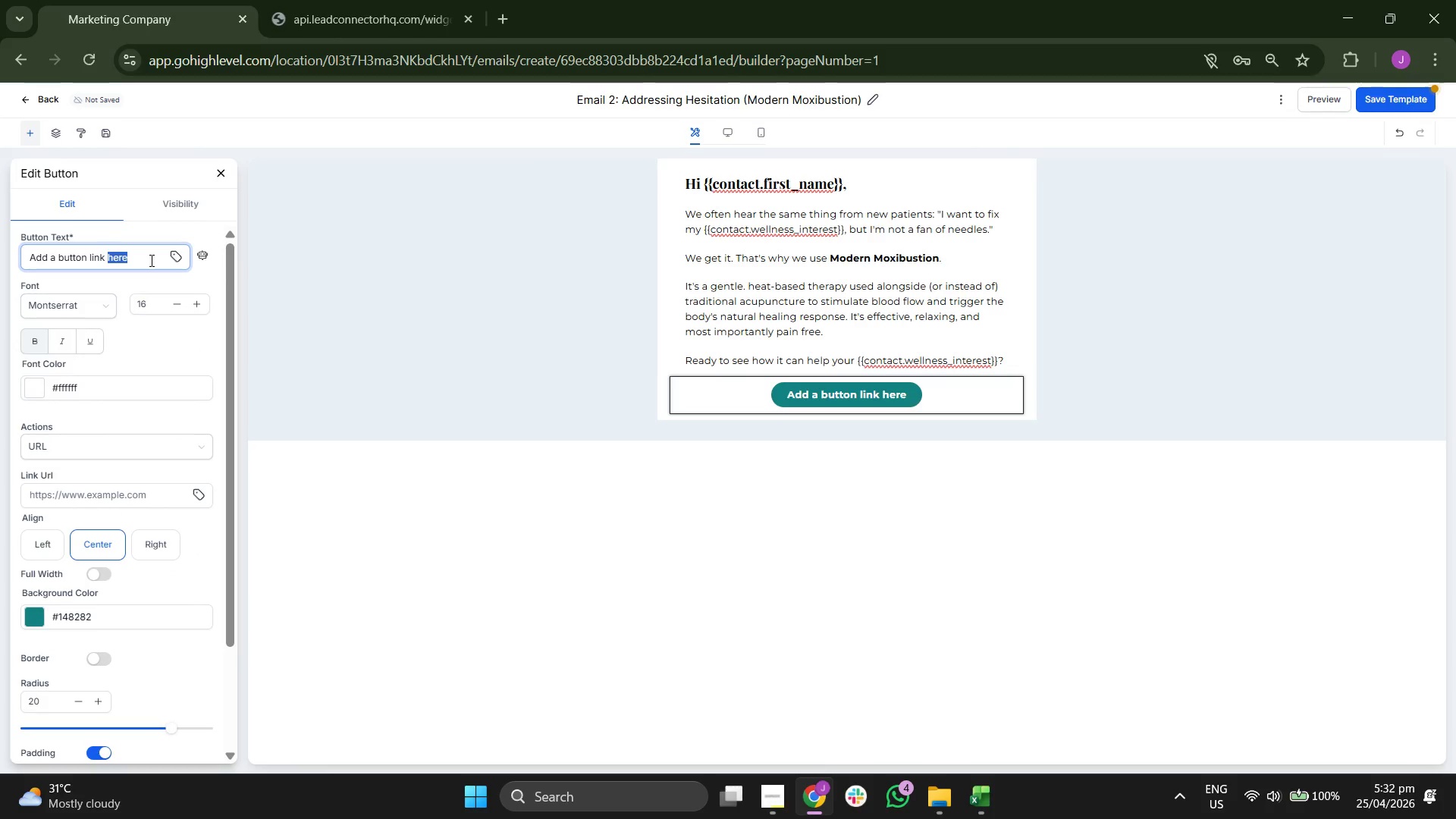 
triple_click([150, 260])
 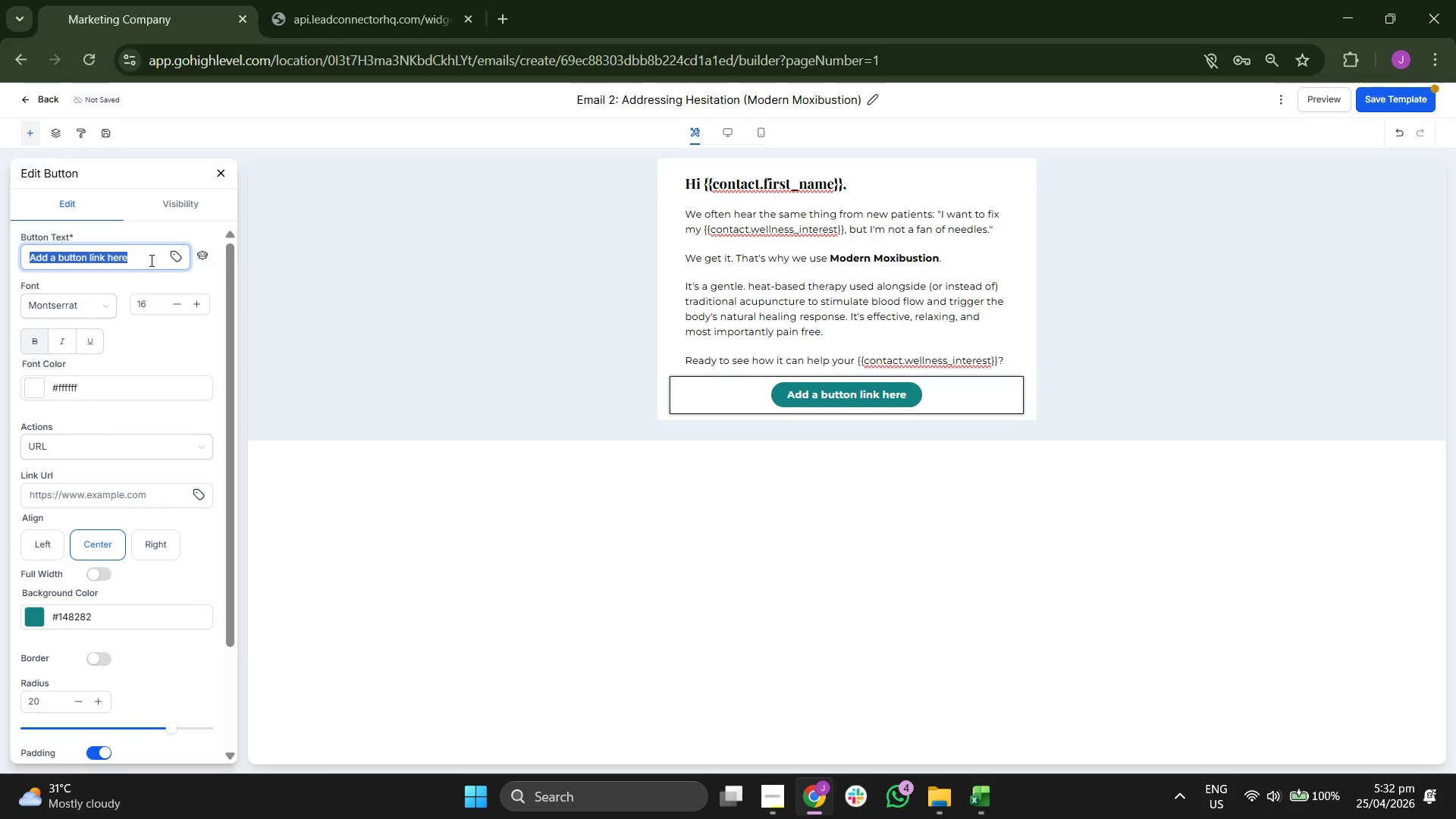 
key(Backspace)
type(View Our Needle-Free Options)
 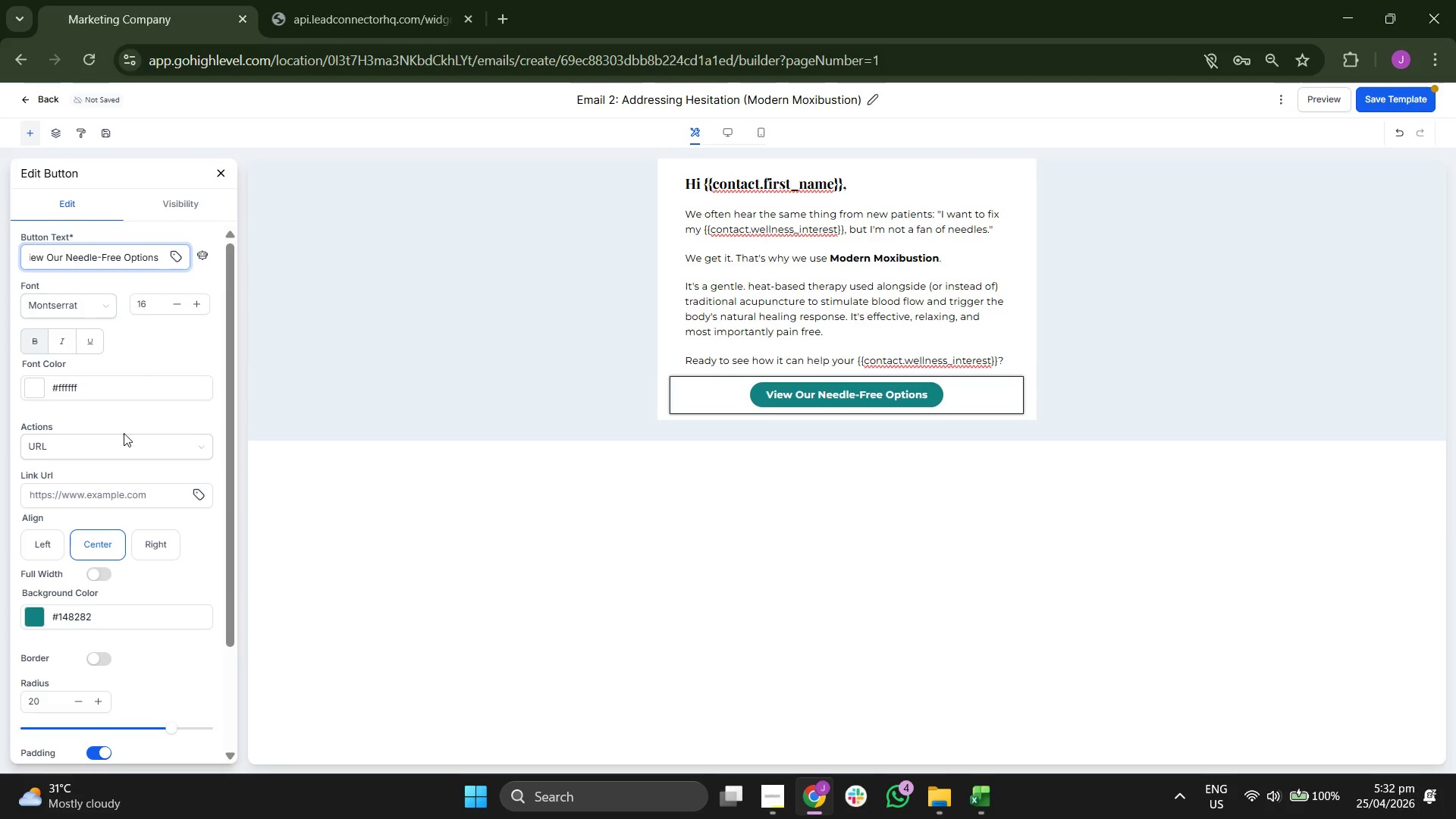 
left_click_drag(start_coordinate=[206, 497], to_coordinate=[199, 491])
 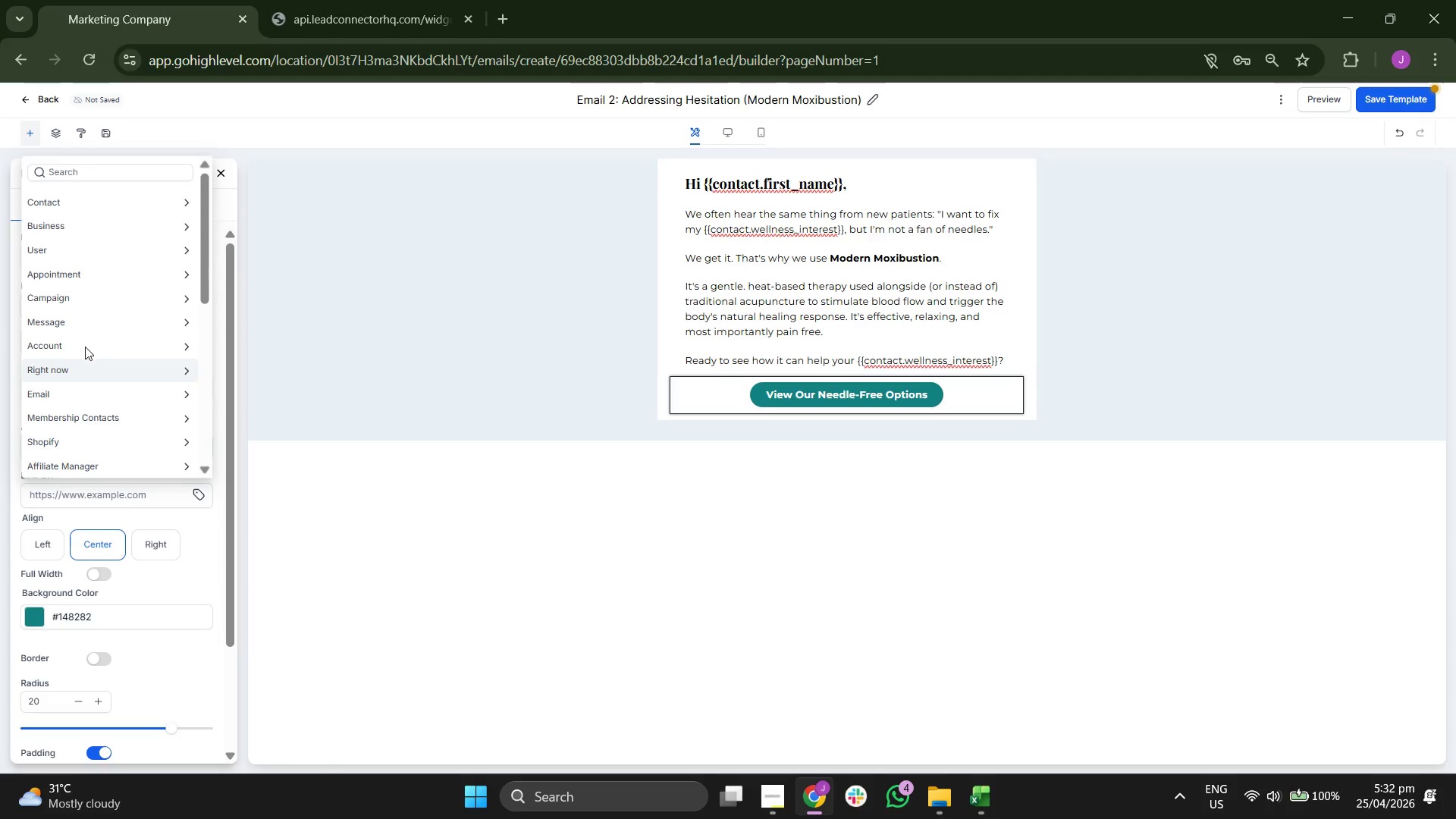 
scroll: coordinate [85, 340], scroll_direction: down, amount: 9.0
 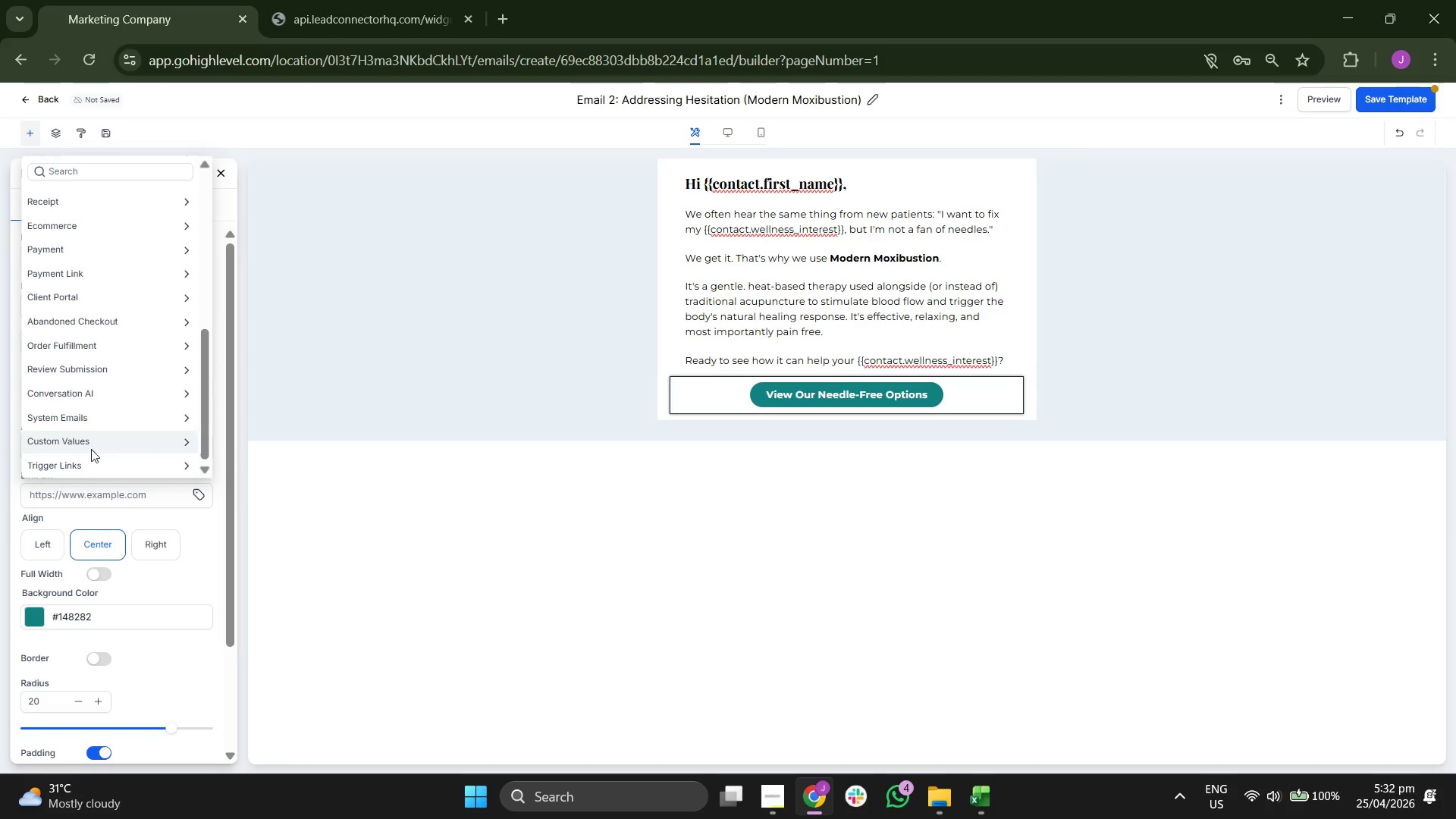 
left_click([77, 466])
 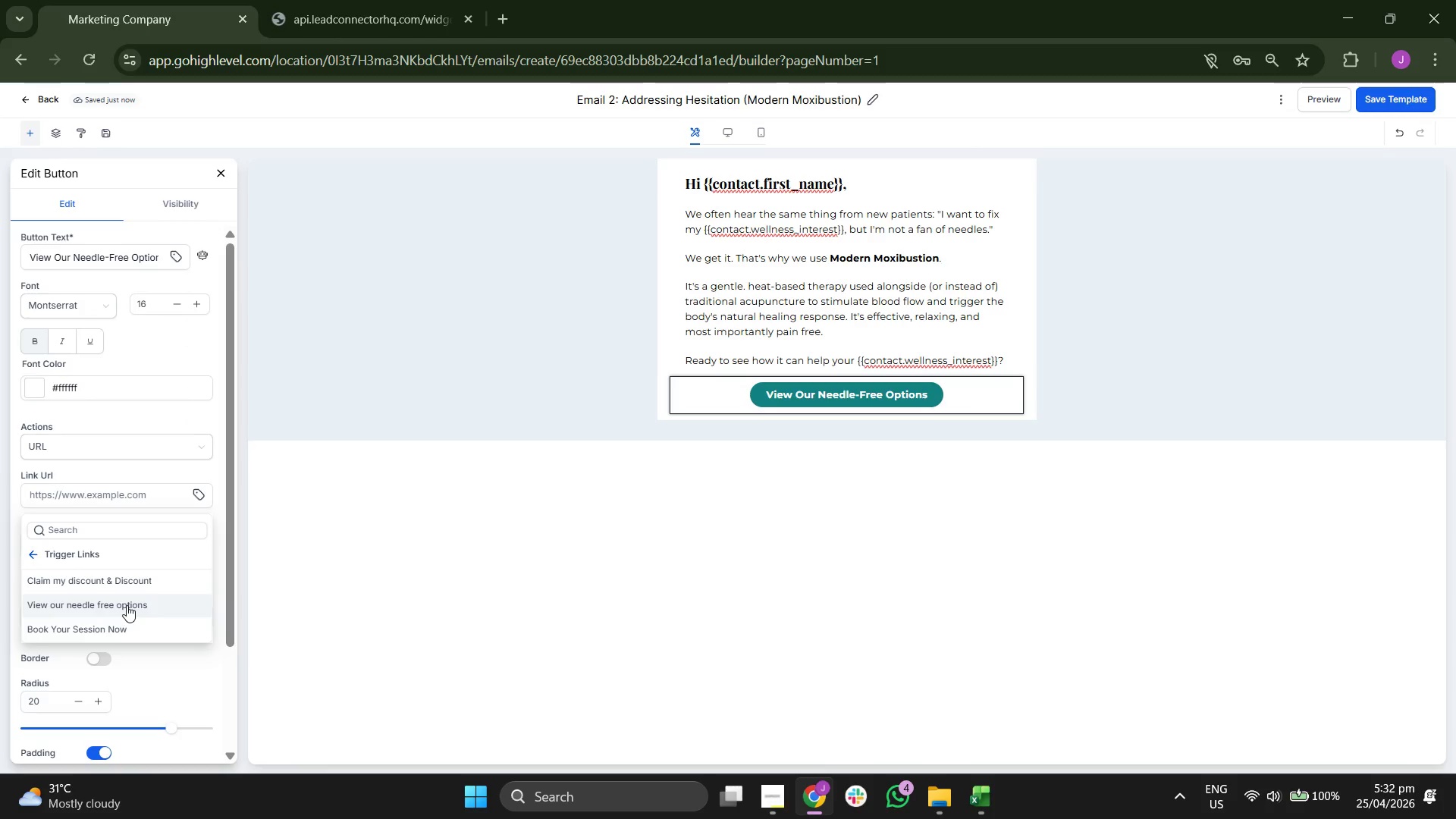 
left_click([127, 605])
 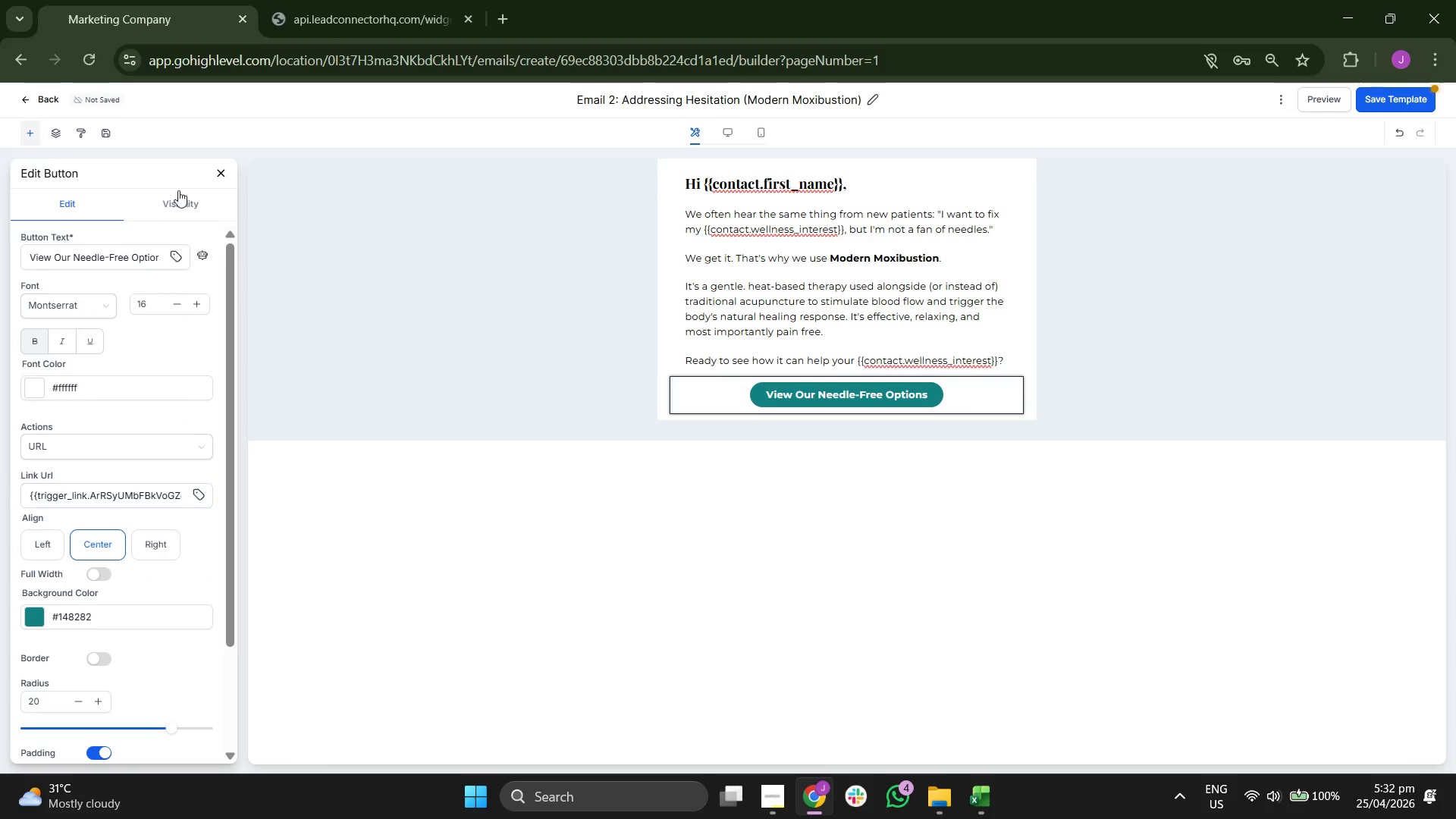 
left_click([218, 174])
 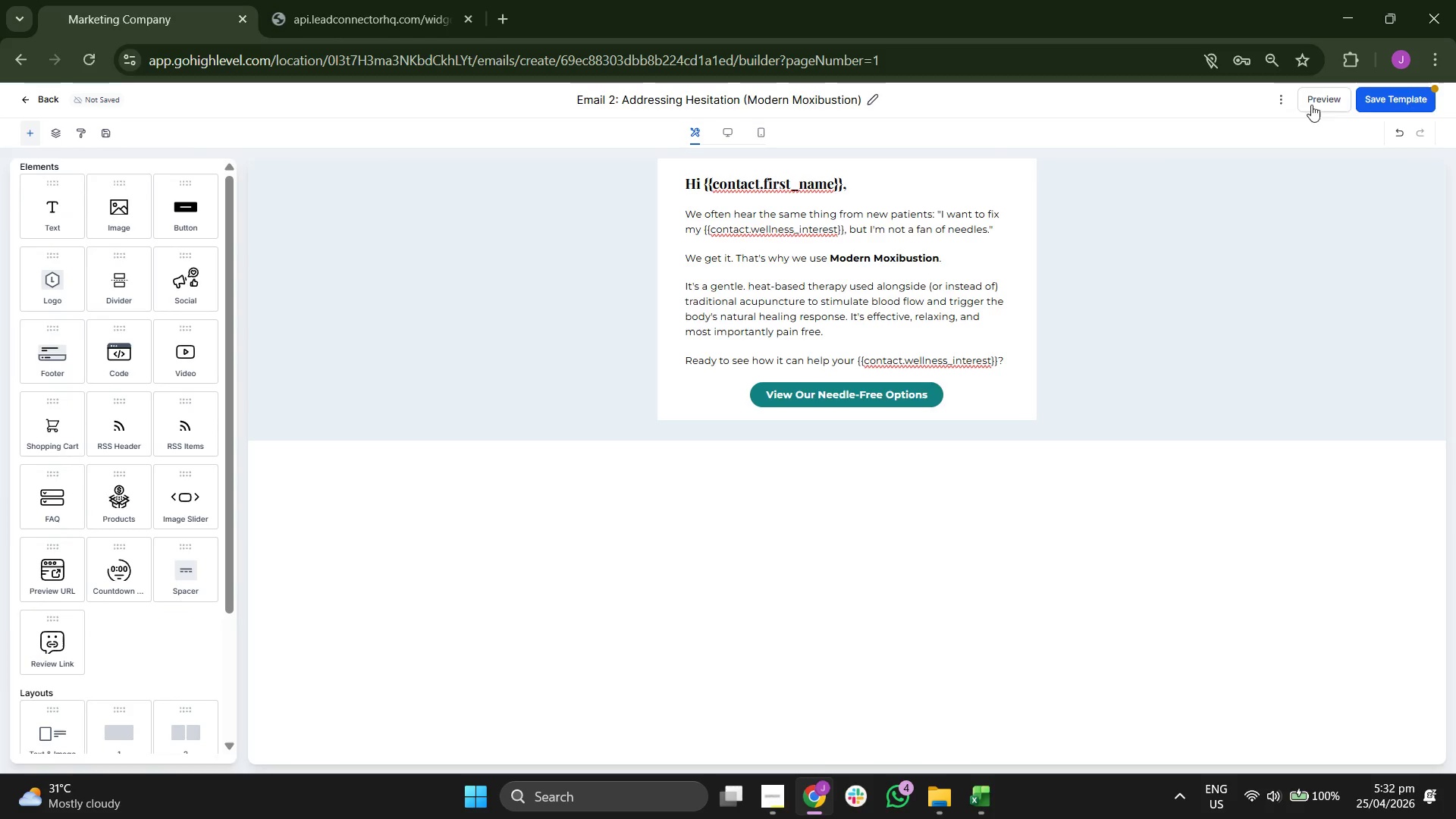 
left_click([1376, 103])
 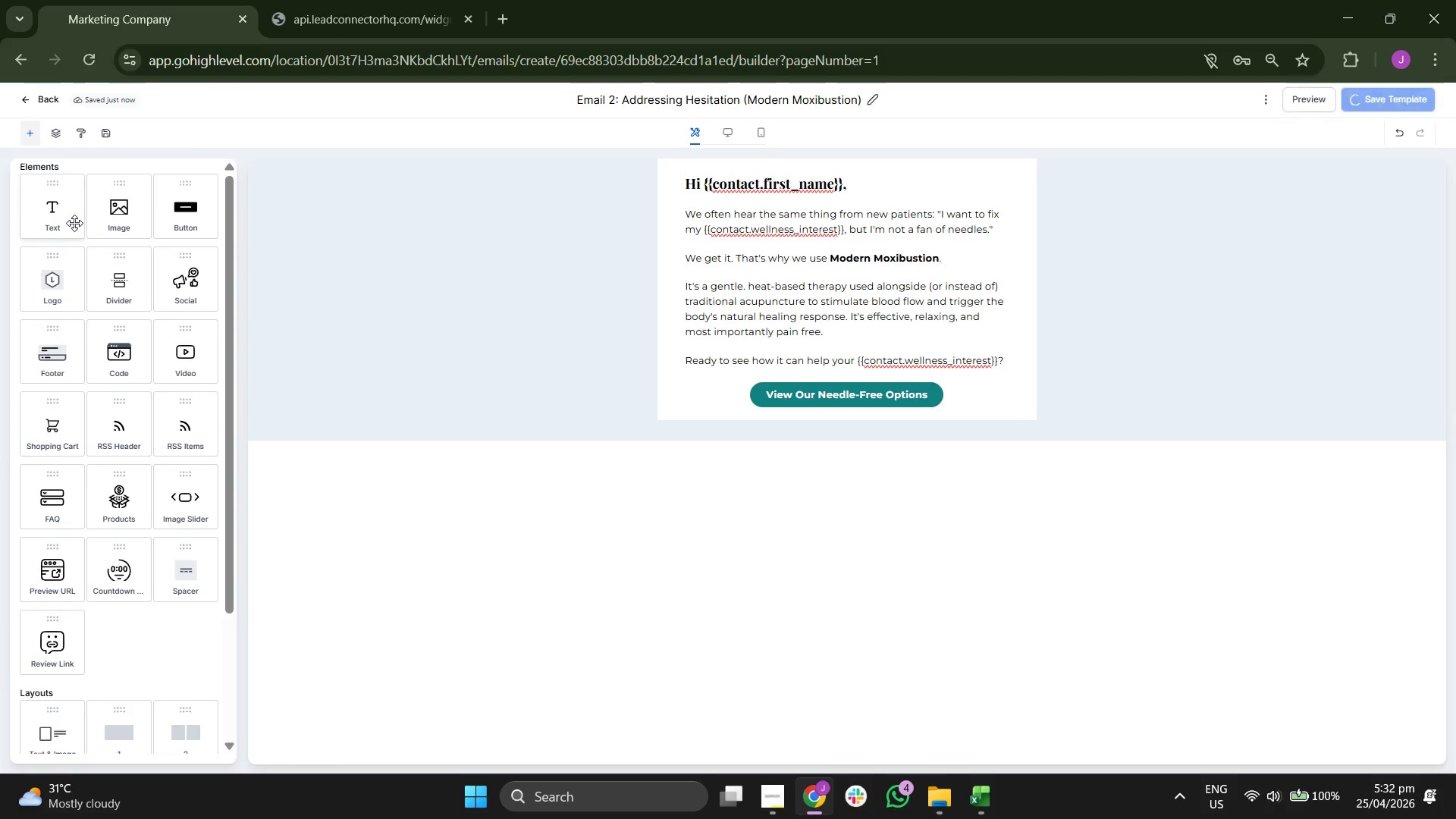 
left_click_drag(start_coordinate=[56, 218], to_coordinate=[728, 388])
 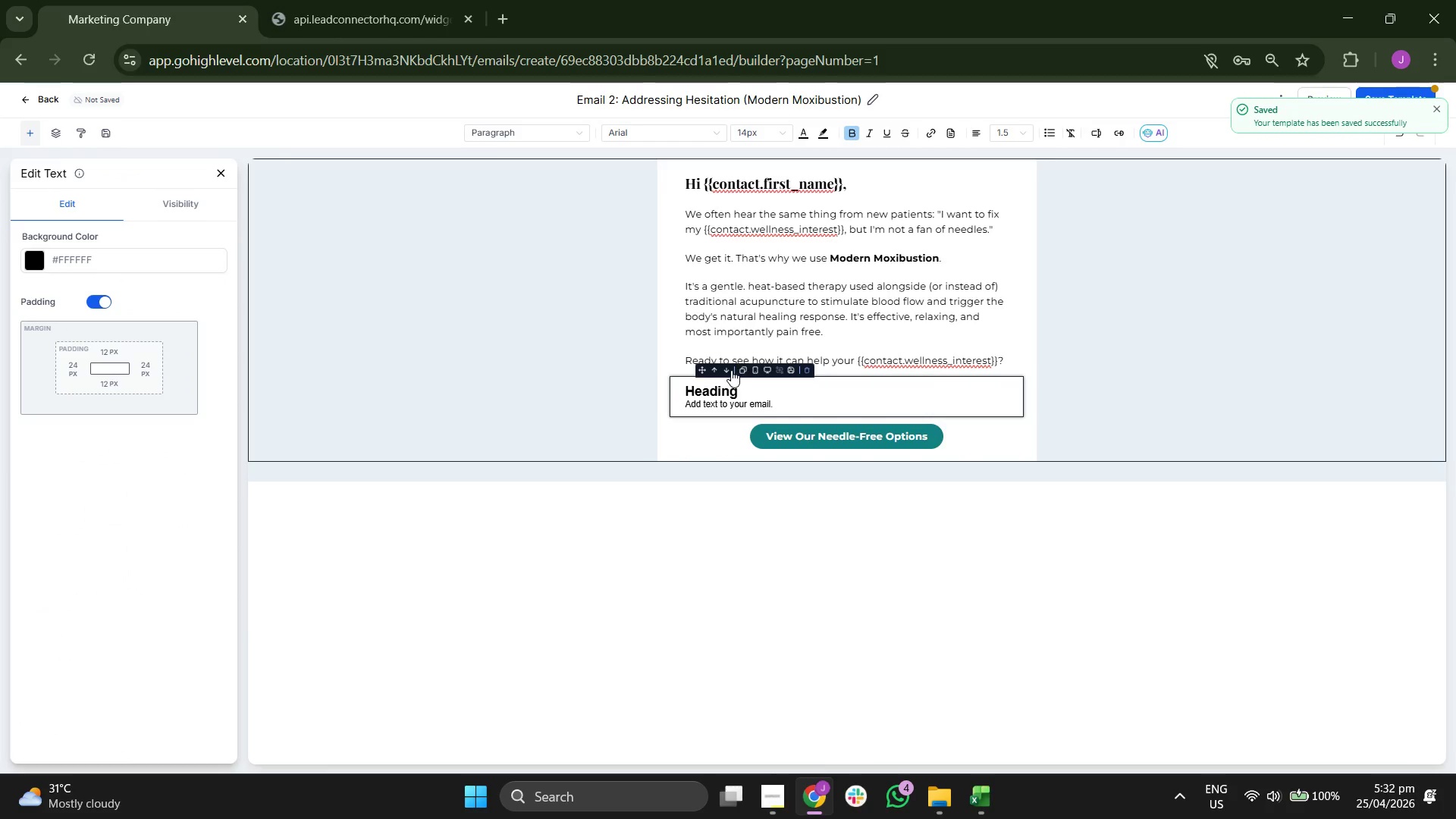 
left_click([726, 372])
 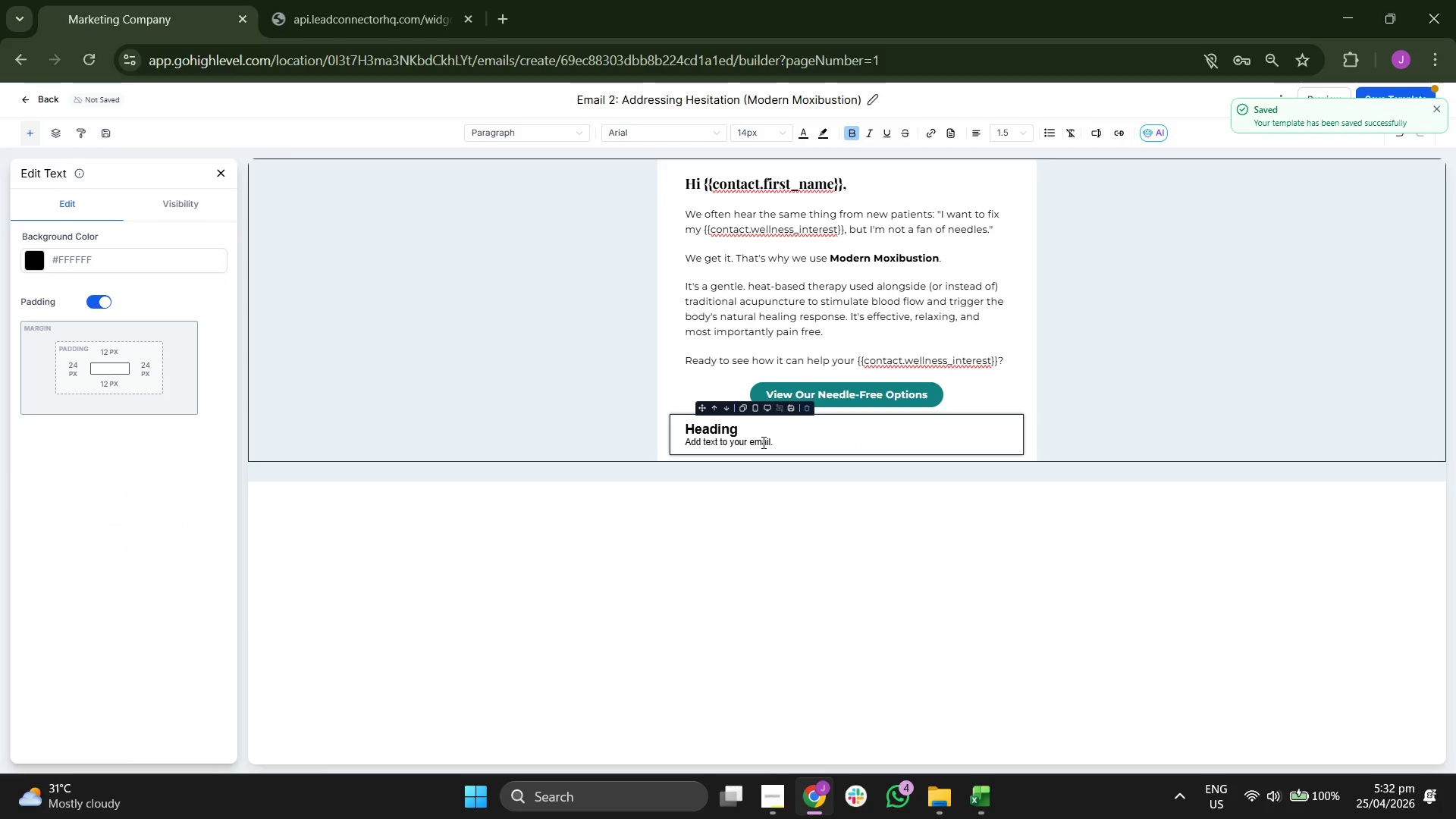 
double_click([762, 442])
 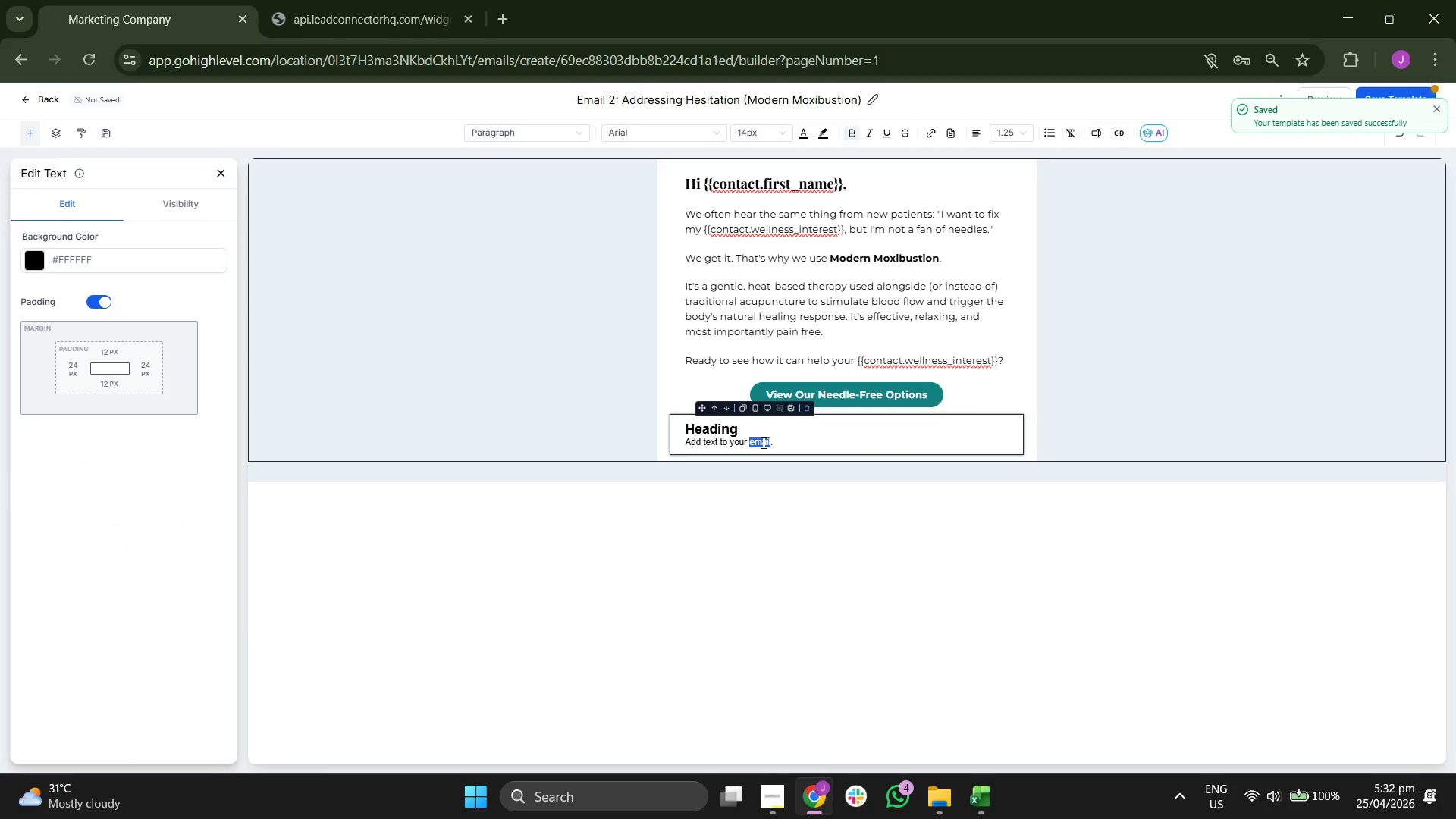 
triple_click([762, 442])
 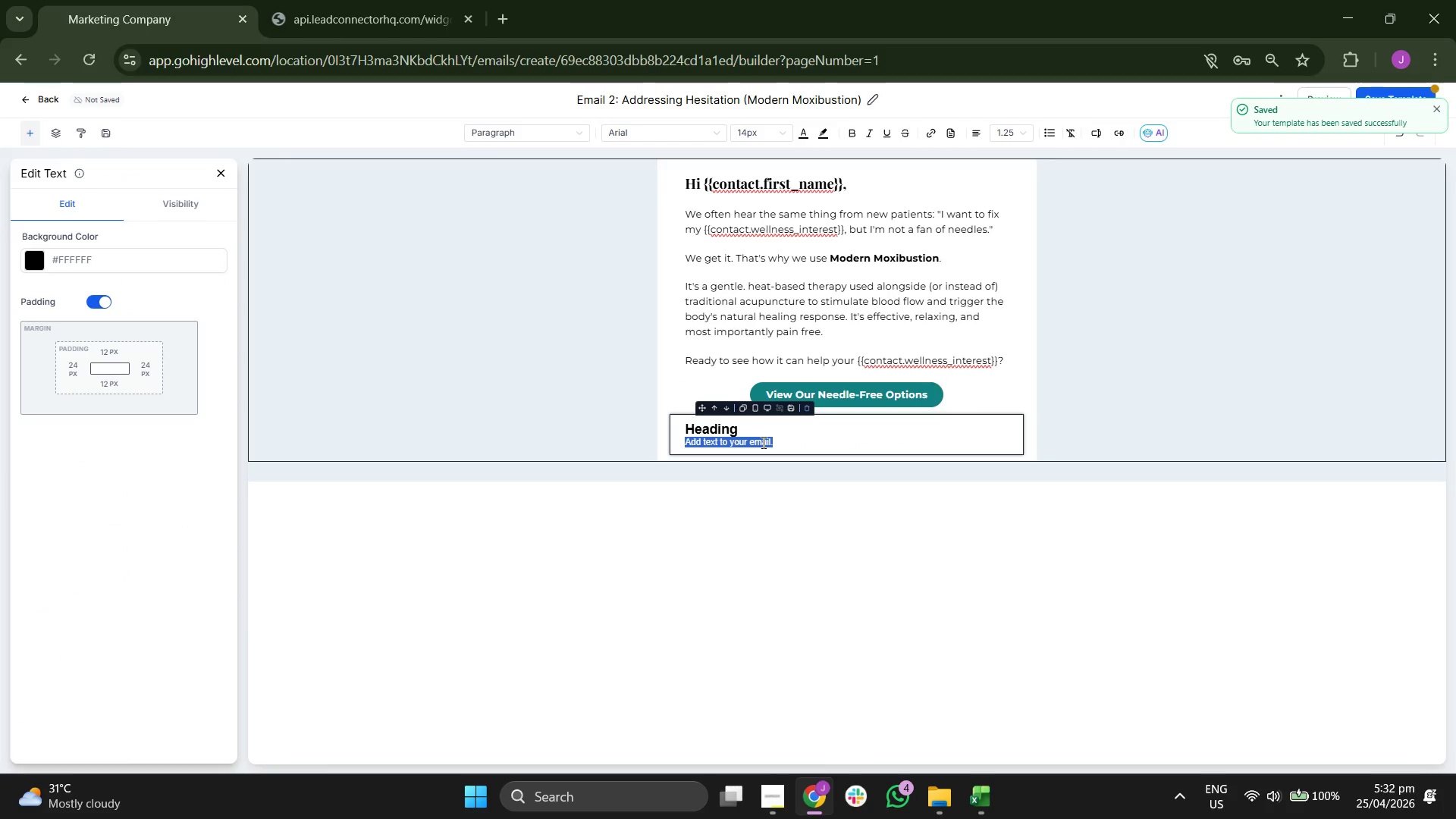 
key(Backspace)
 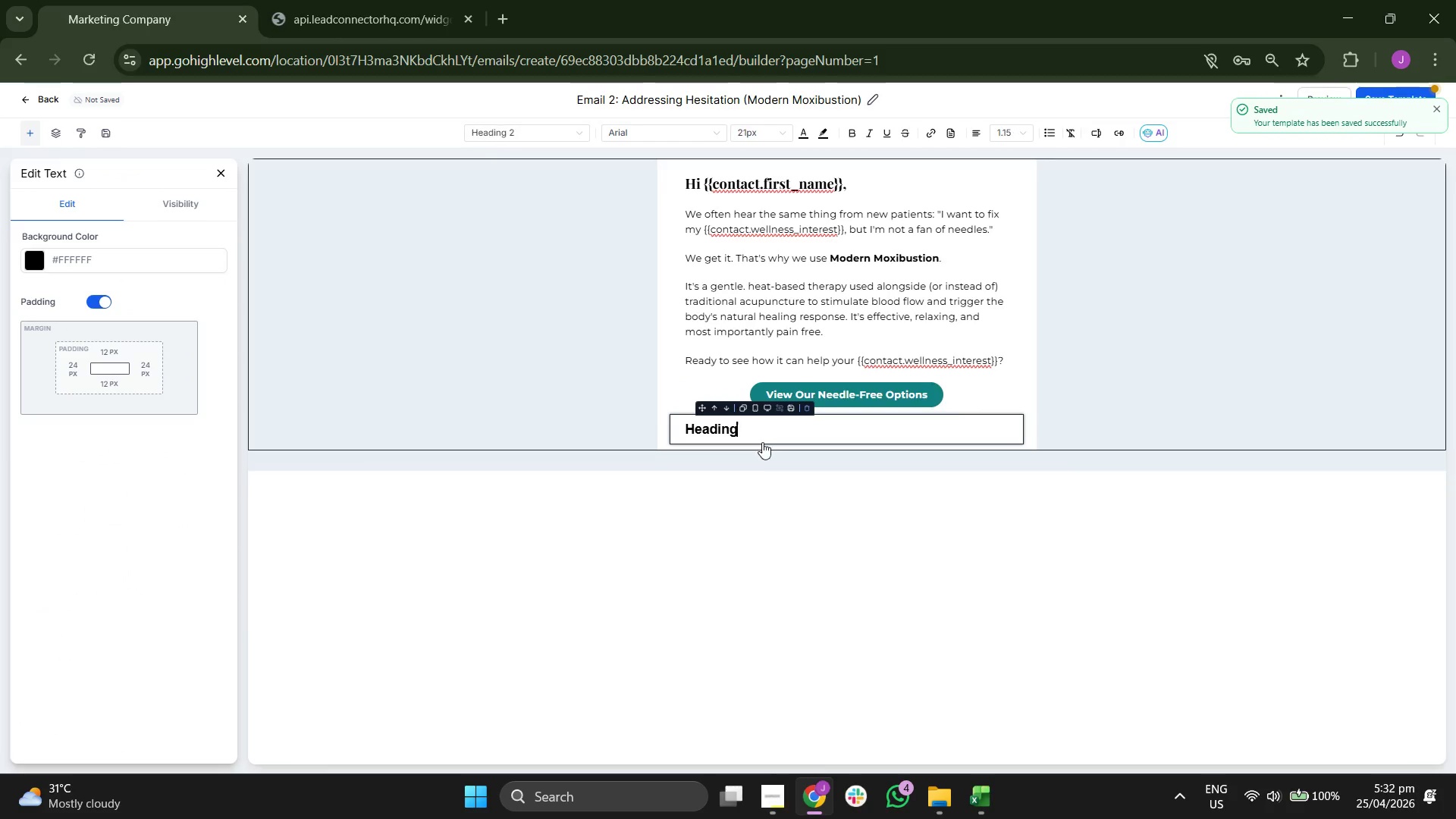 
key(Backspace)
 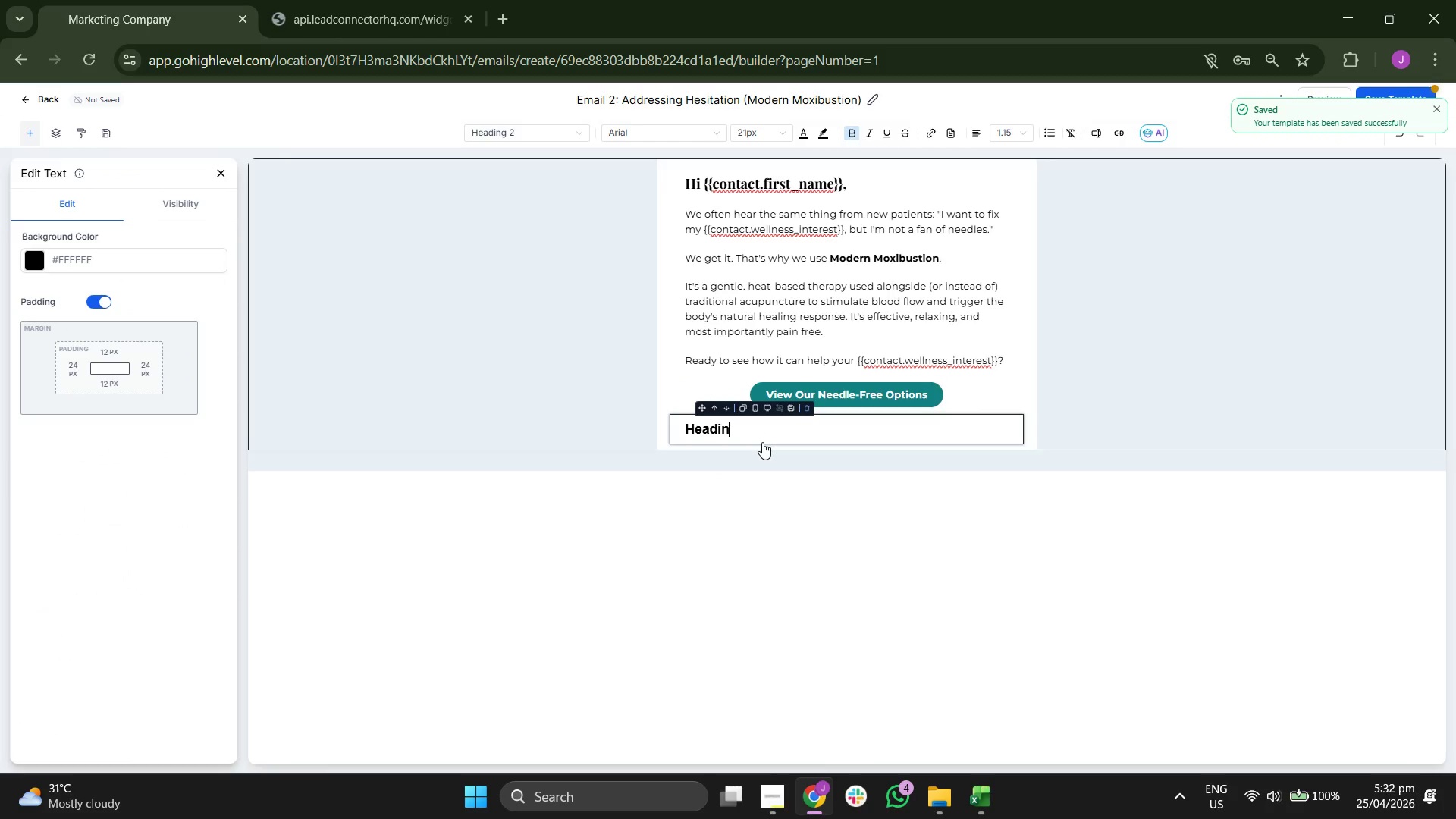 
key(Backspace)
 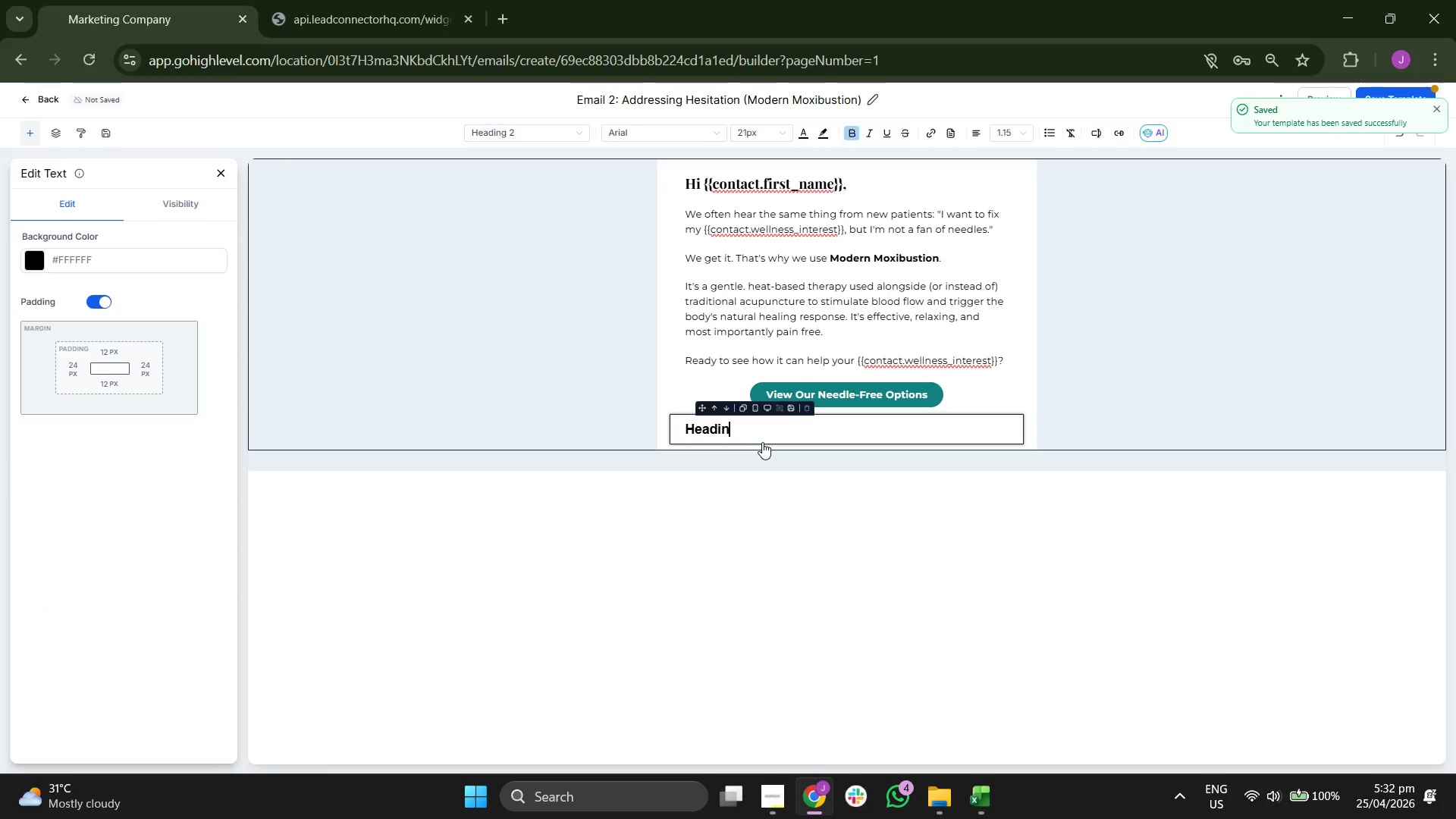 
key(Backspace)
 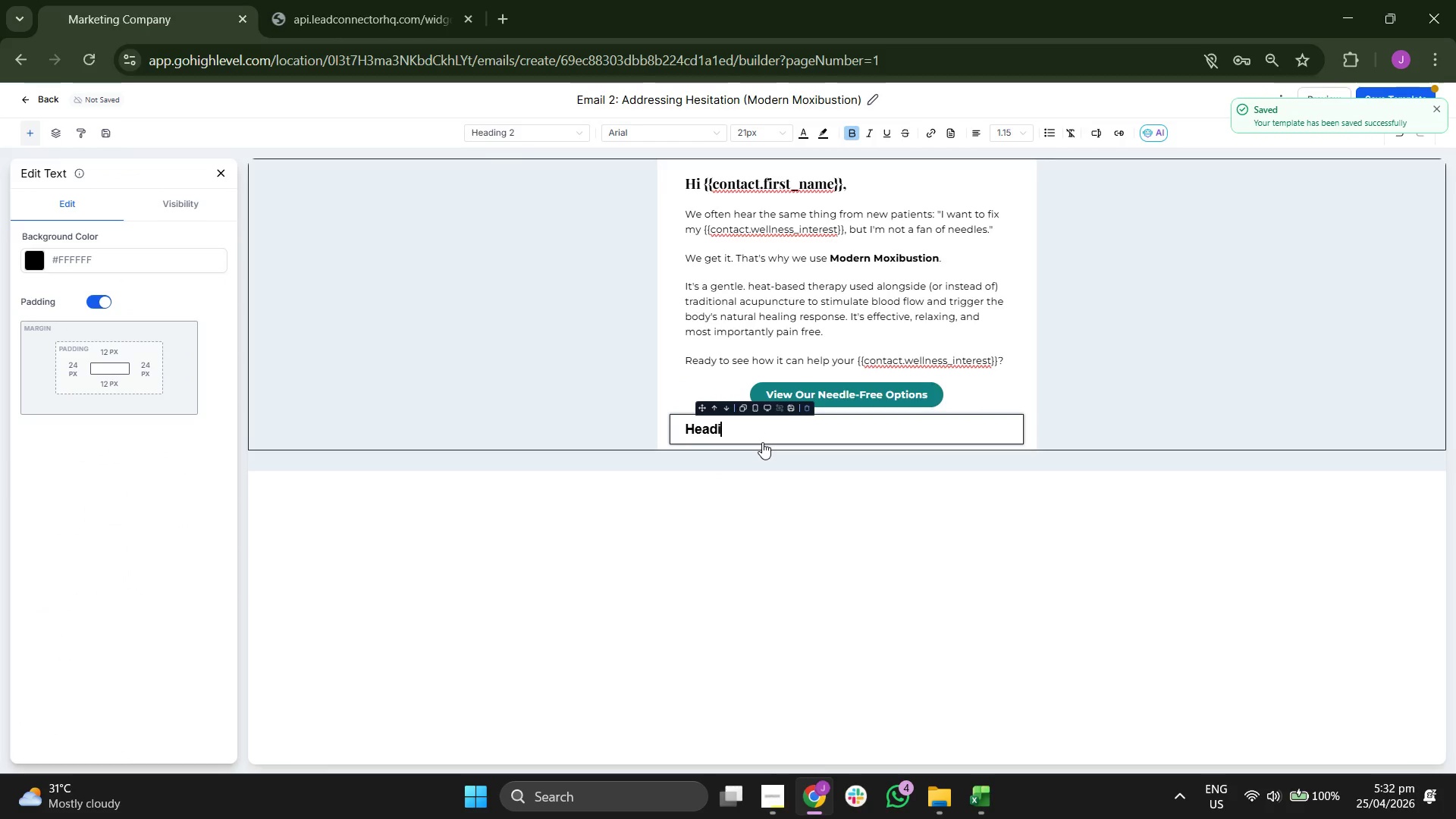 
key(Backspace)
 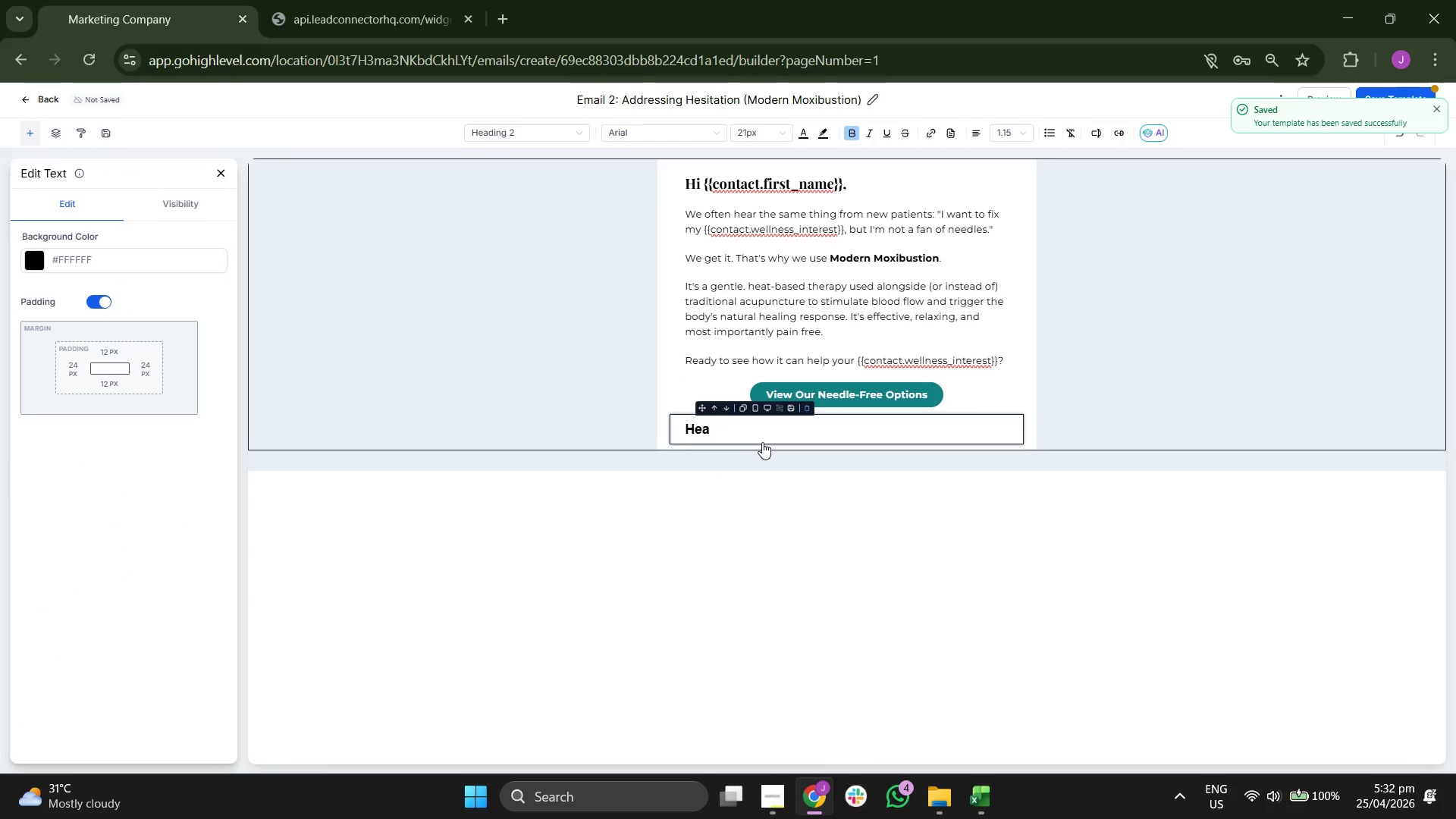 
key(Backspace)
 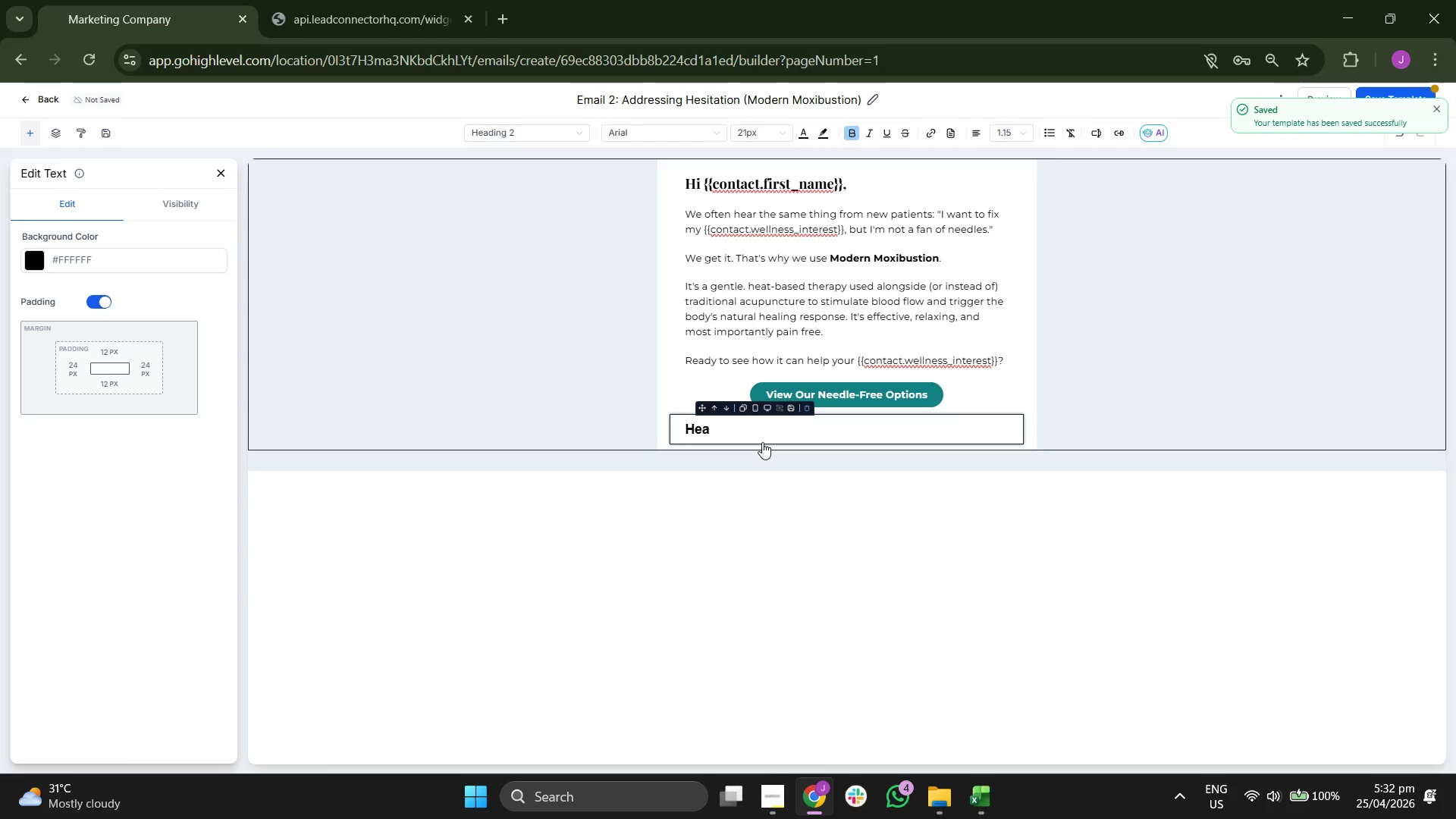 
key(Backspace)
 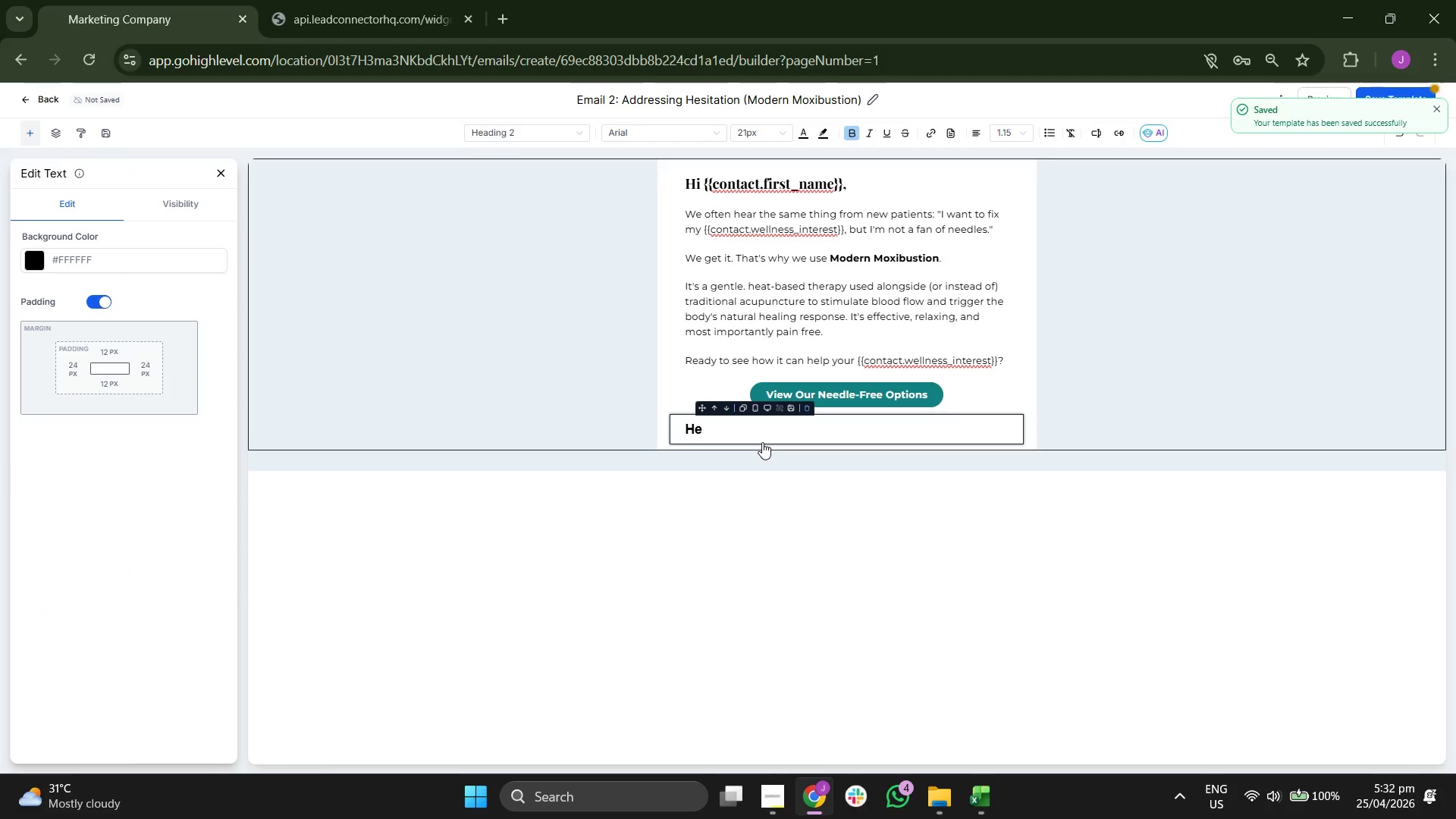 
key(Backspace)
 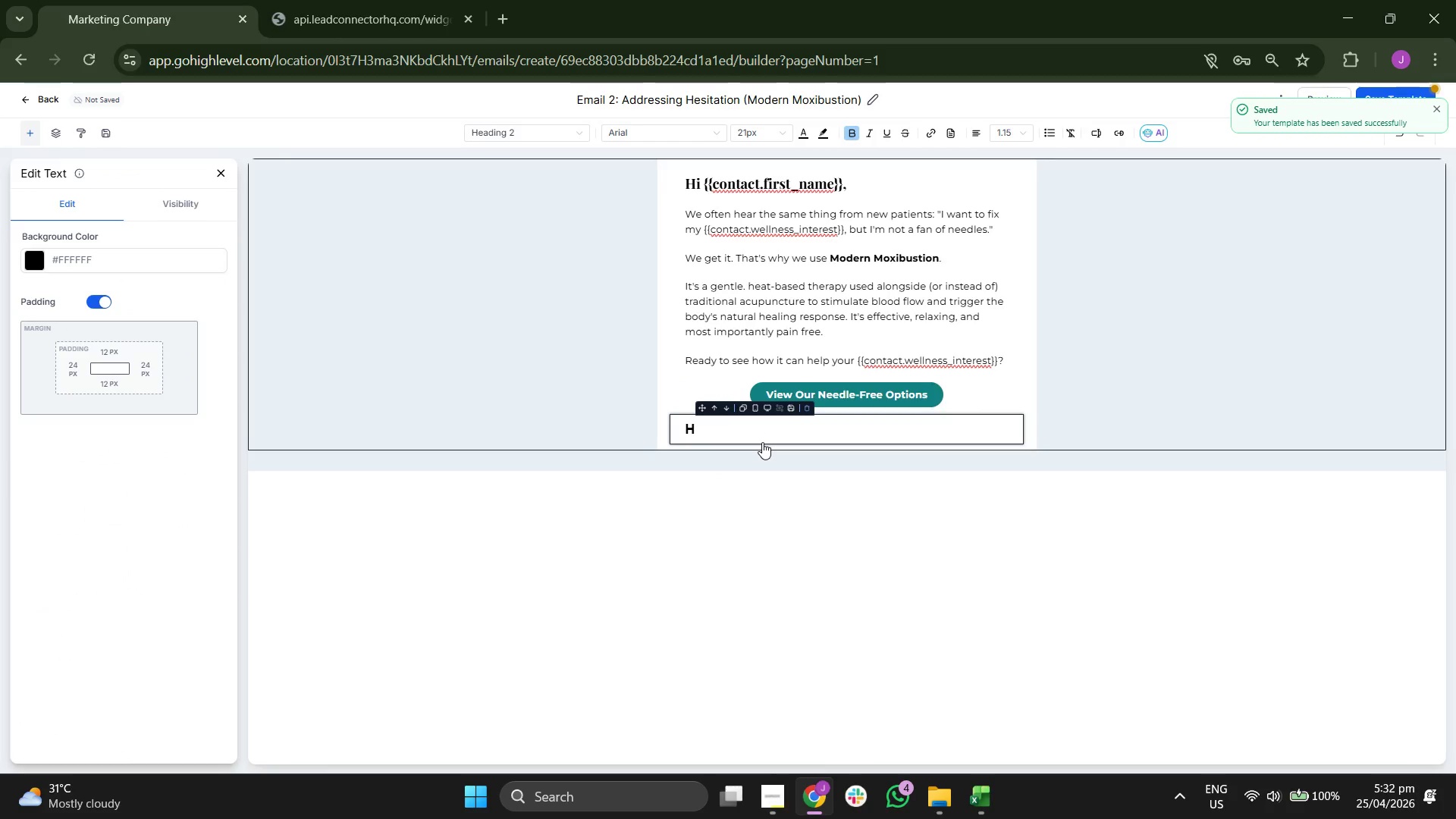 
key(Backspace)
 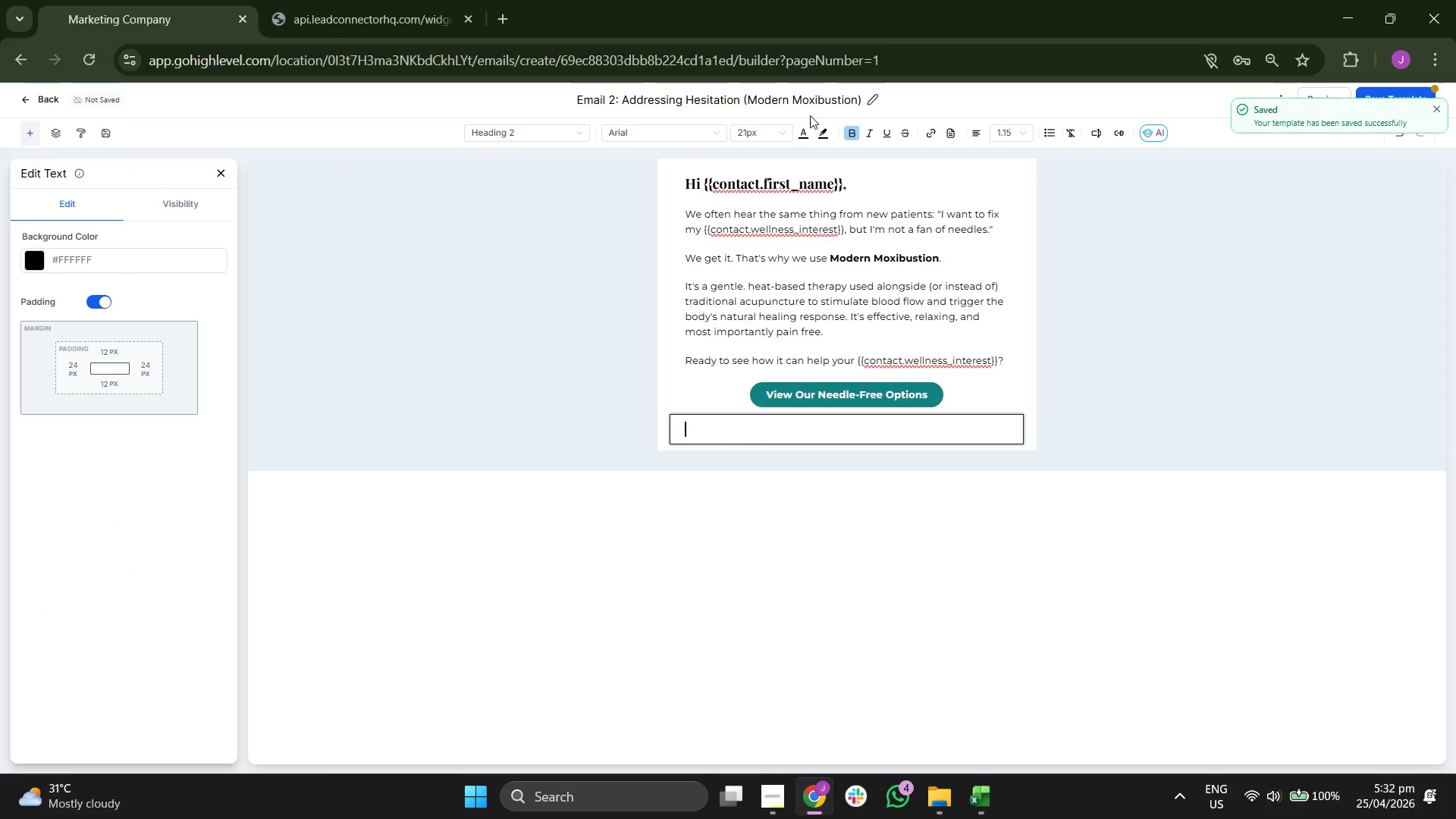 
left_click([755, 138])
 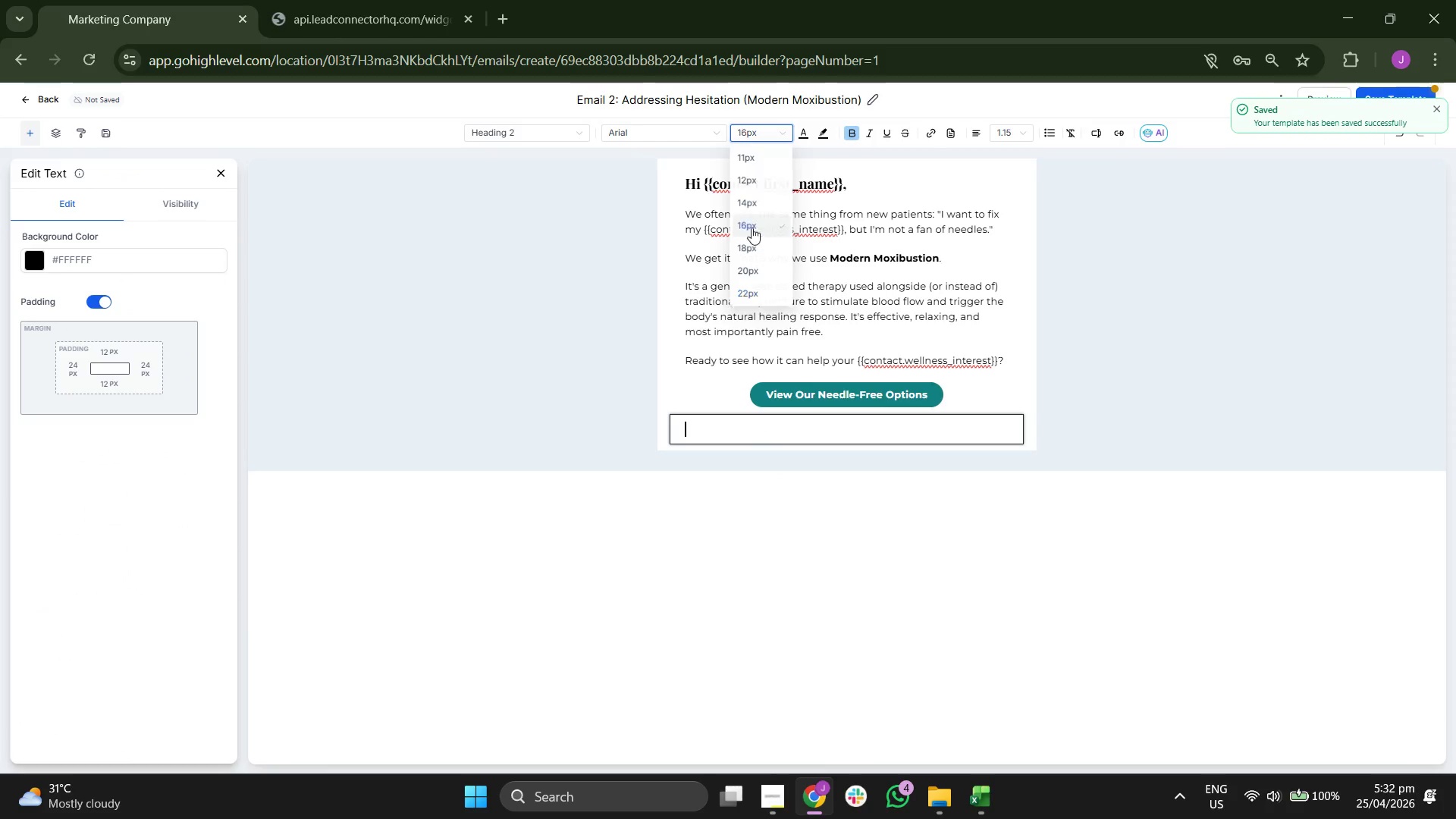 
left_click([652, 133])
 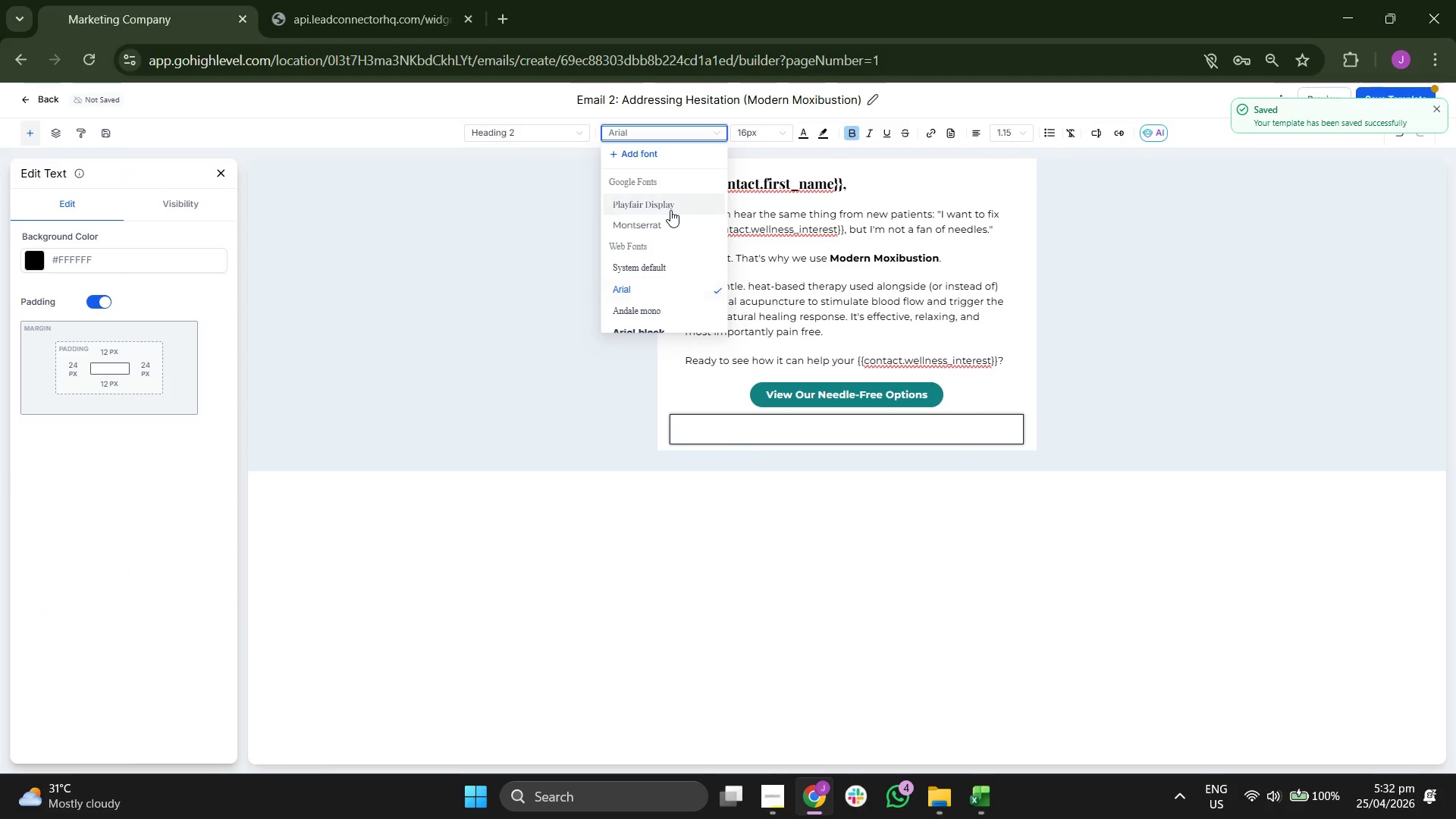 
left_click([667, 223])
 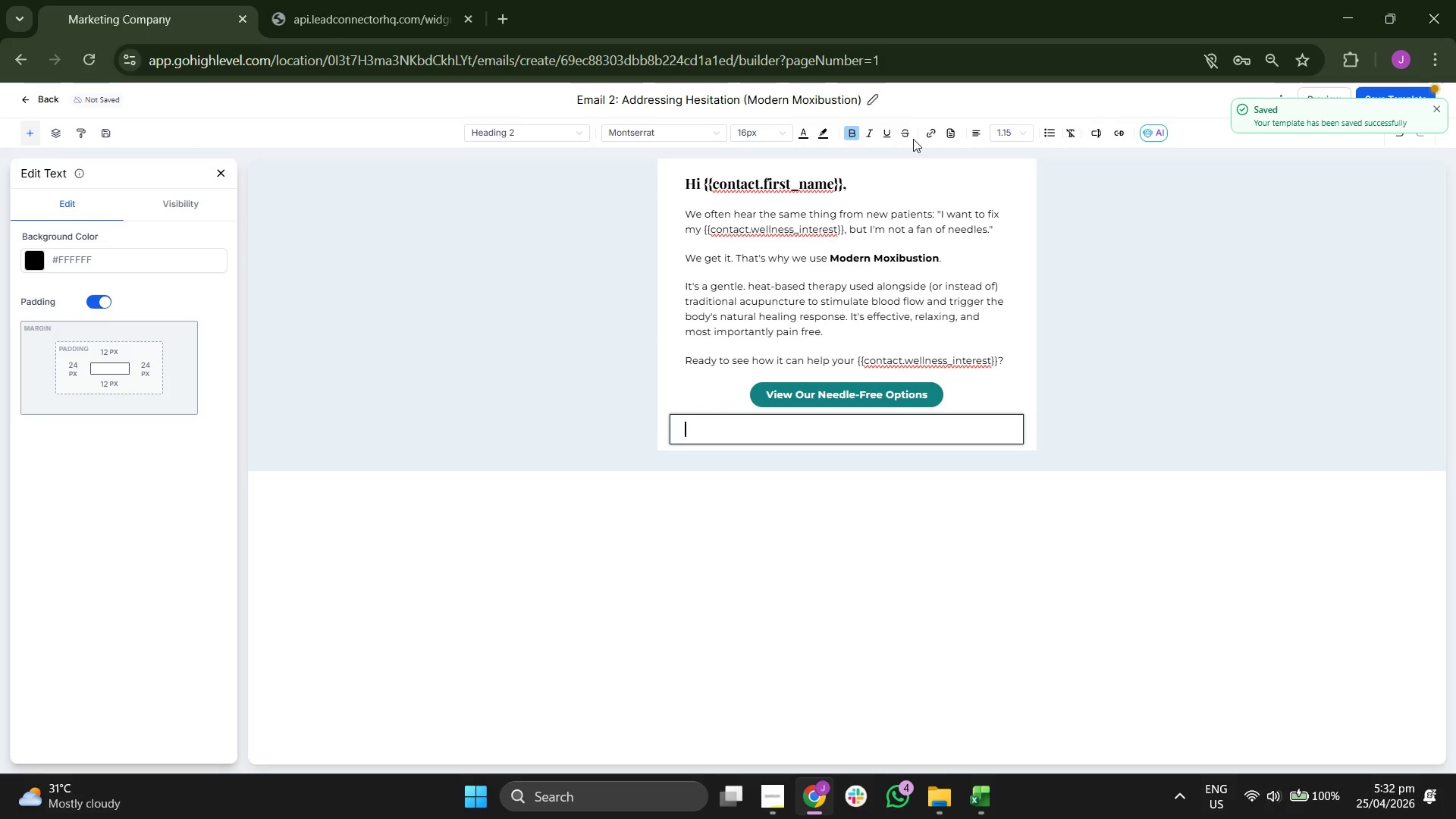 
left_click([847, 129])
 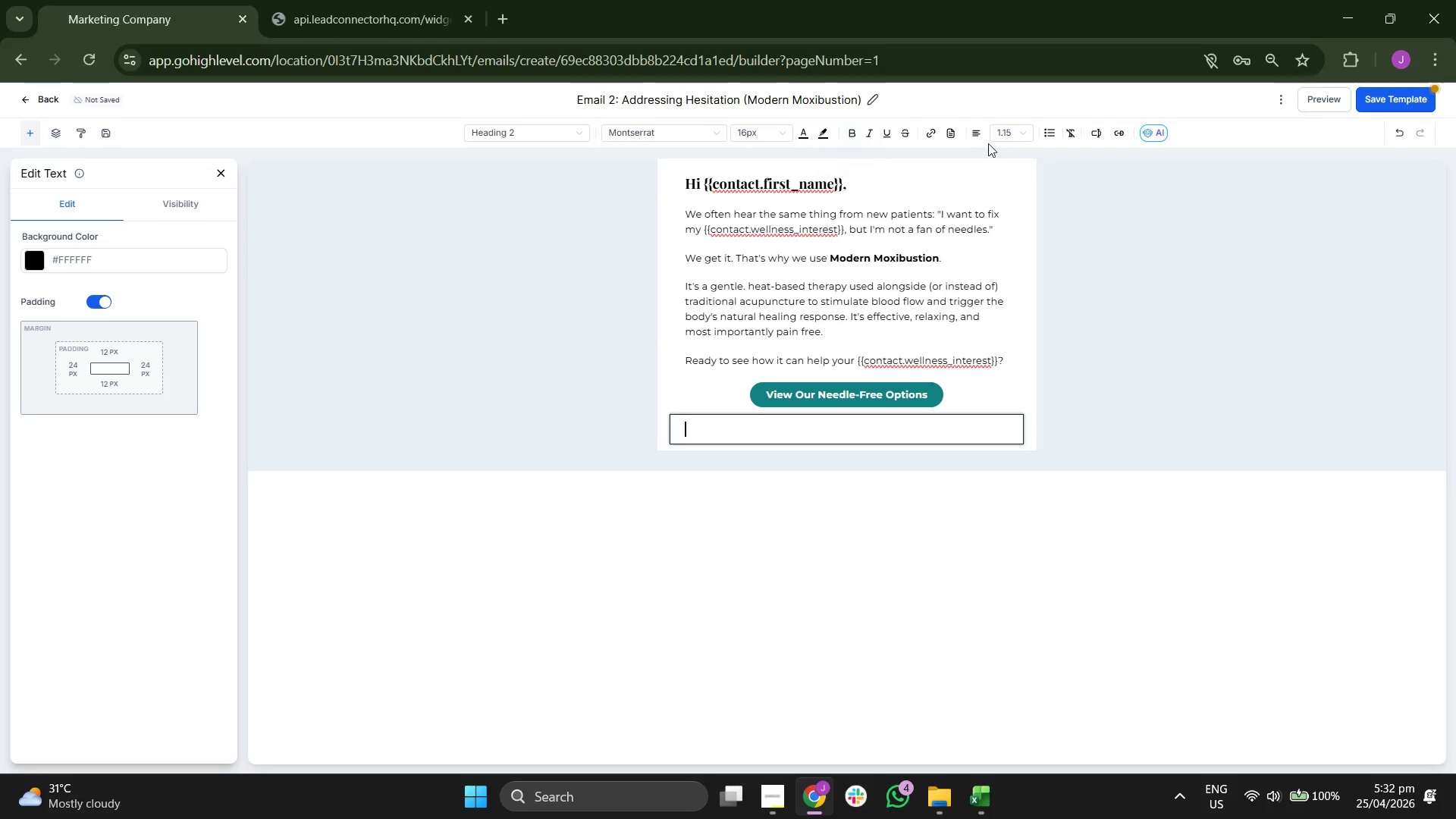 
left_click([1007, 136])
 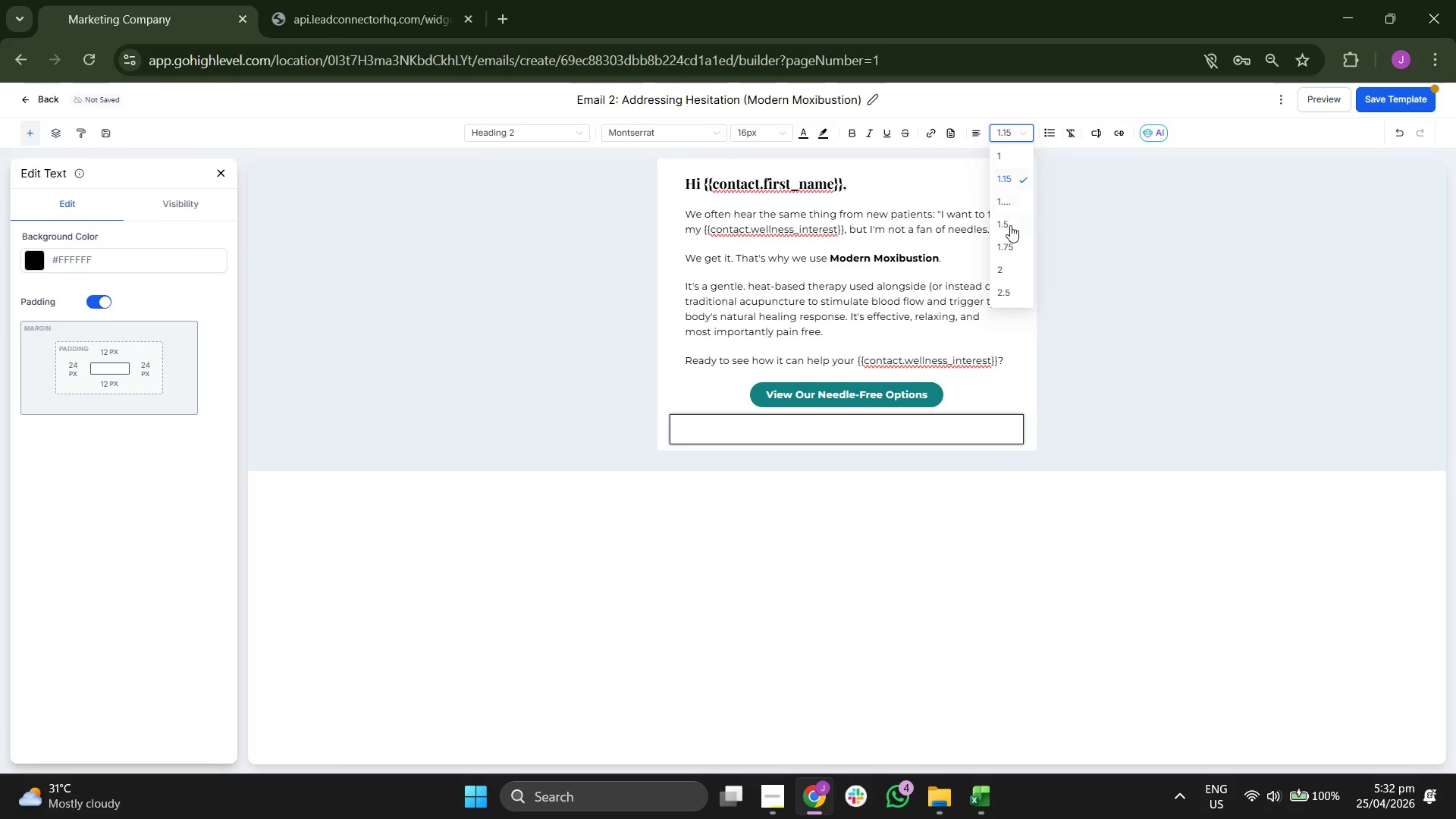 
left_click([1009, 228])
 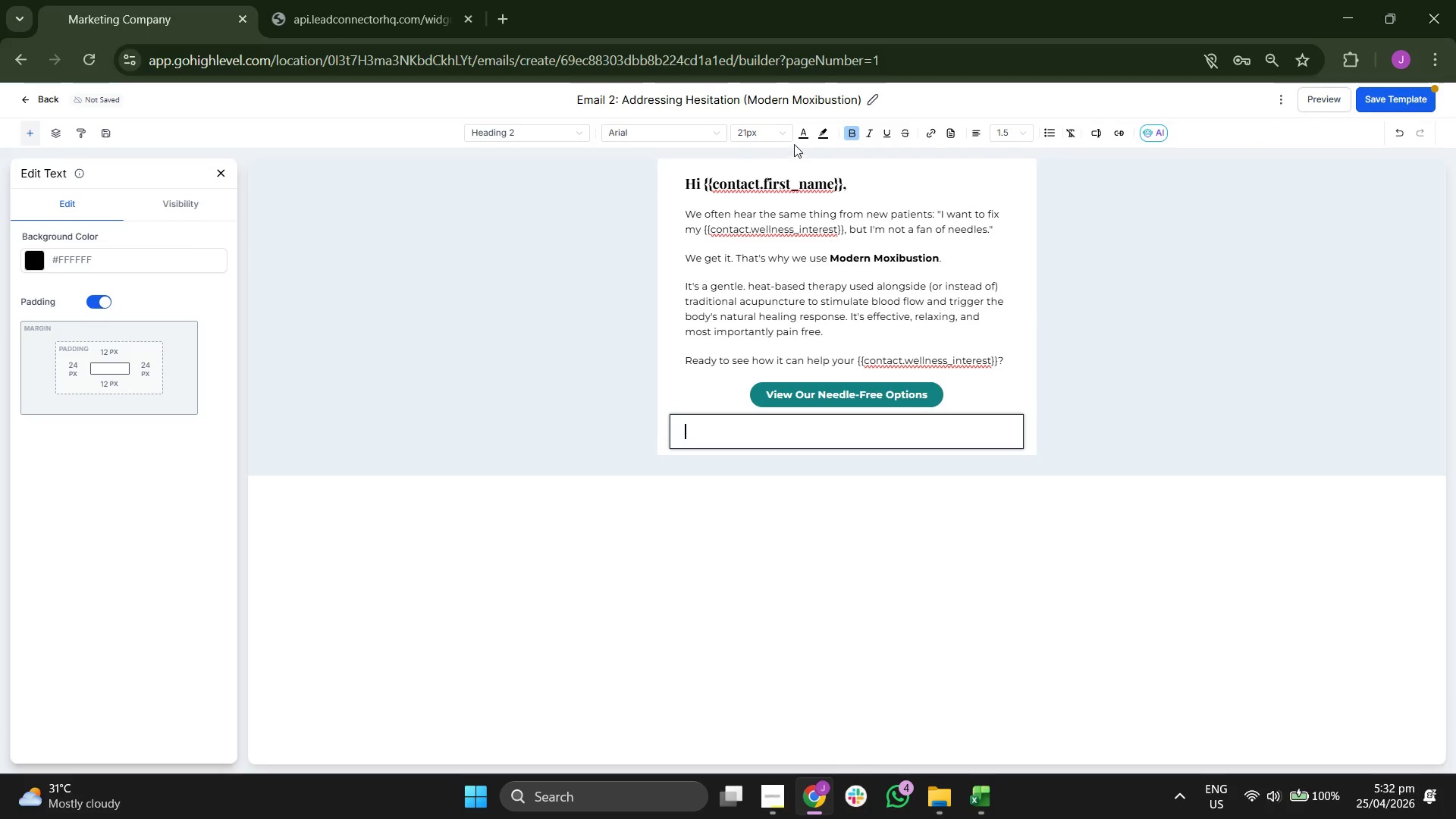 
left_click([771, 133])
 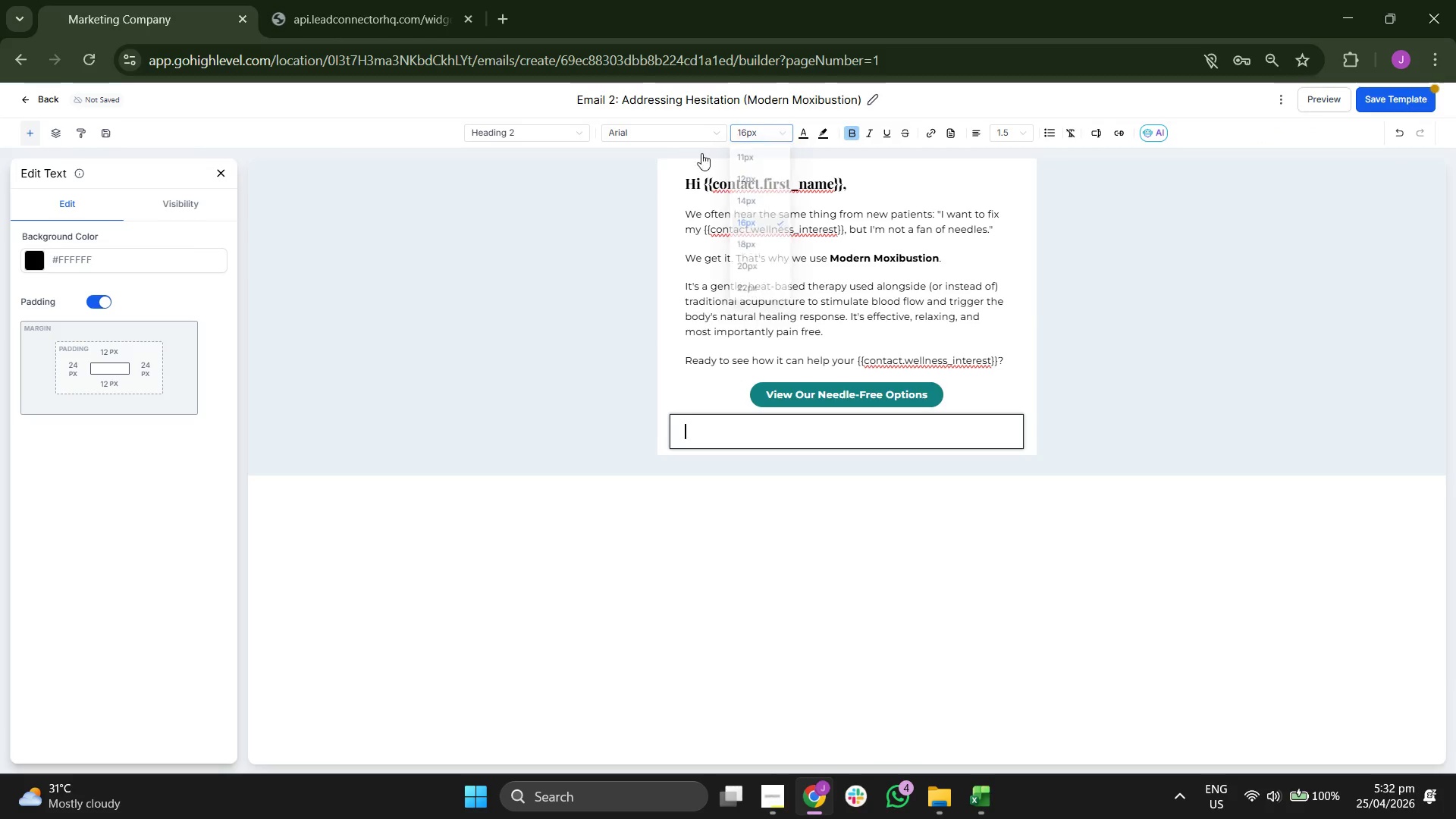 
left_click([670, 128])
 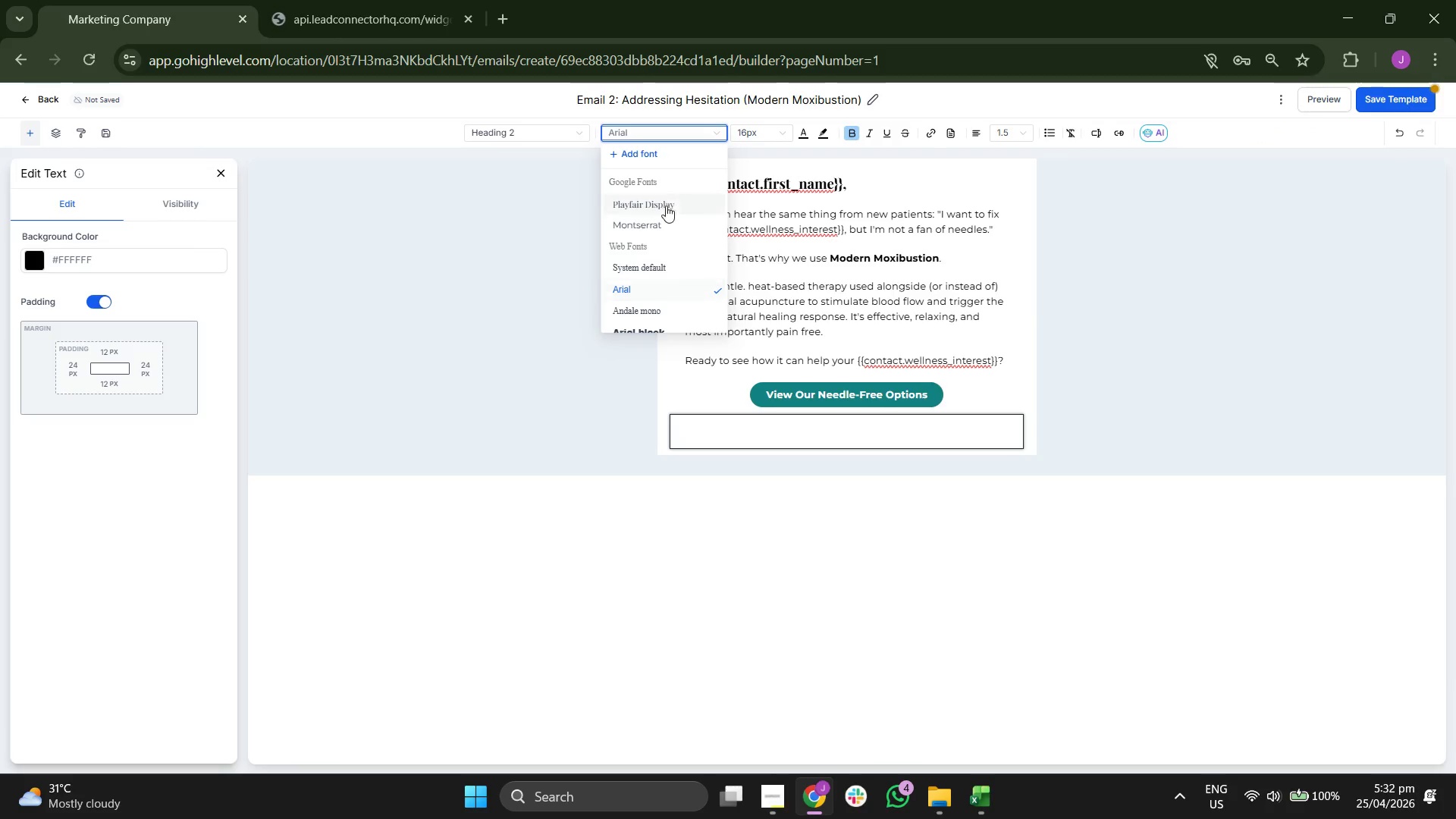 
left_click([666, 221])
 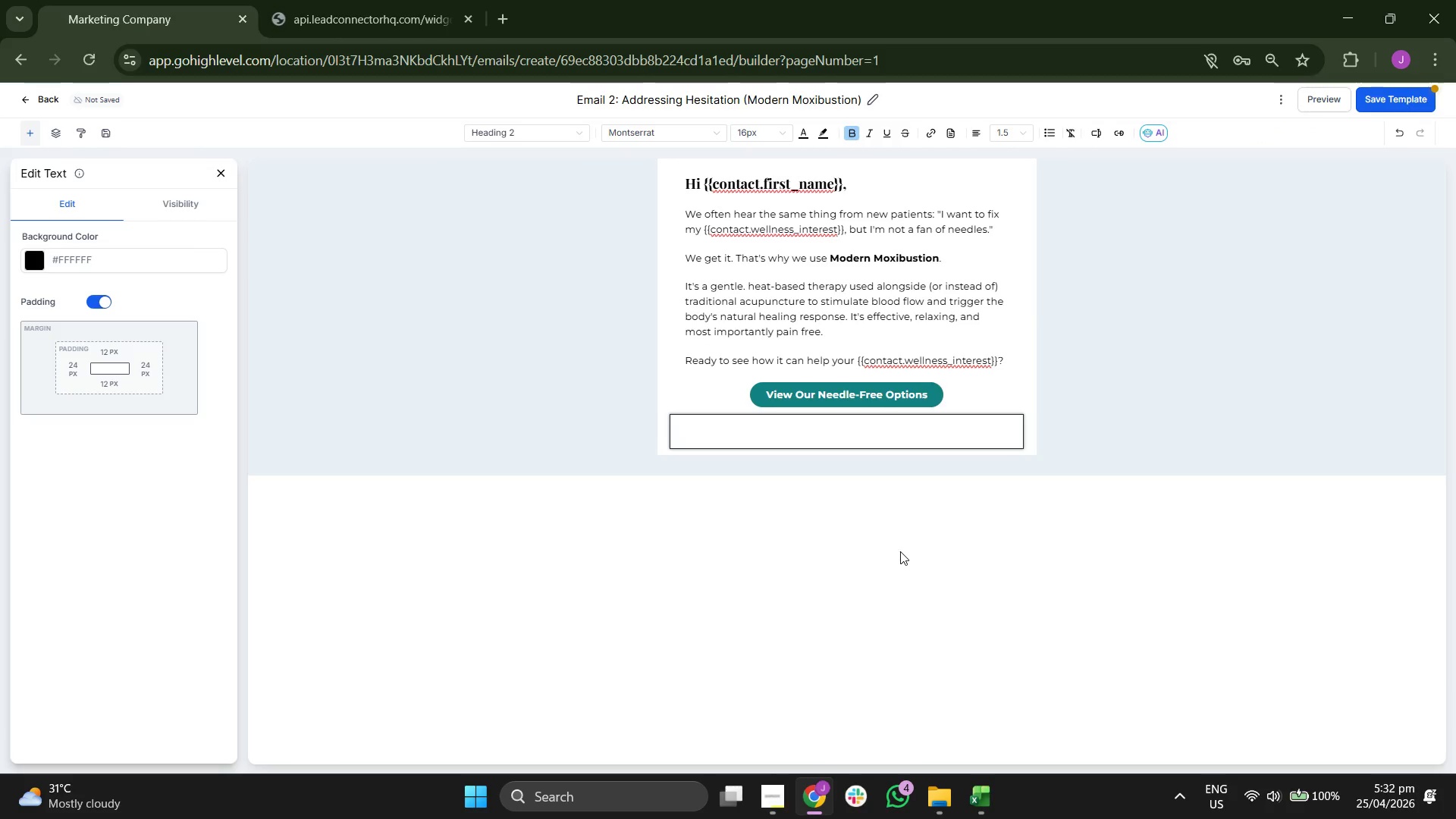 
key(CapsLock)
 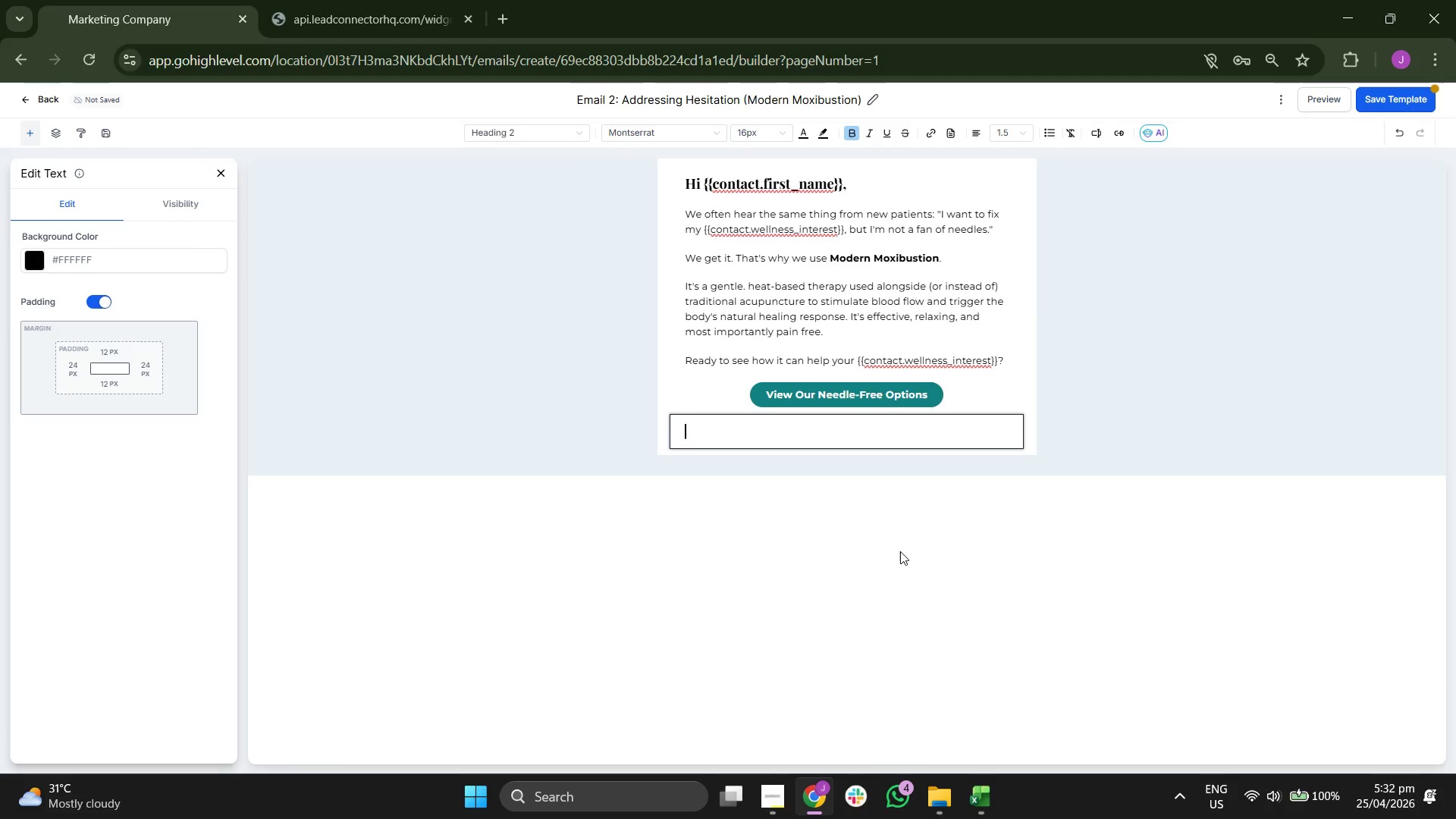 
key(S)
 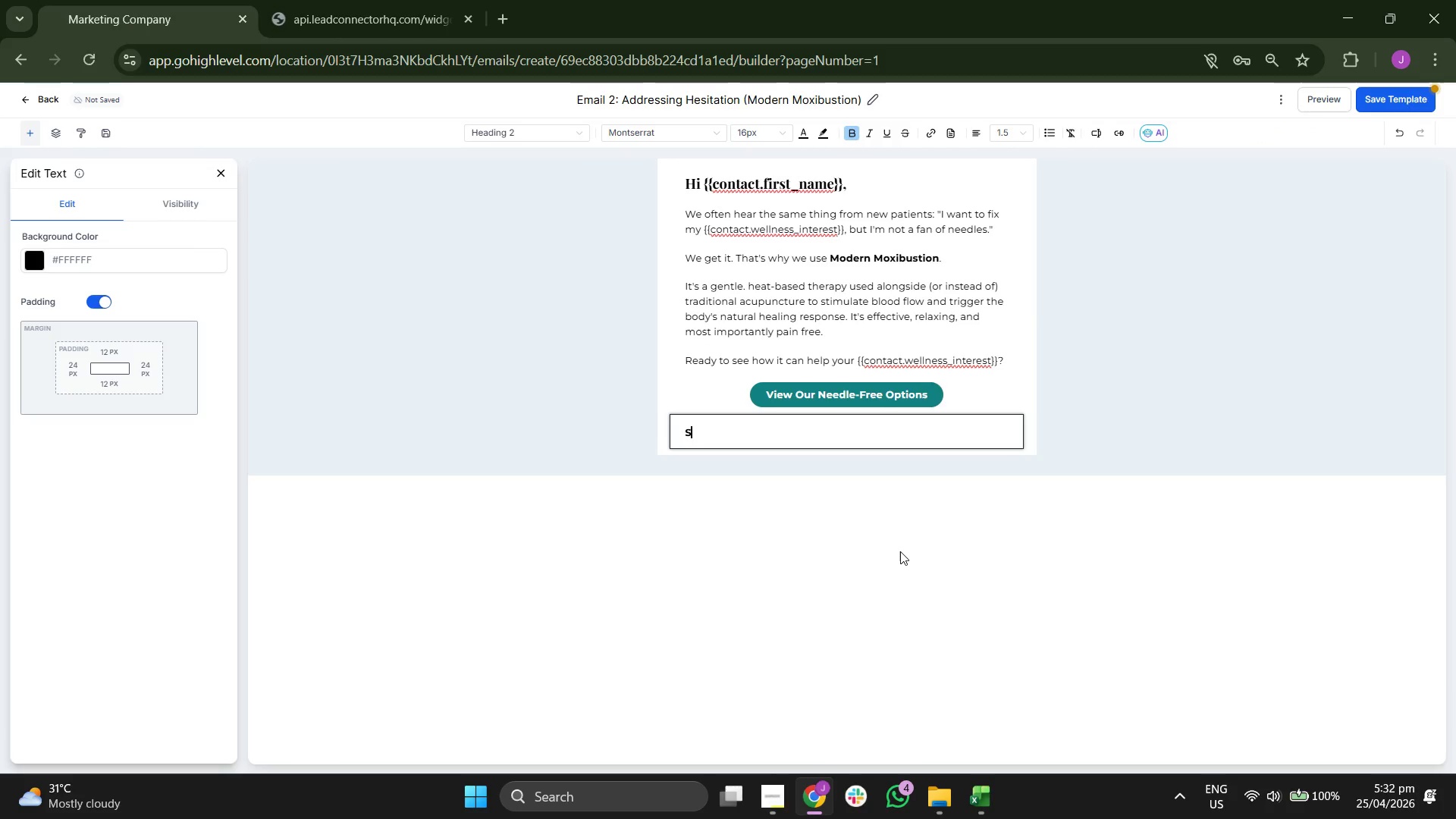 
key(CapsLock)
 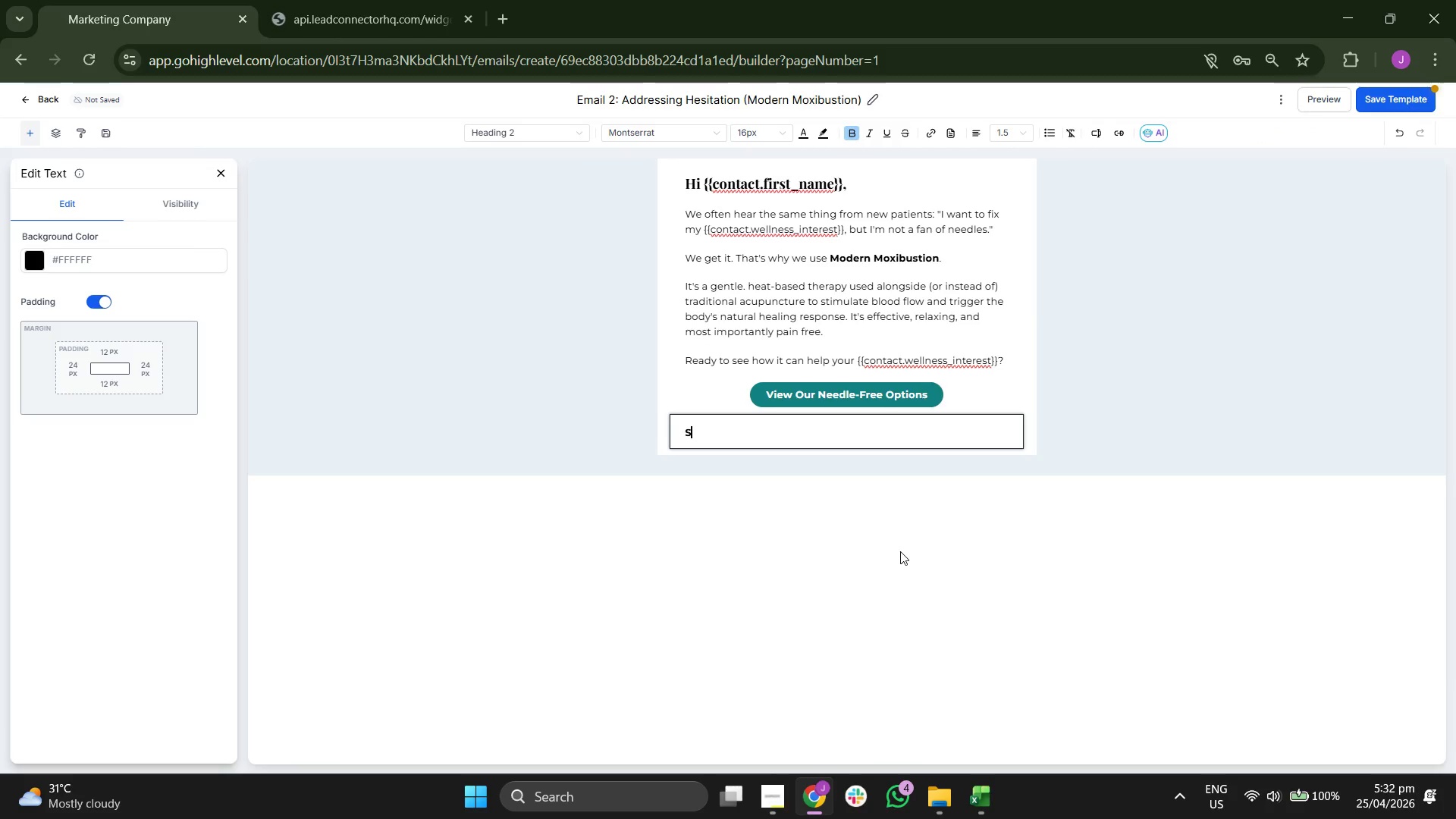 
key(T)
 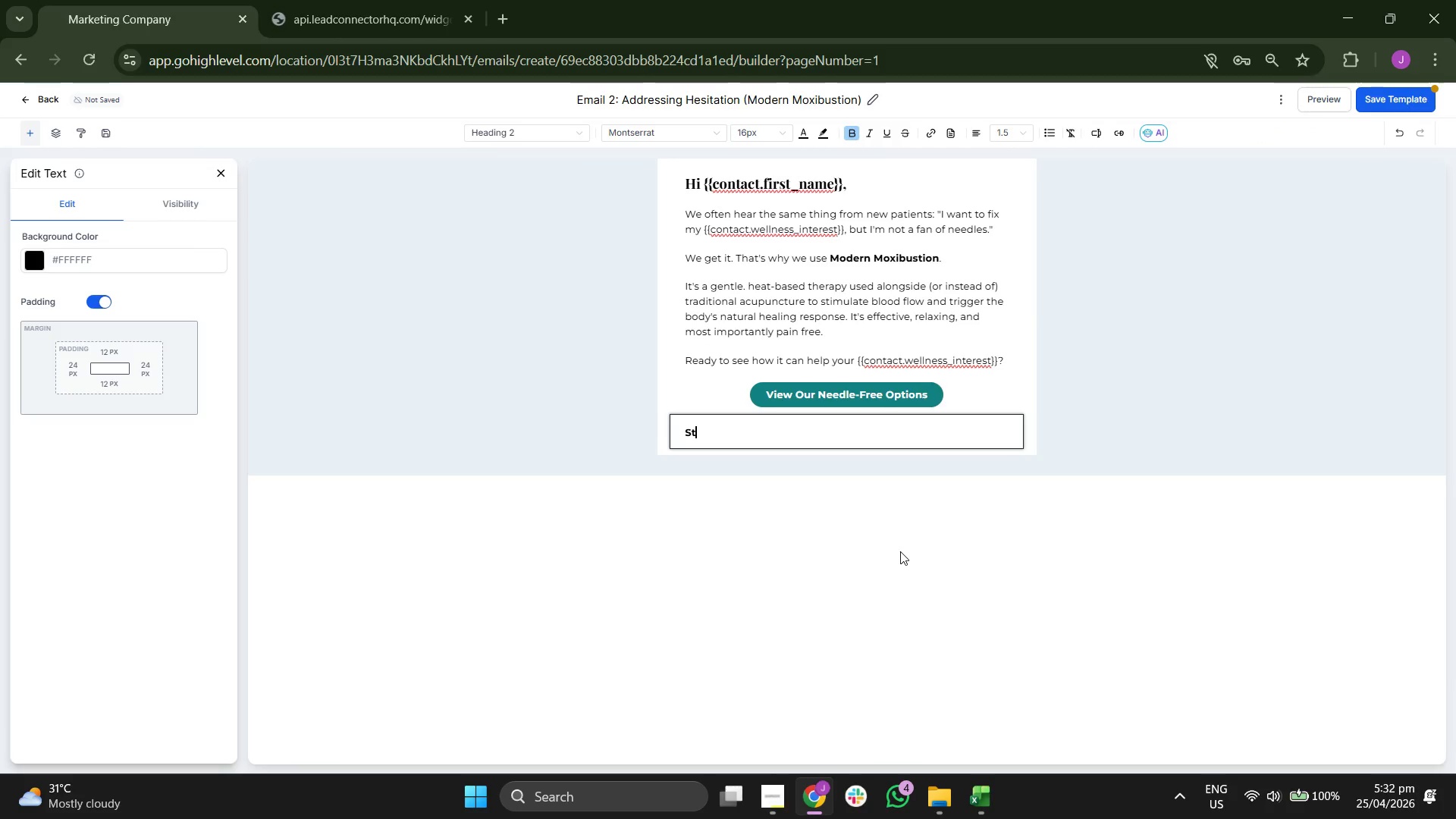 
key(Backspace)
 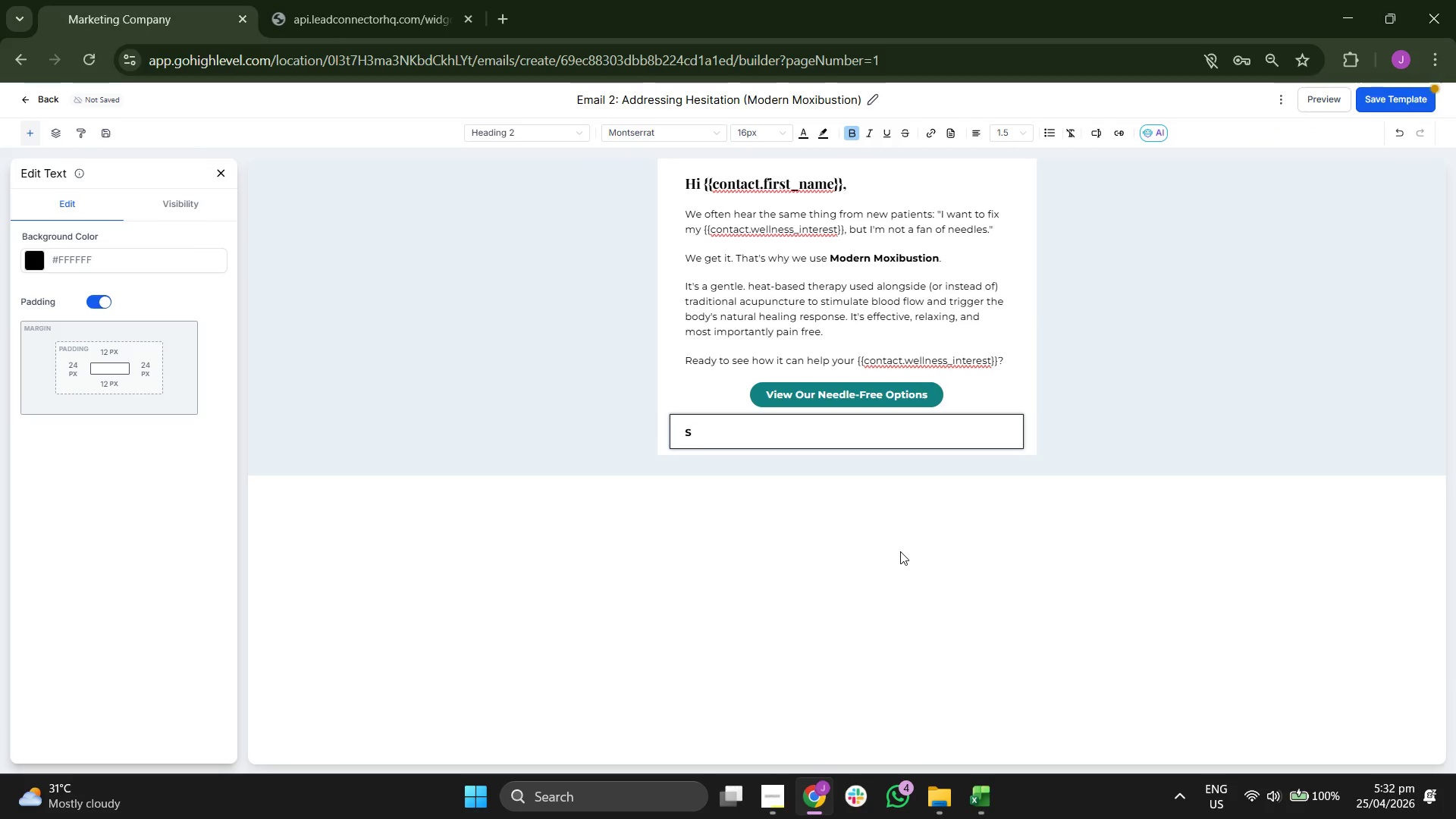 
key(Backspace)
 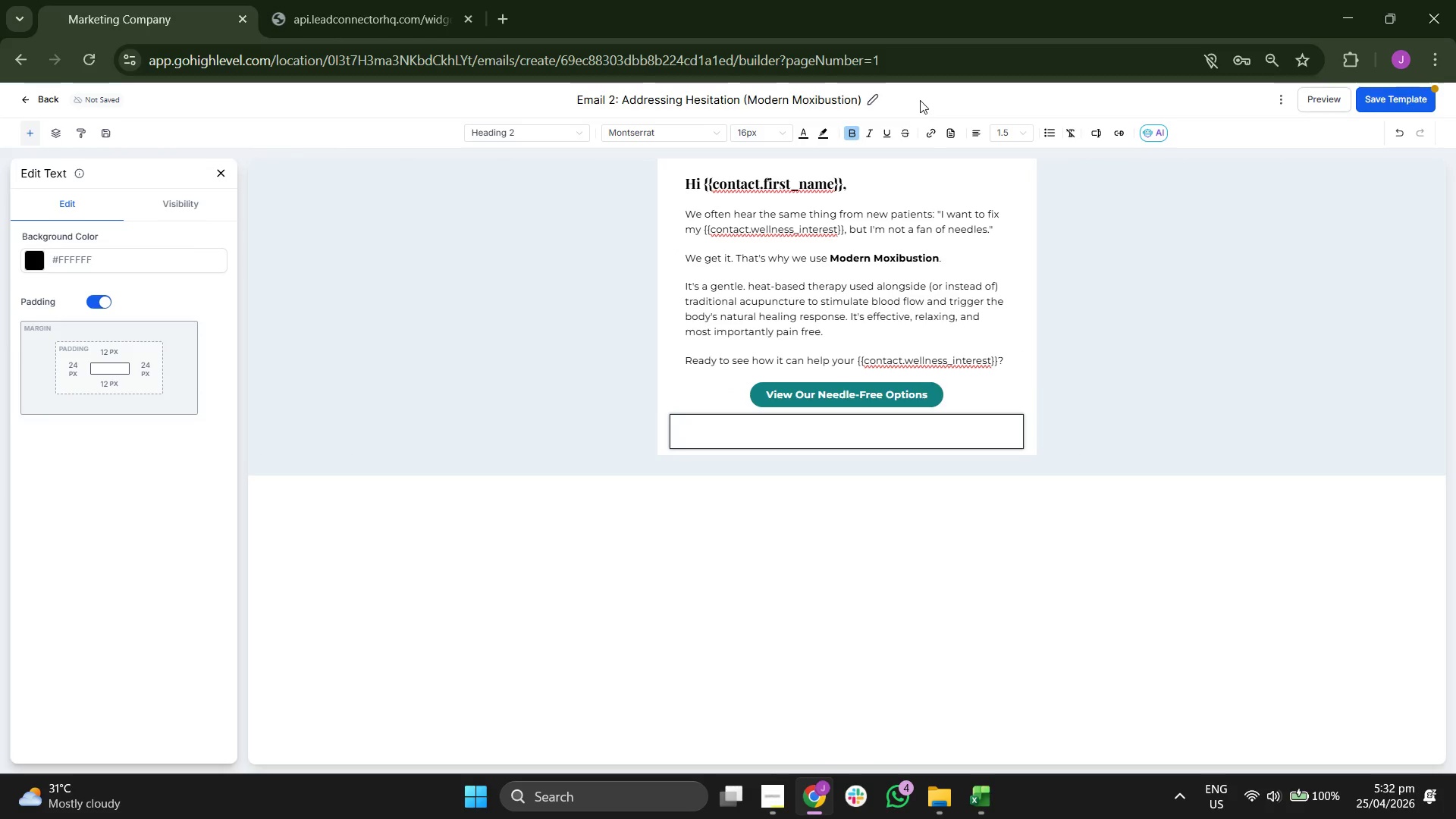 
left_click([857, 129])
 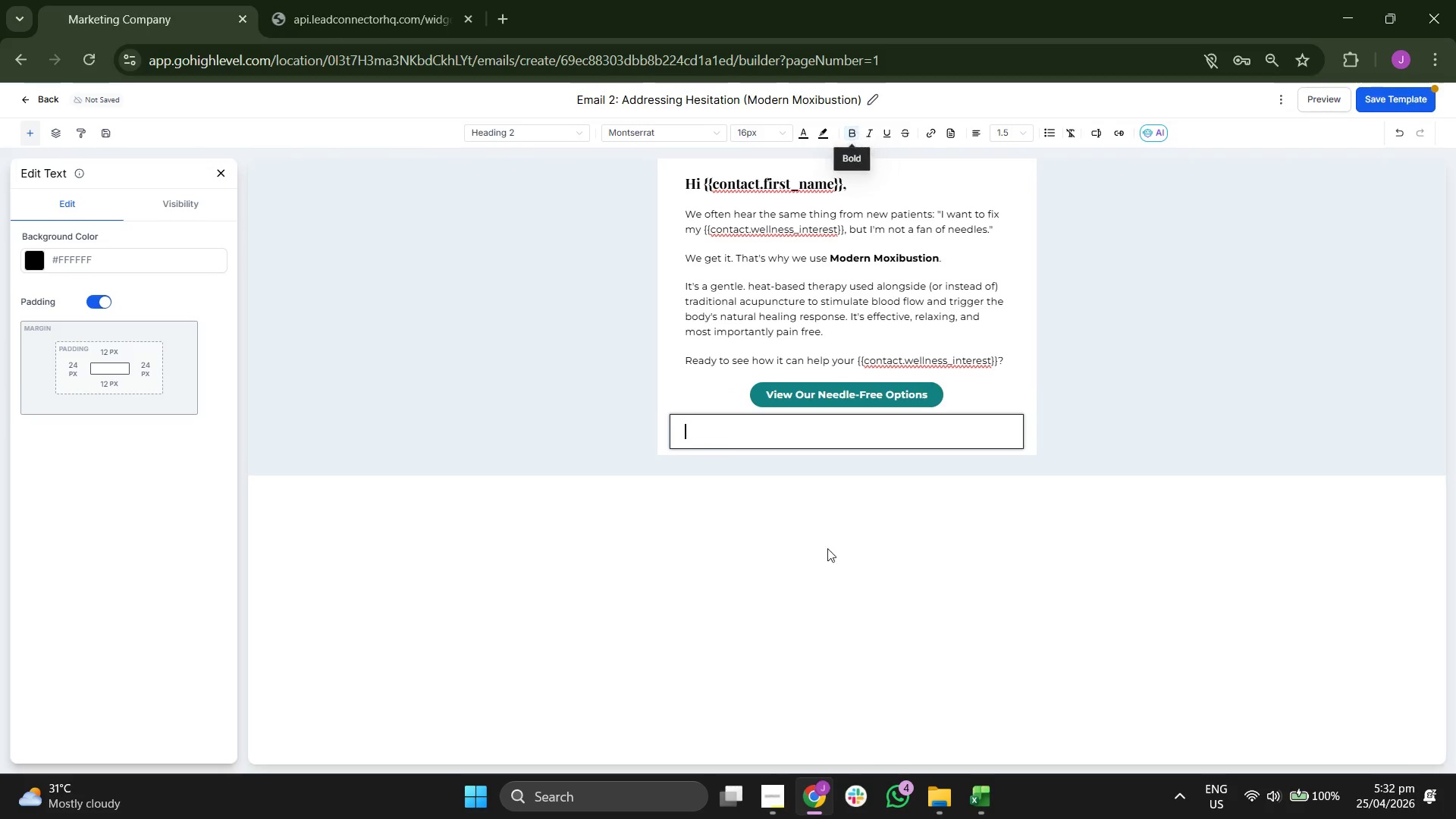 
type(s)
key(Backspace)
type(Stay well,)
 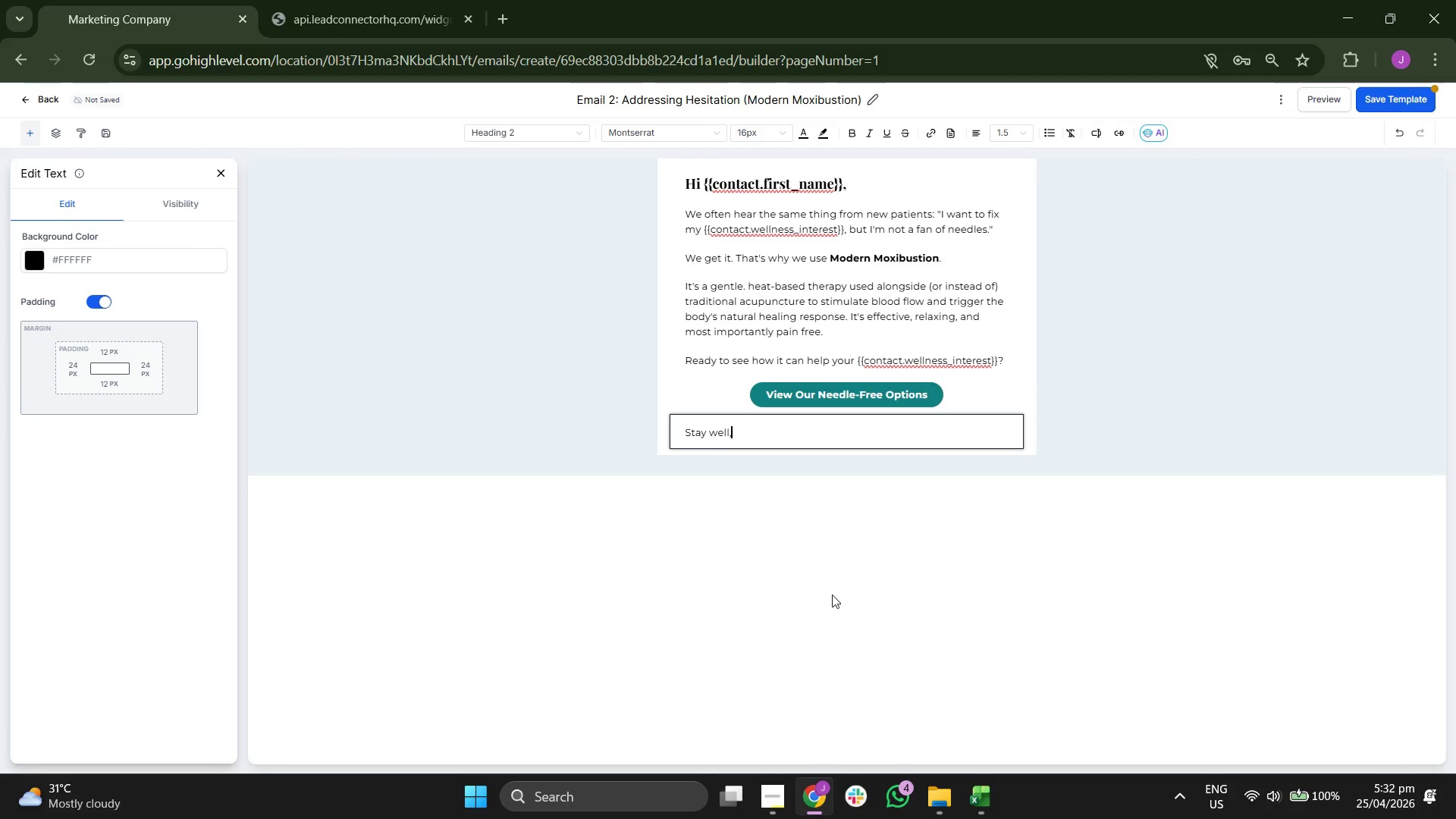 
key(Enter)
 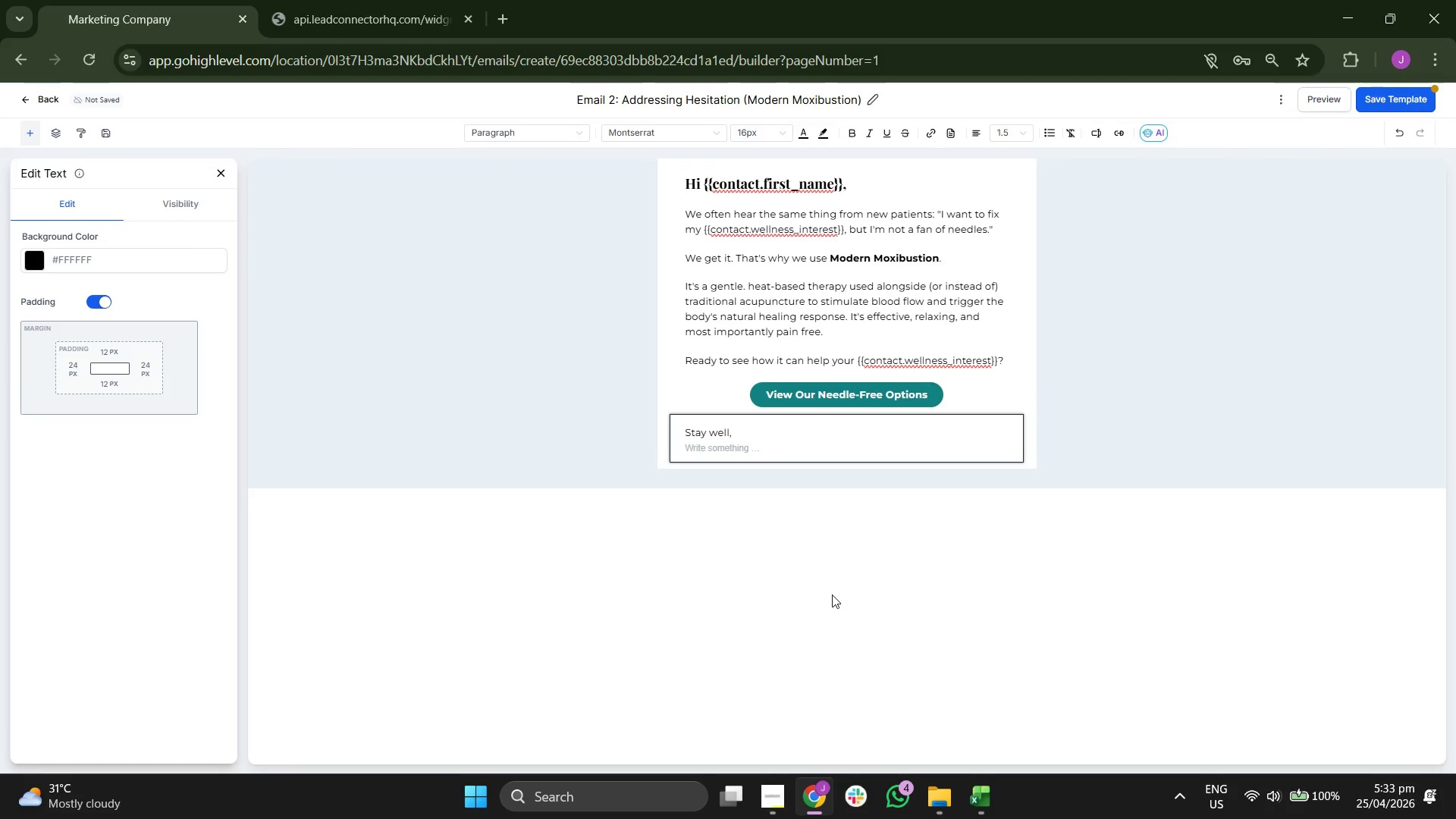 
key(CapsLock)
 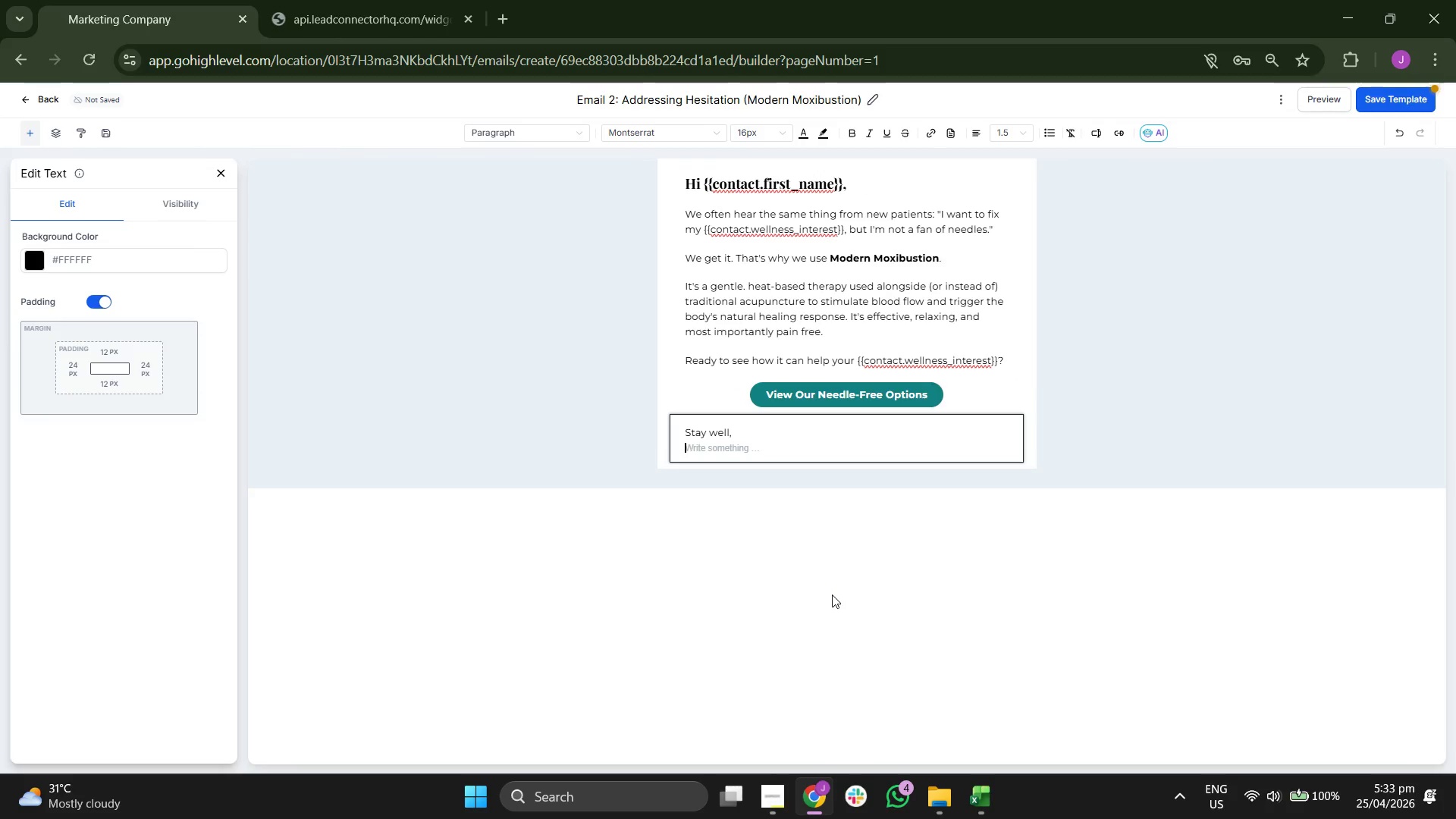 
key(W)
 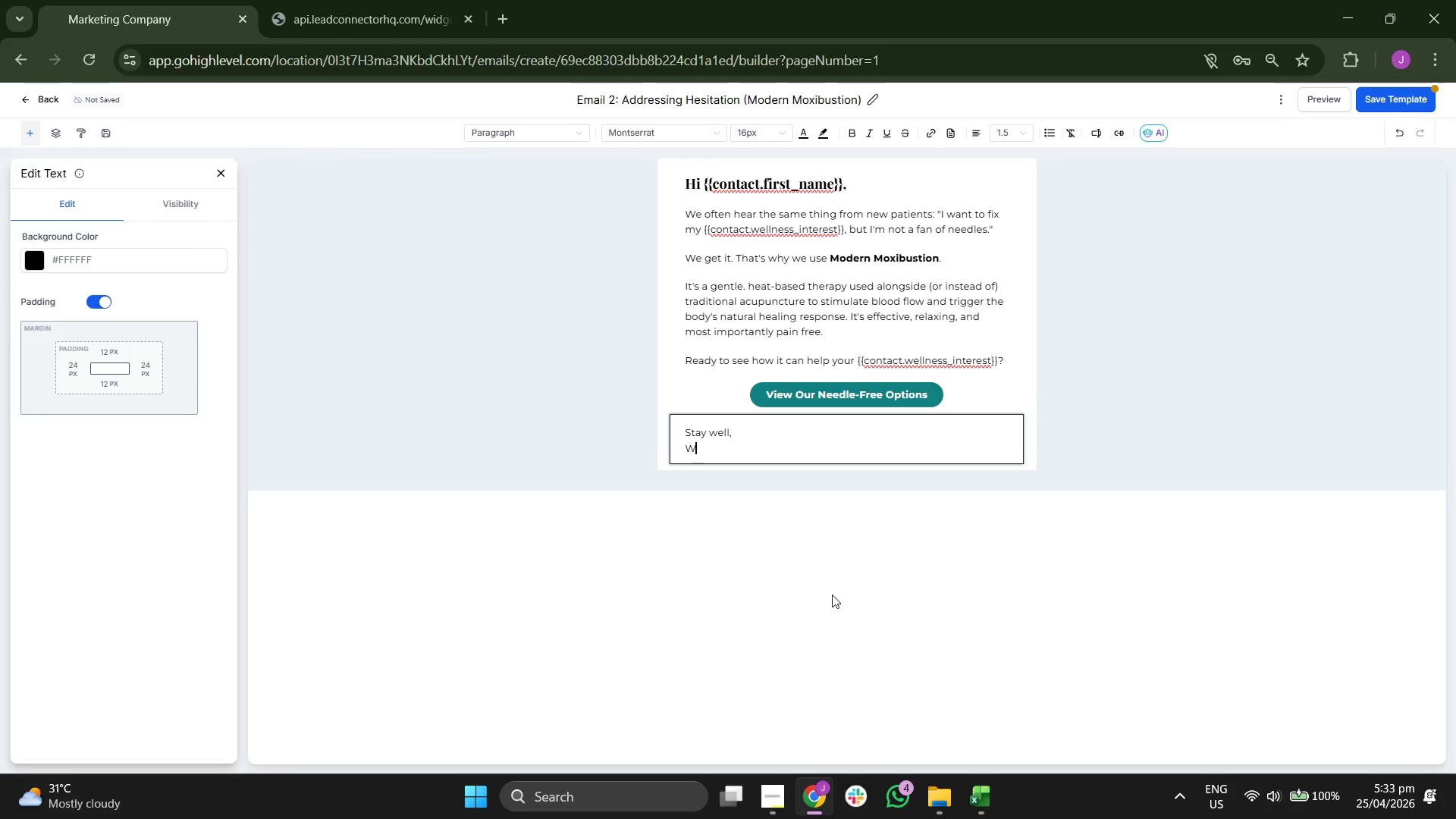 
key(Backspace)
 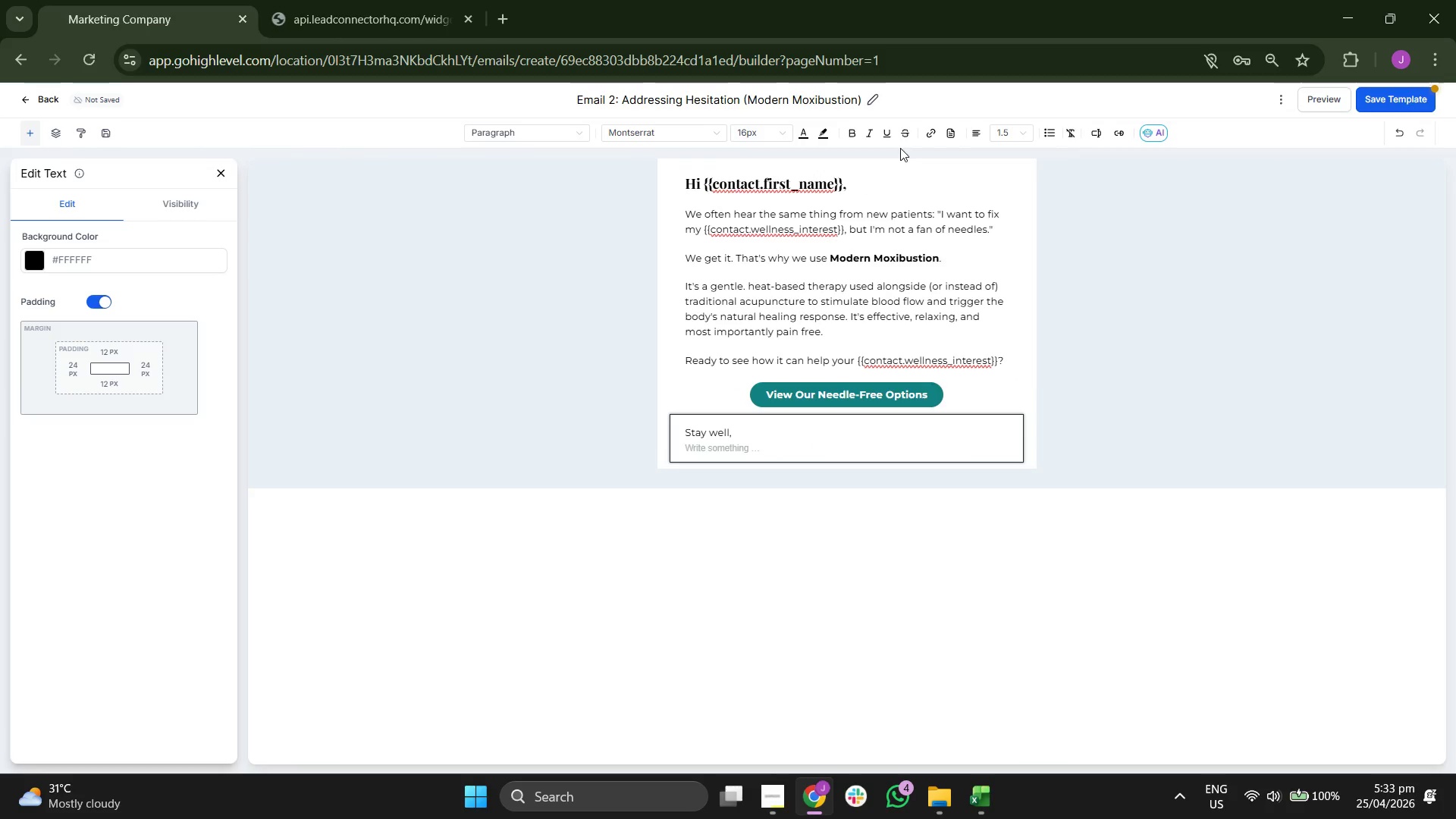 
left_click([855, 140])
 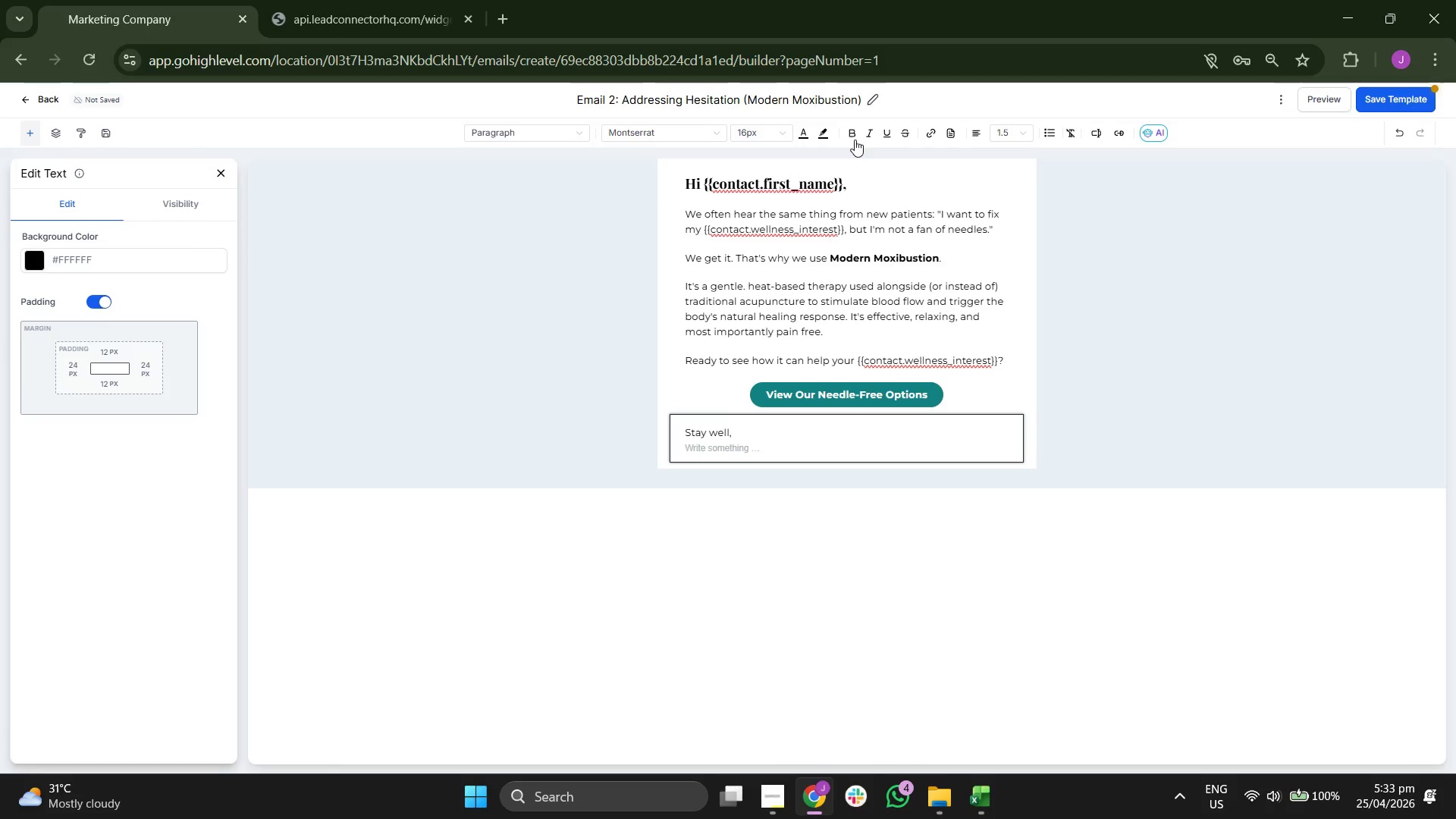 
left_click([852, 134])
 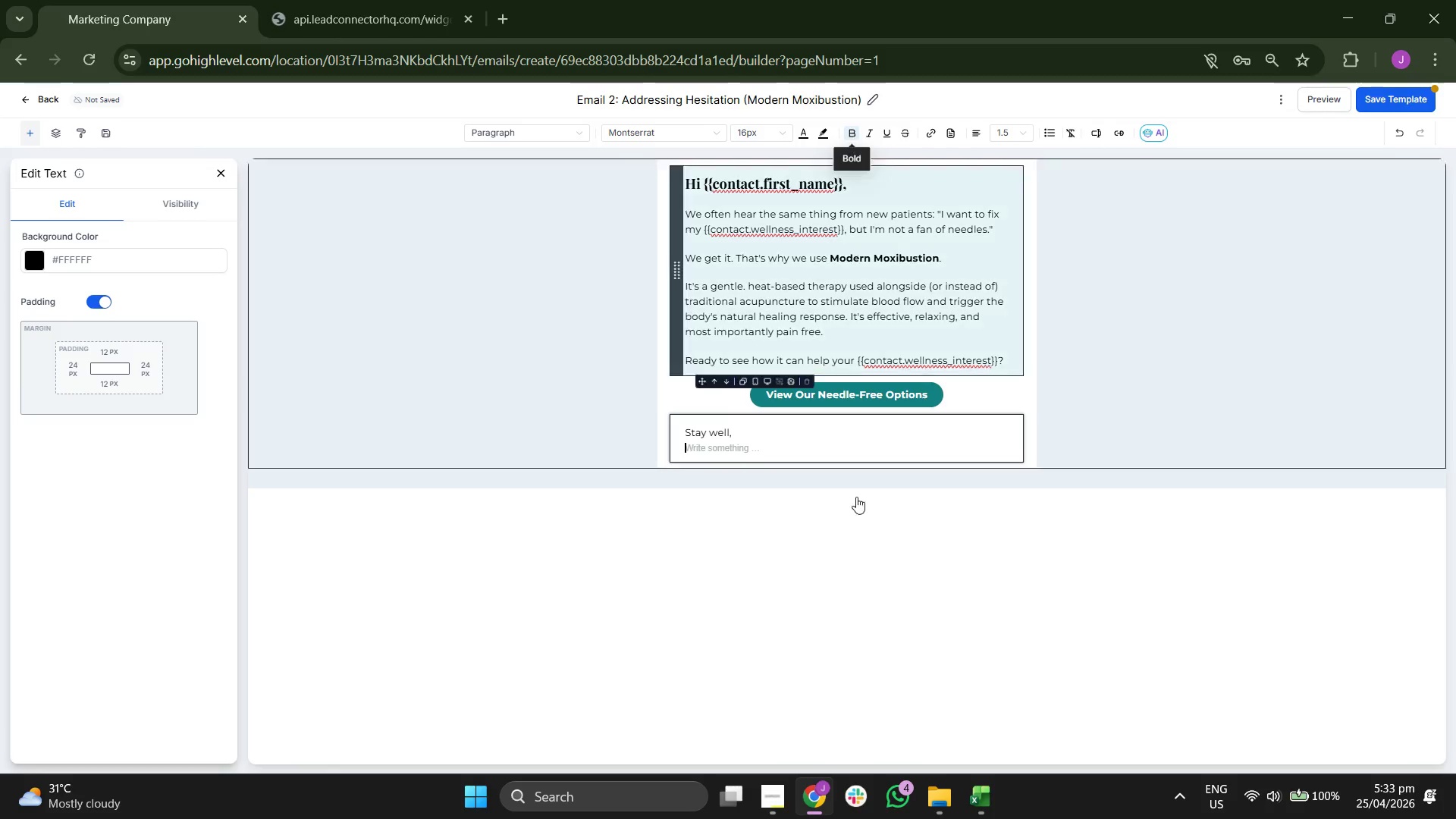 
type(w)
key(Backspace)
type(Willow & WA)
key(Backspace)
type(aVE)
key(Backspace)
key(Backspace)
type(ve)
 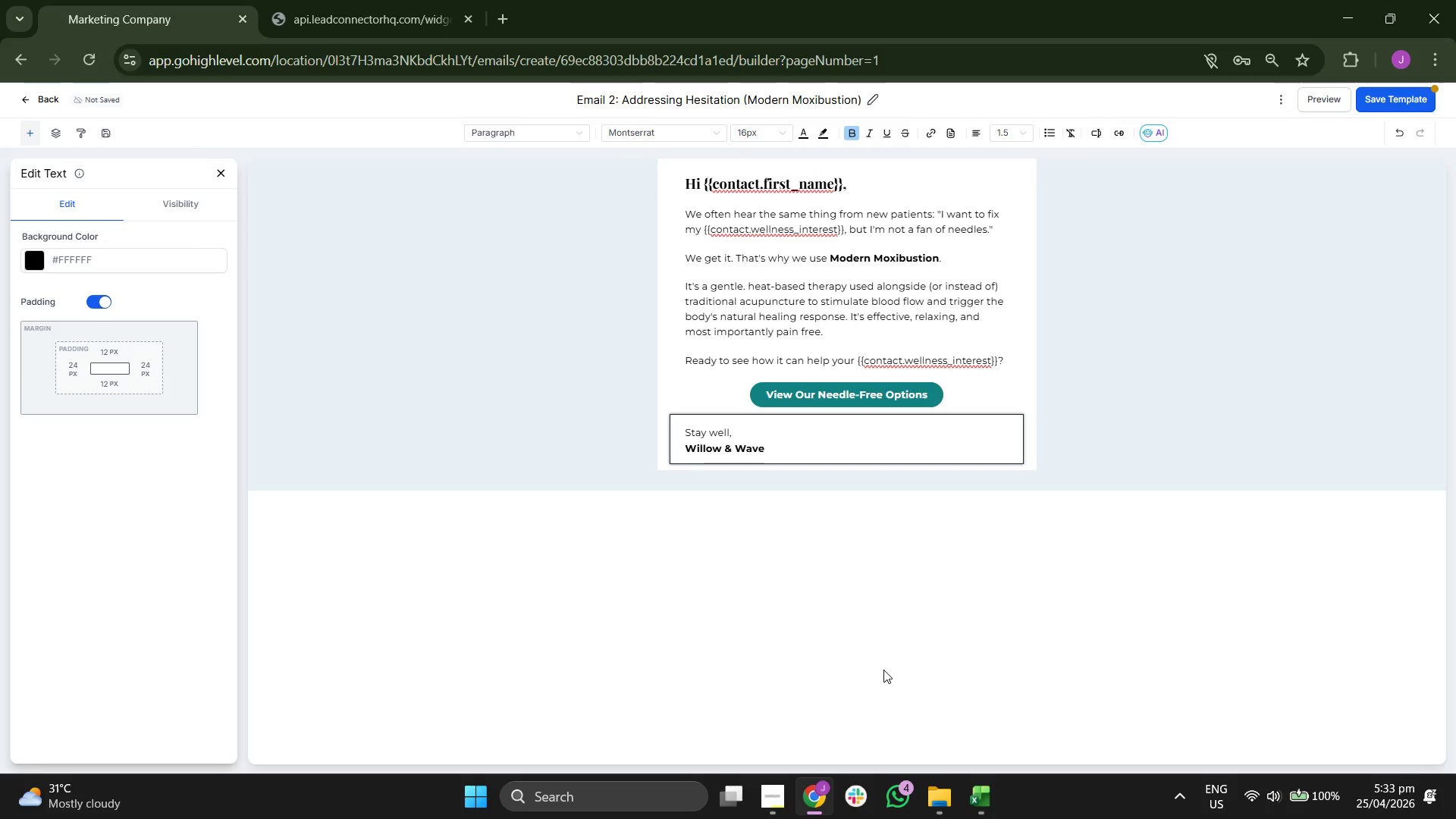 
left_click([883, 670])
 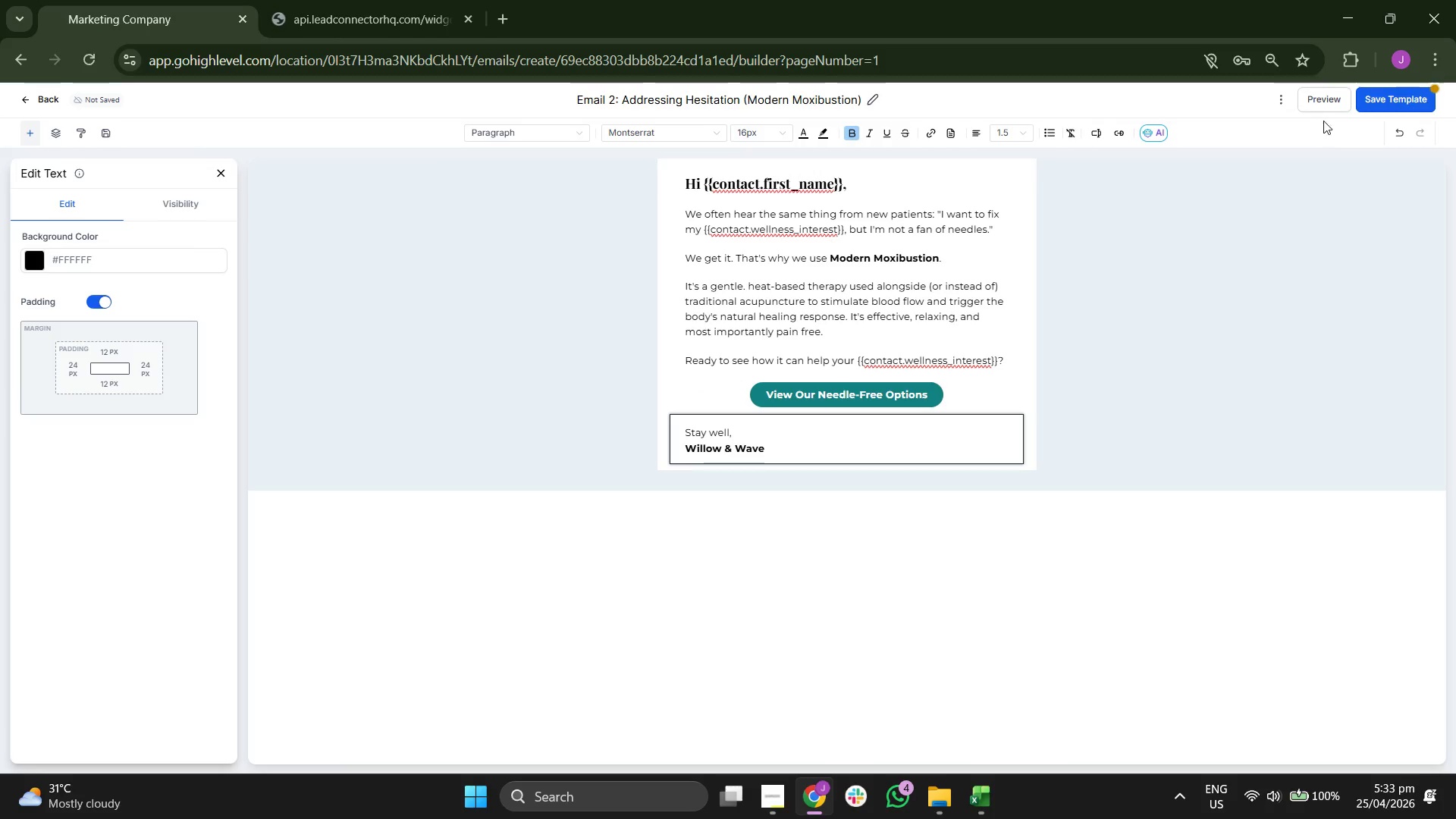 
left_click([1382, 108])
 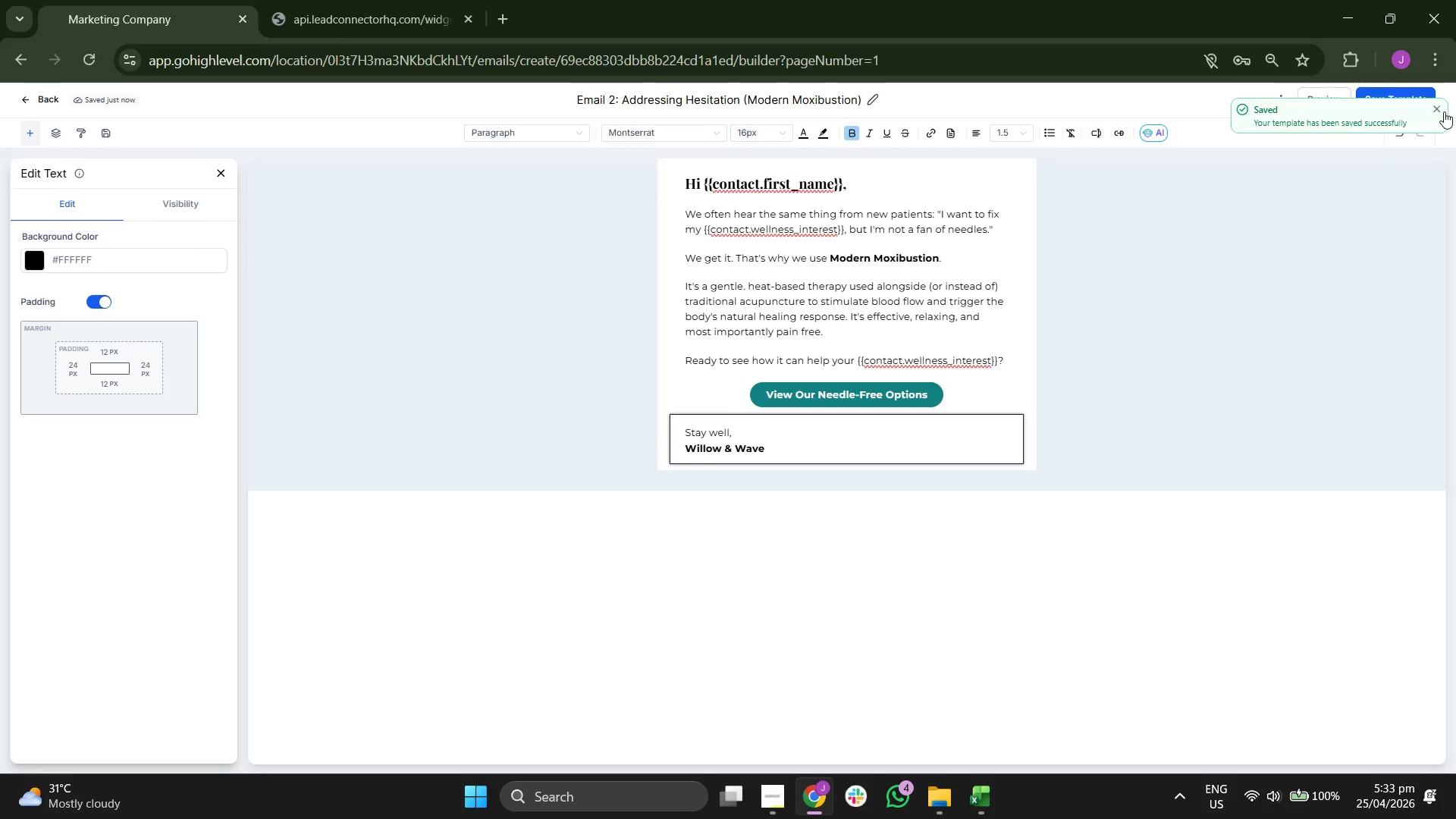 
double_click([1442, 109])
 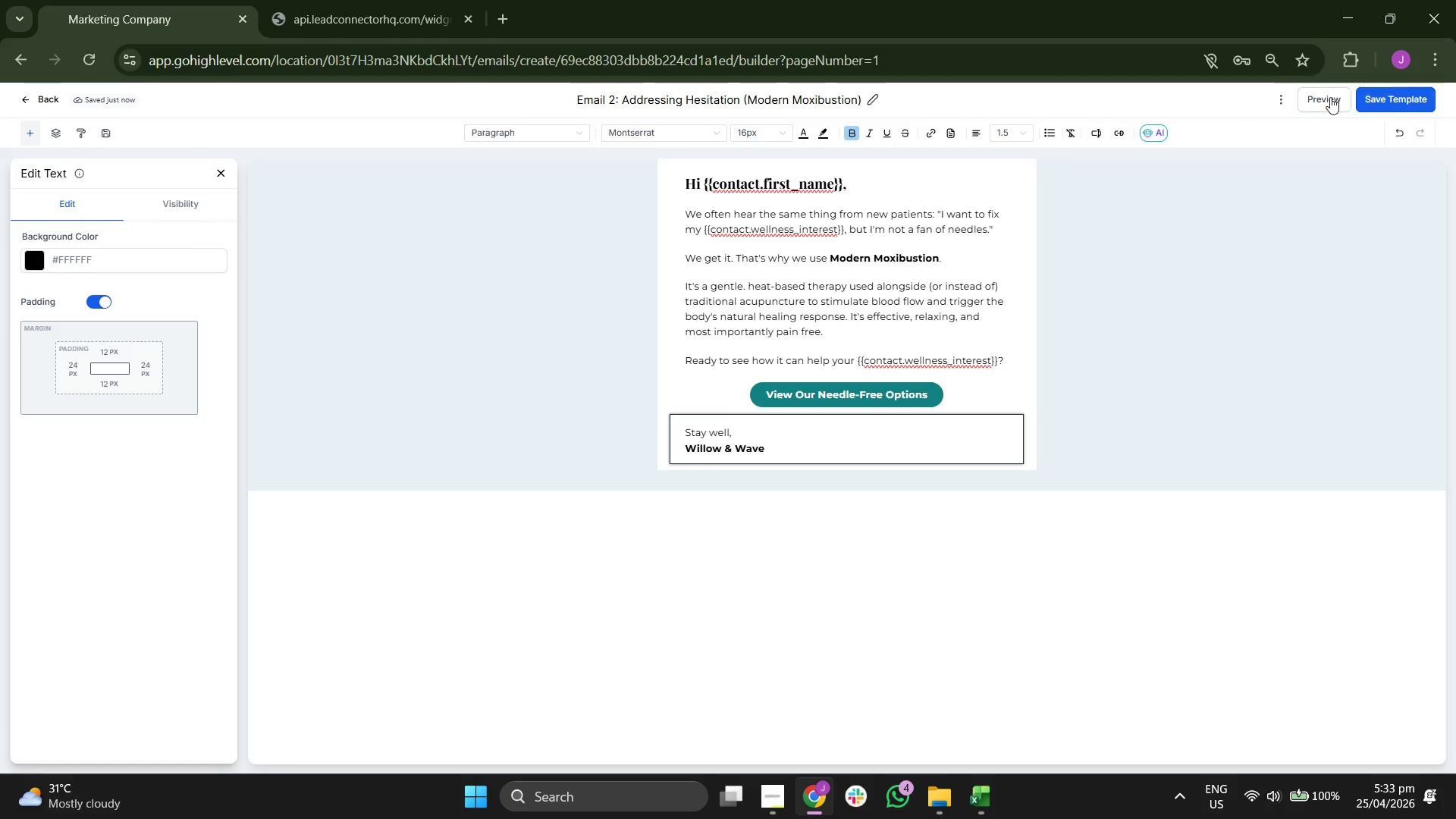 
left_click([1330, 96])
 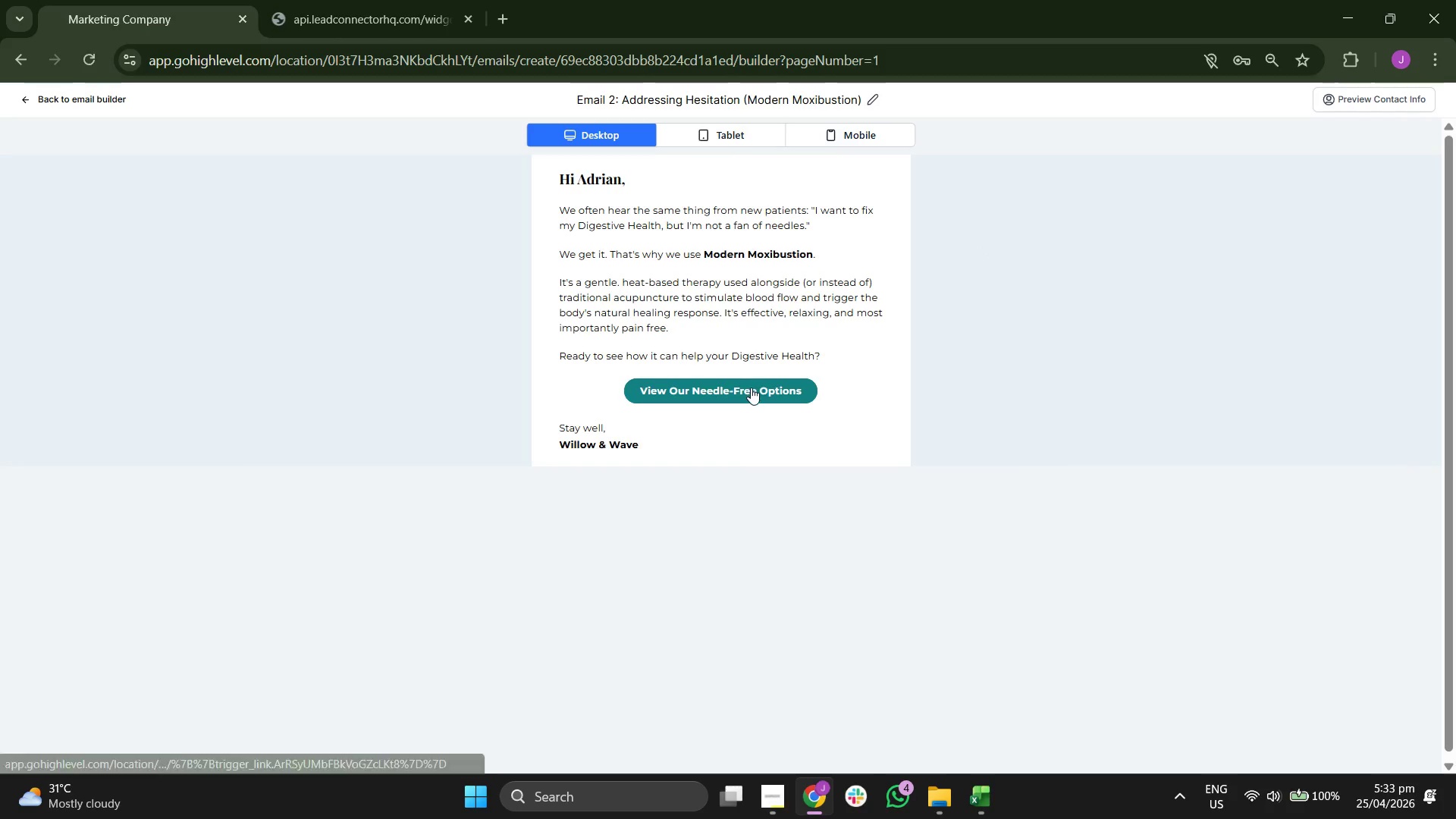 
left_click([713, 133])
 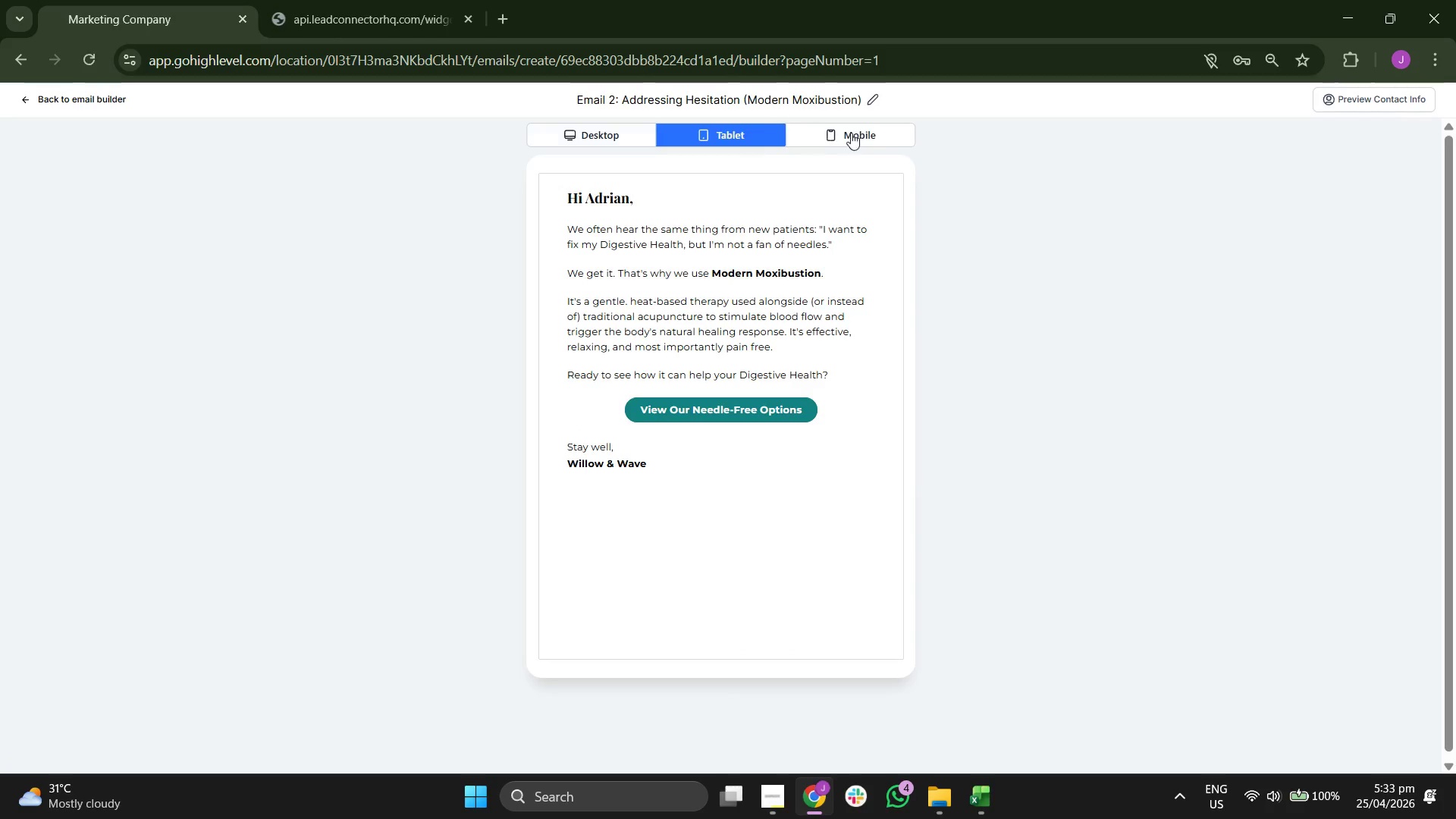 
left_click([865, 131])
 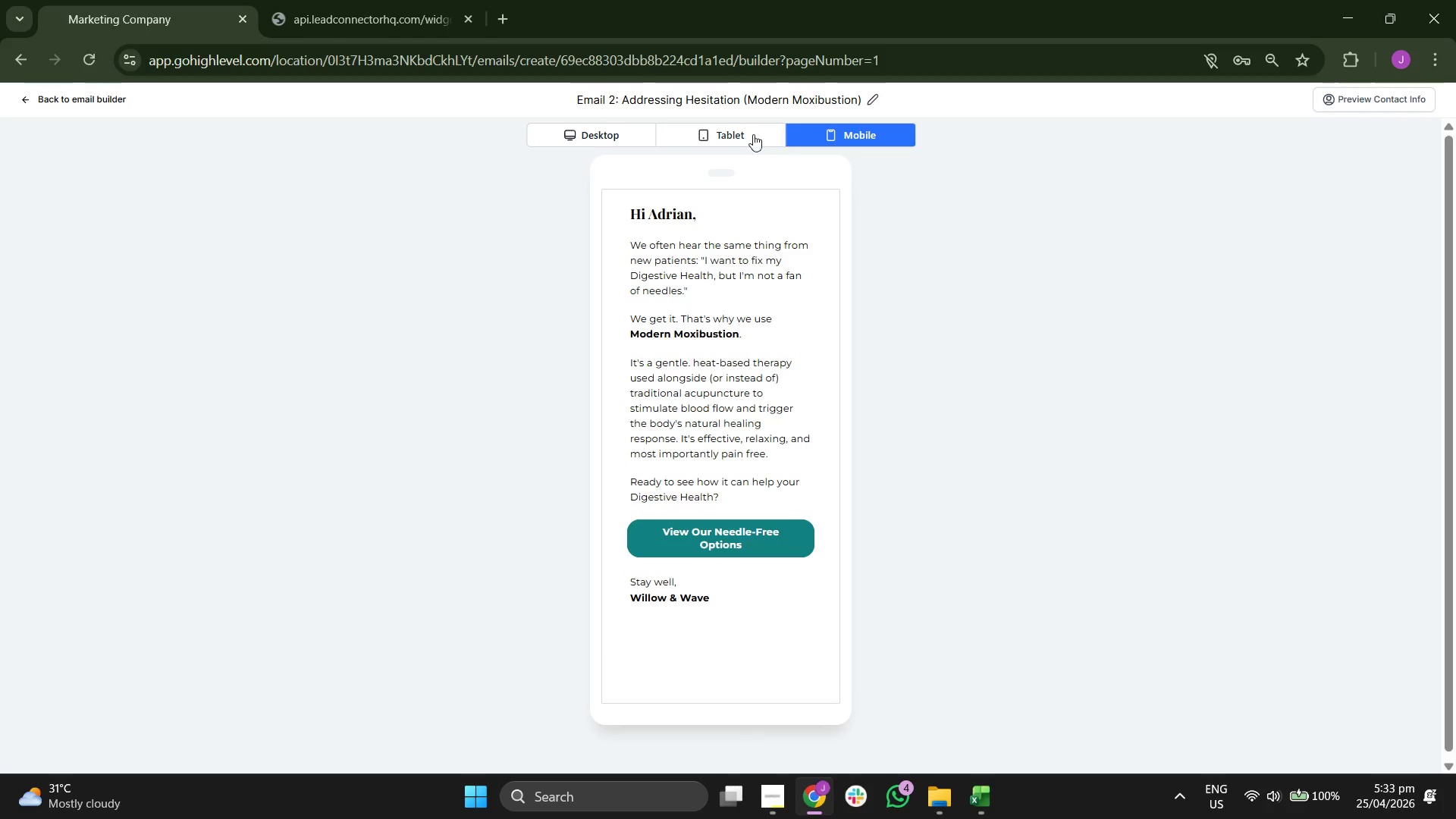 
double_click([604, 133])
 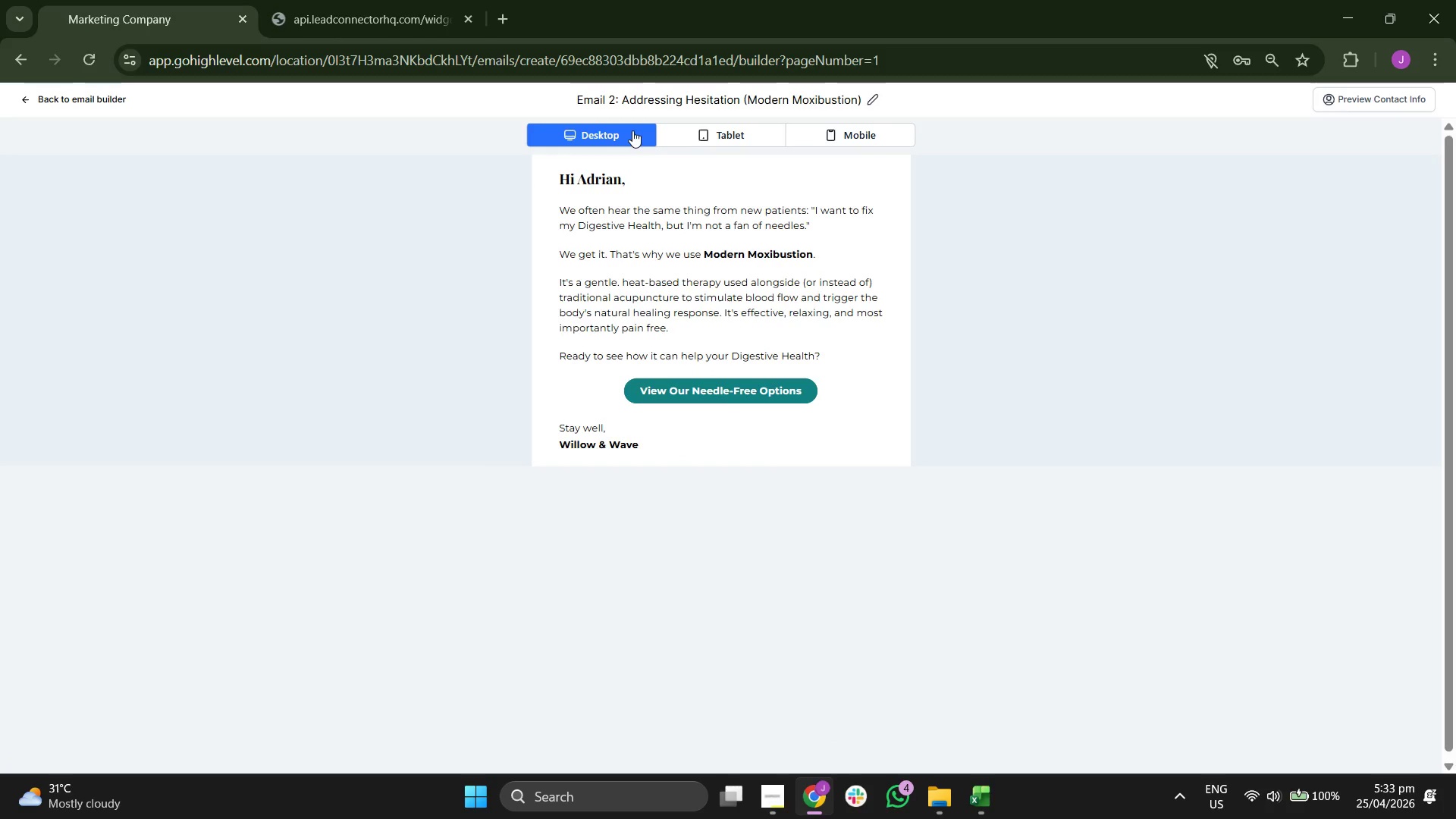 
left_click([694, 130])
 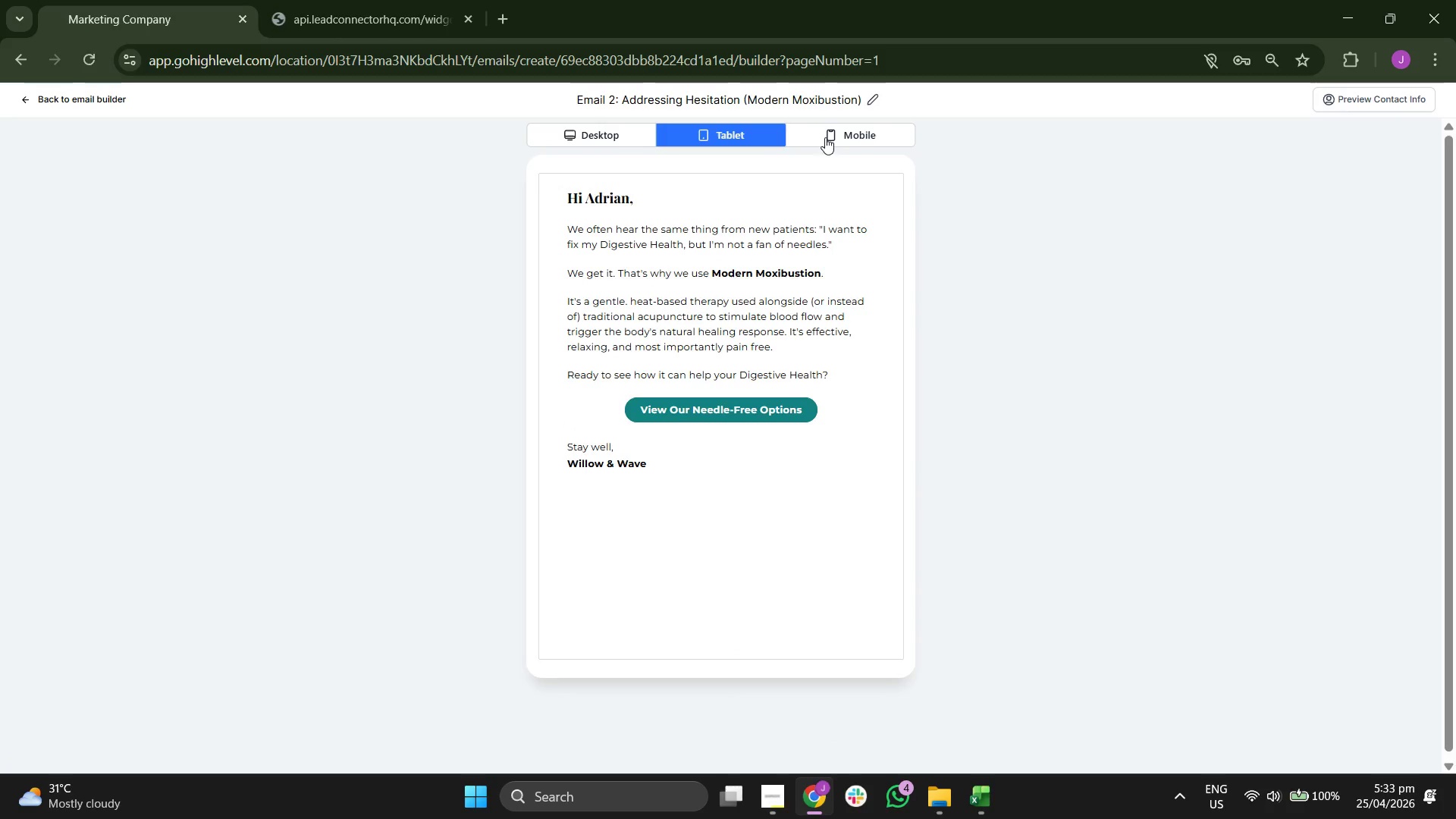 
left_click([844, 137])
 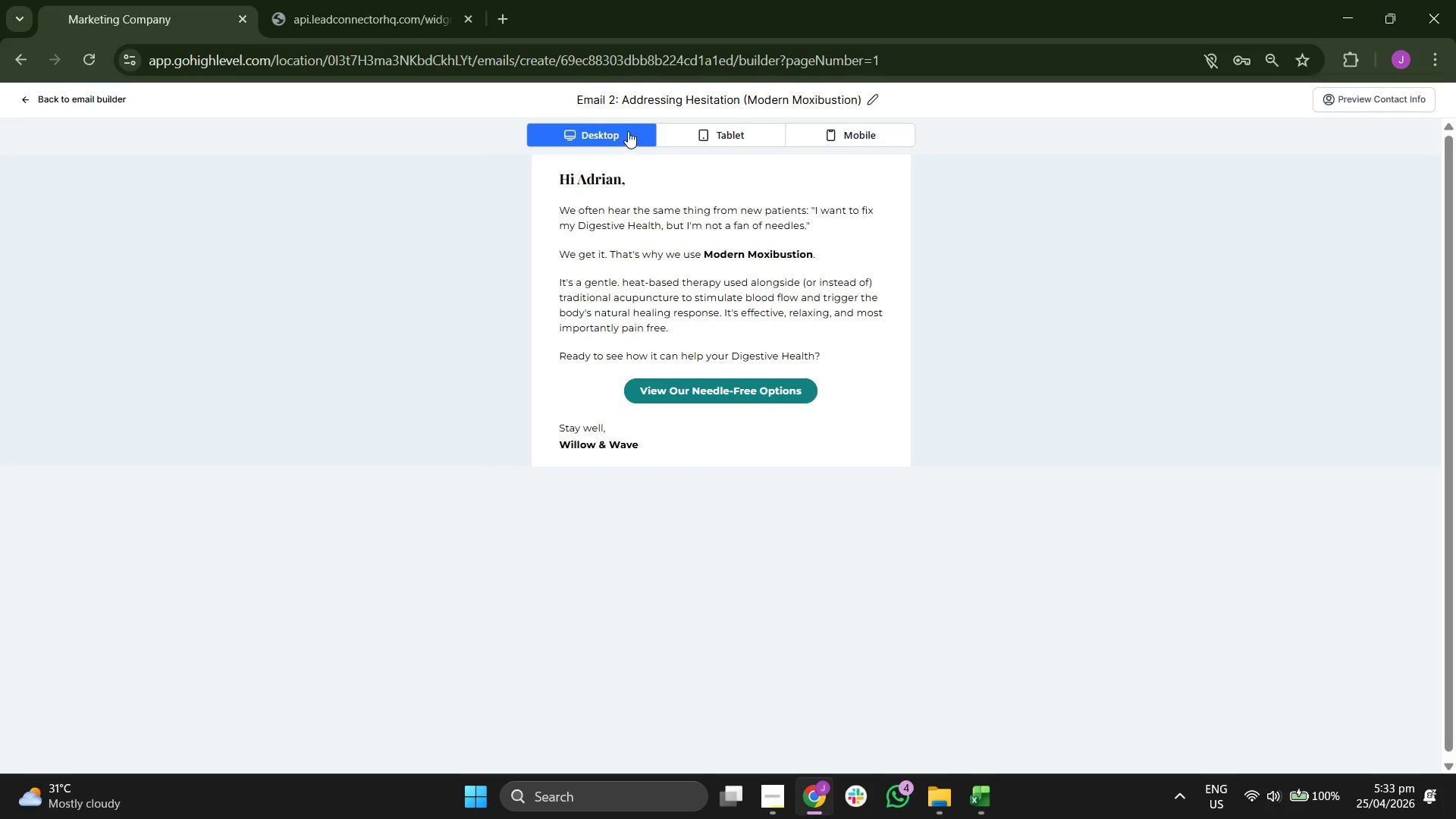 
double_click([614, 131])
 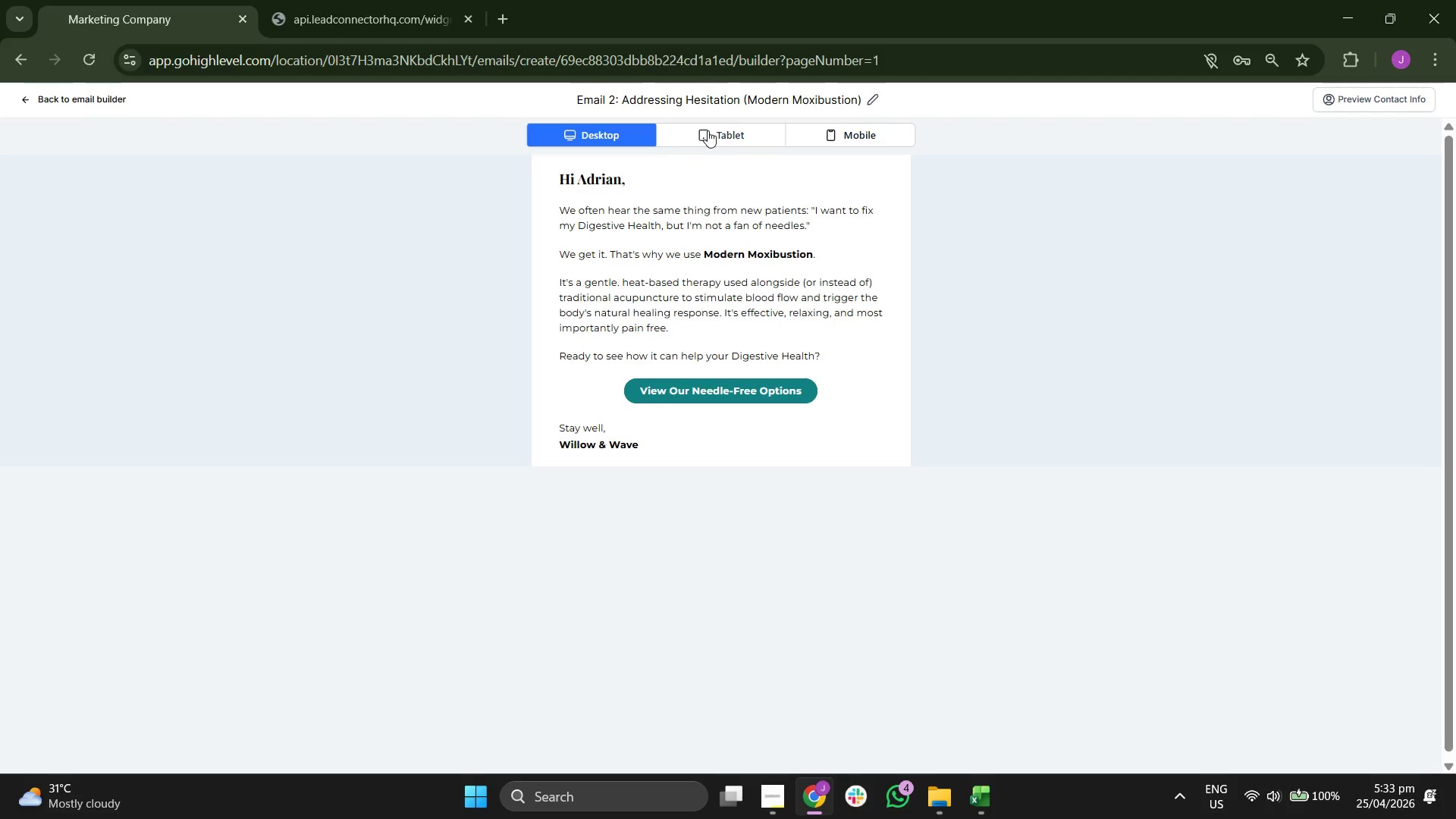 
triple_click([708, 130])
 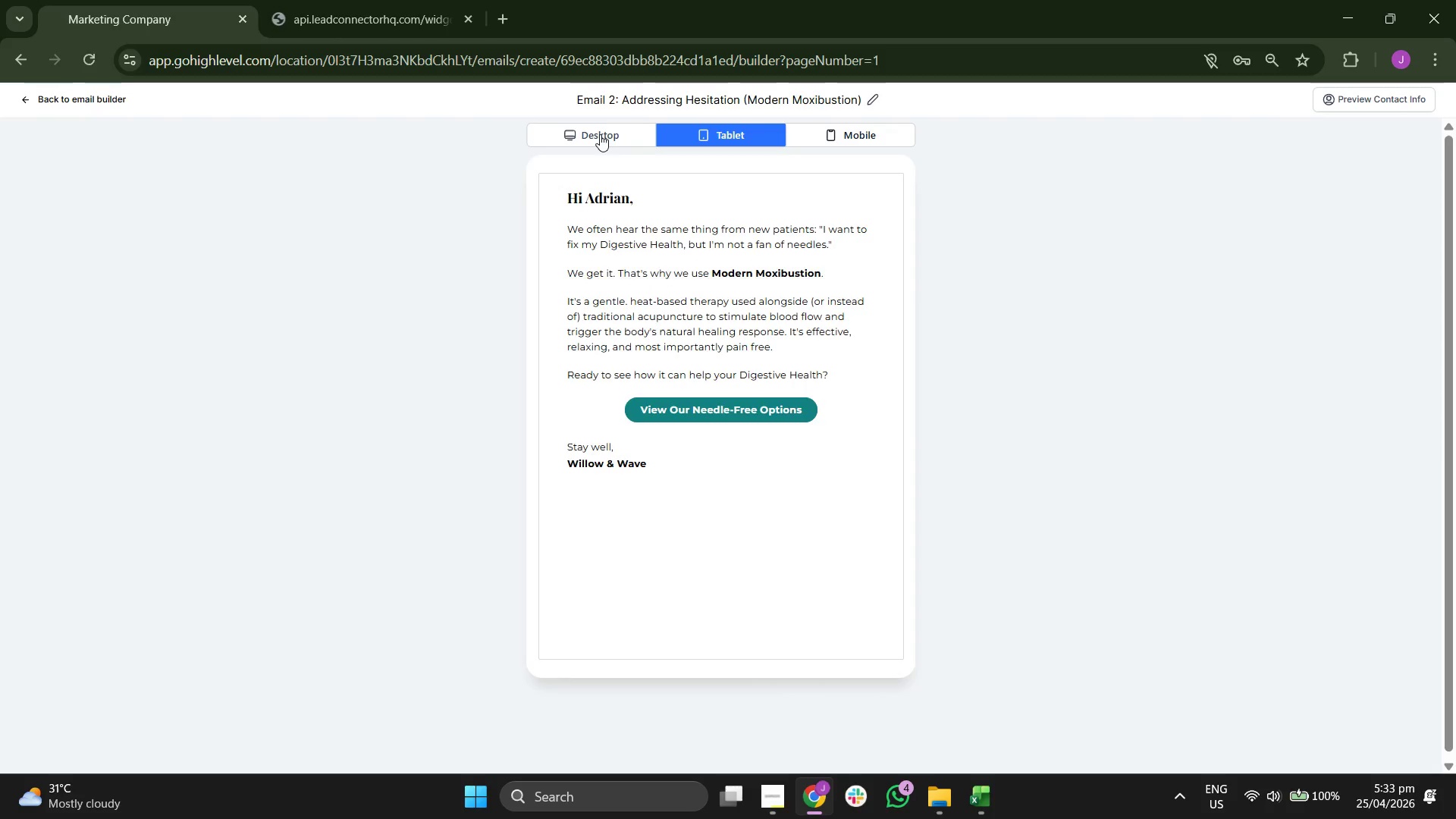 
left_click([600, 134])
 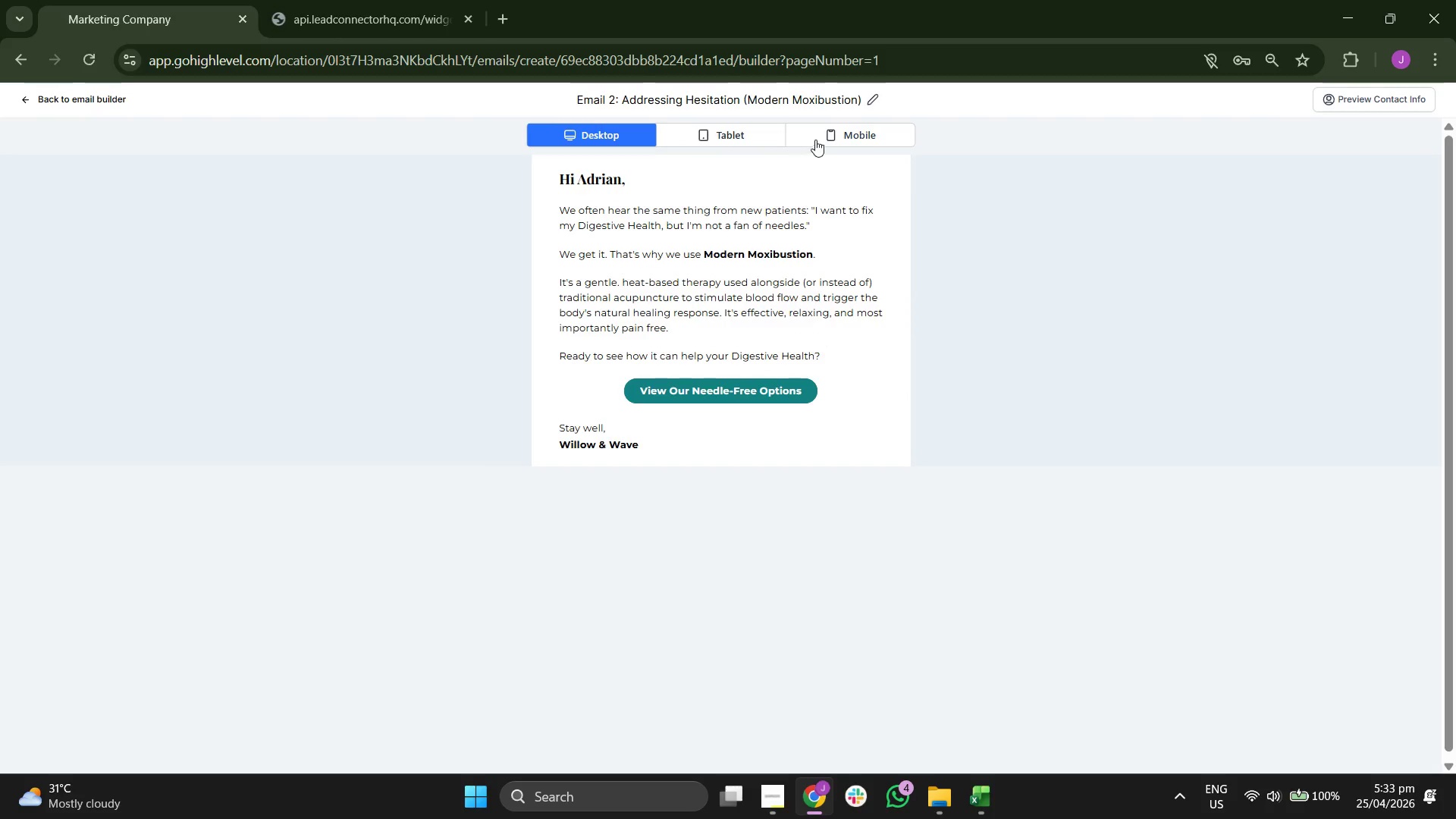 
left_click([838, 140])
 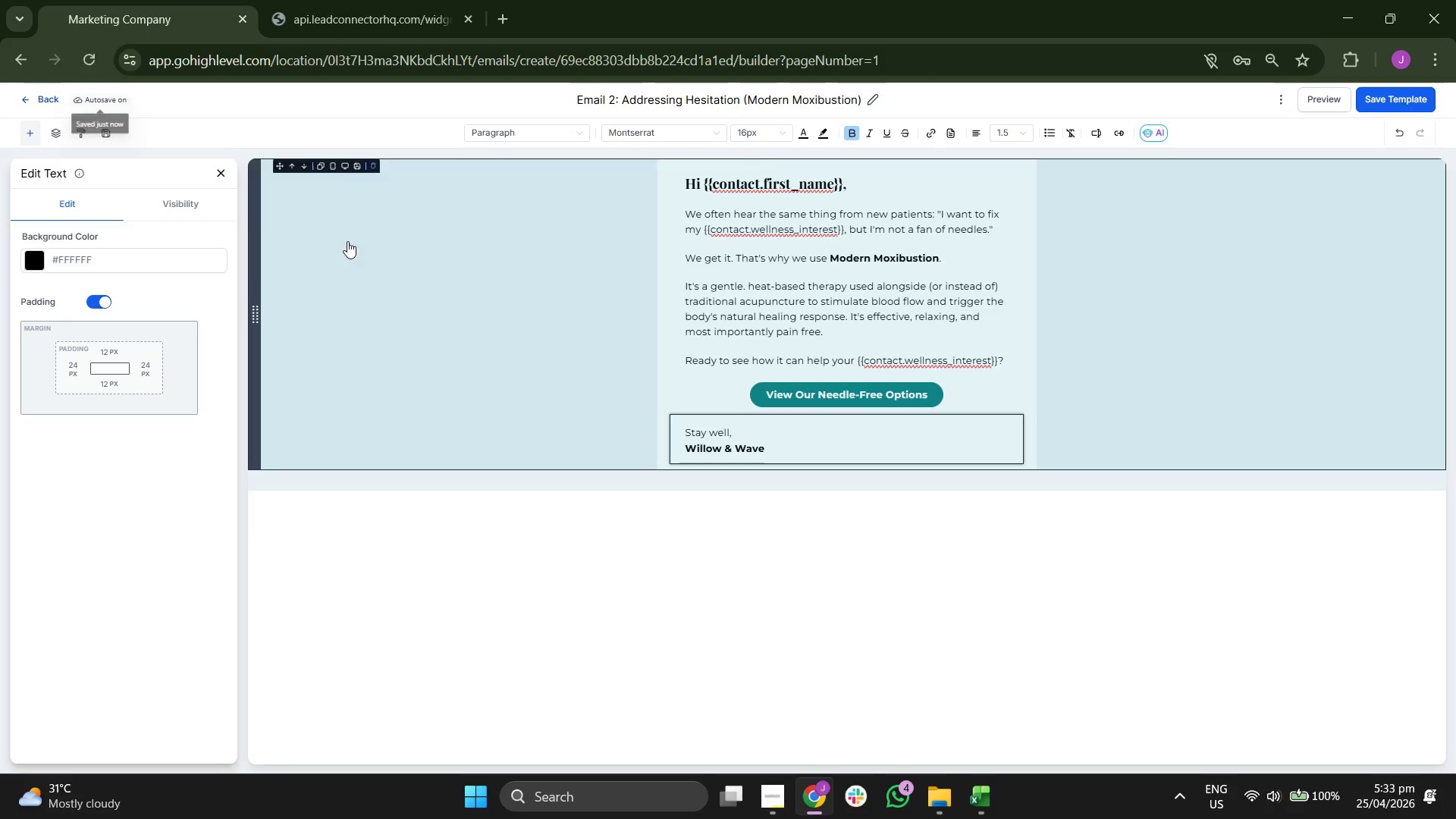 
left_click([227, 177])
 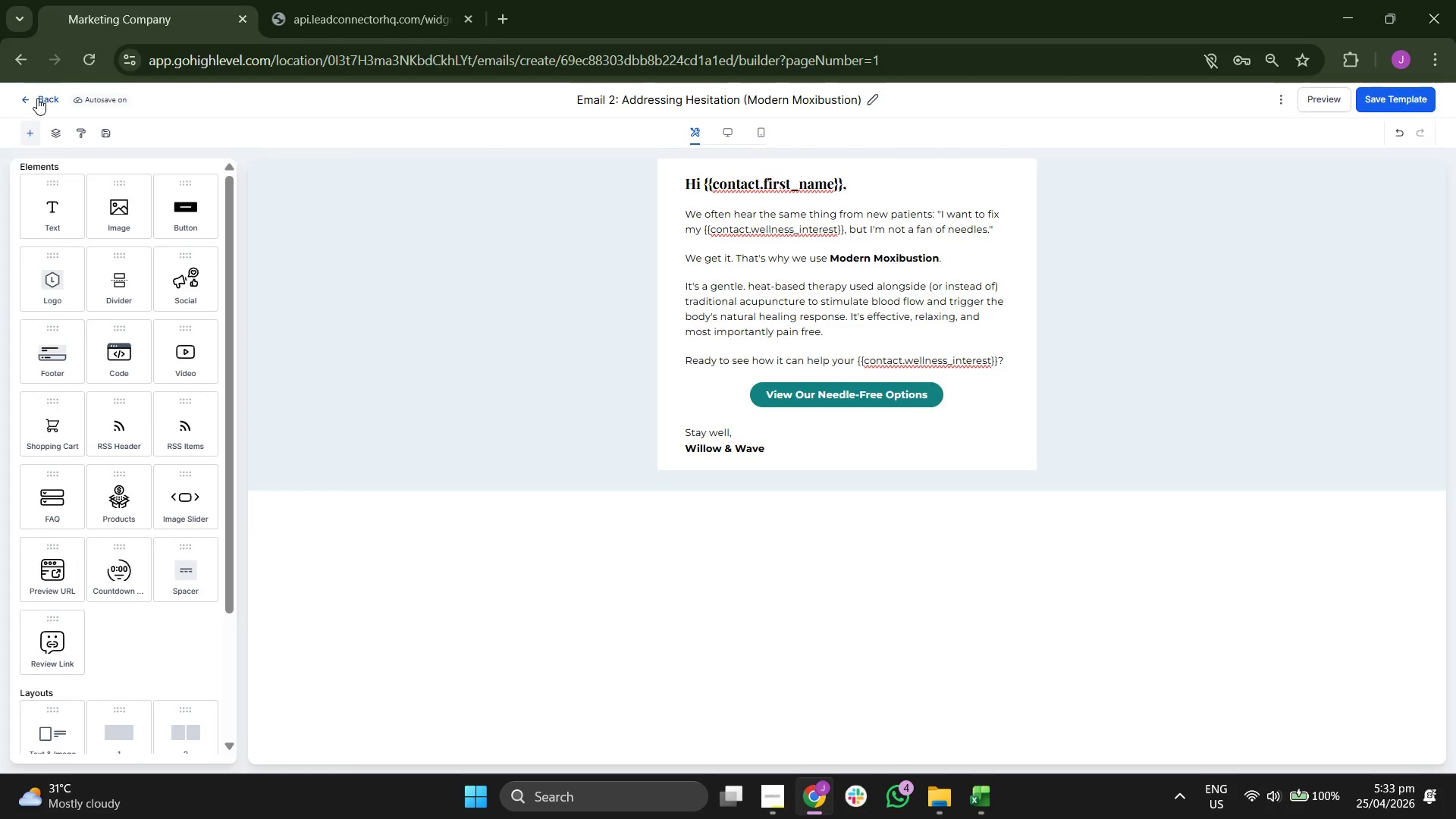 
left_click([37, 98])
 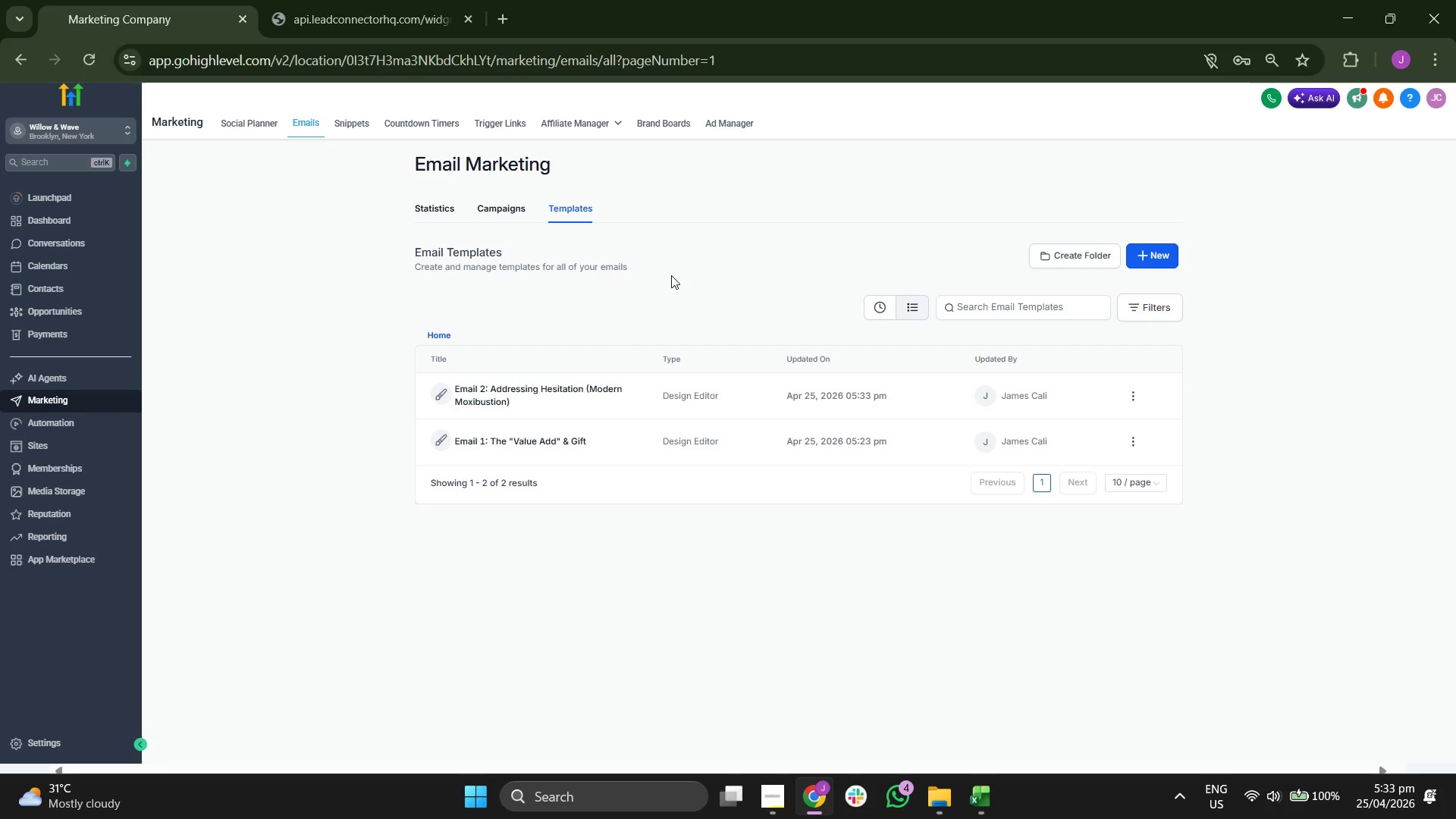 
wait(5.88)
 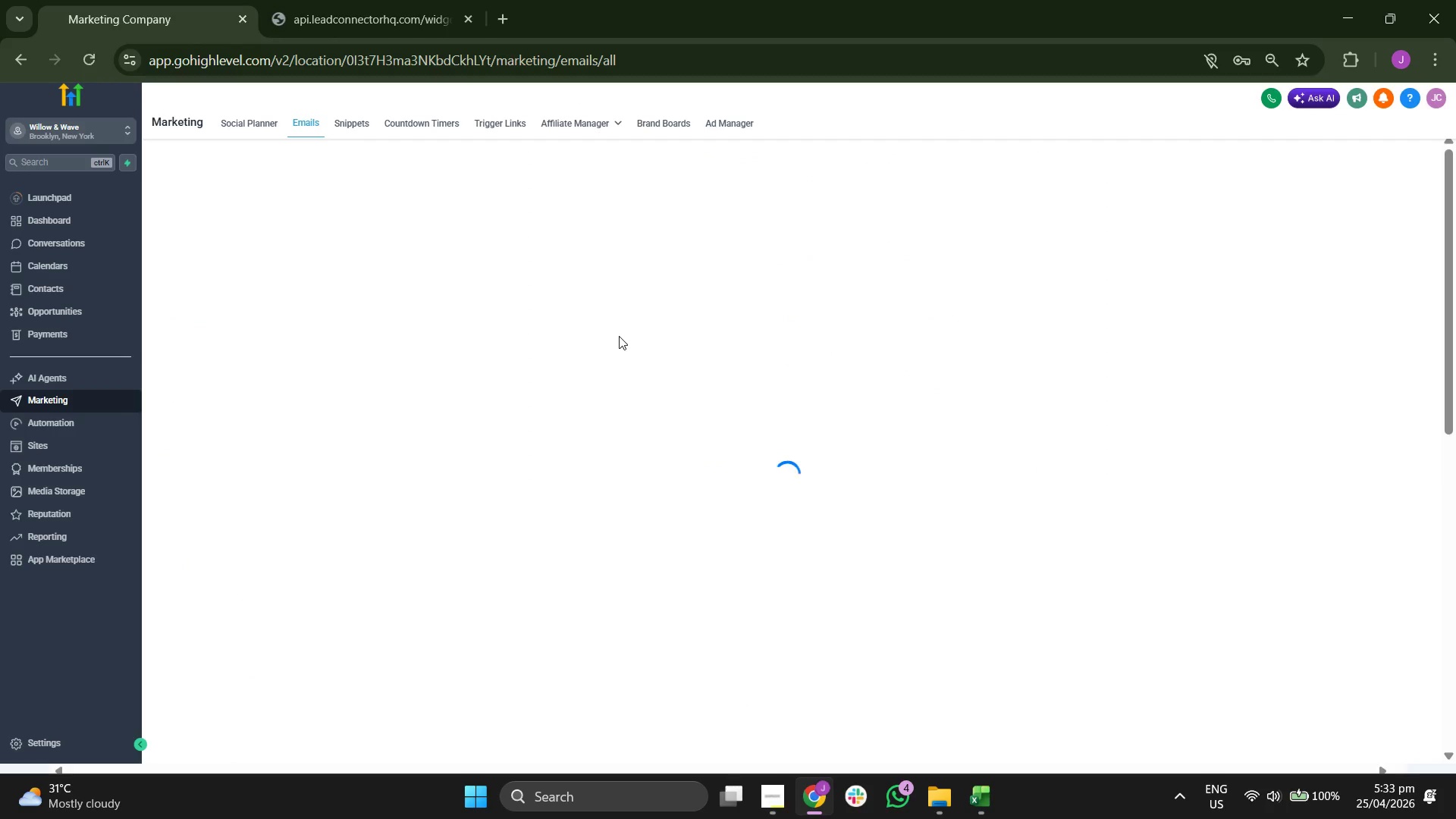 
left_click([535, 440])
 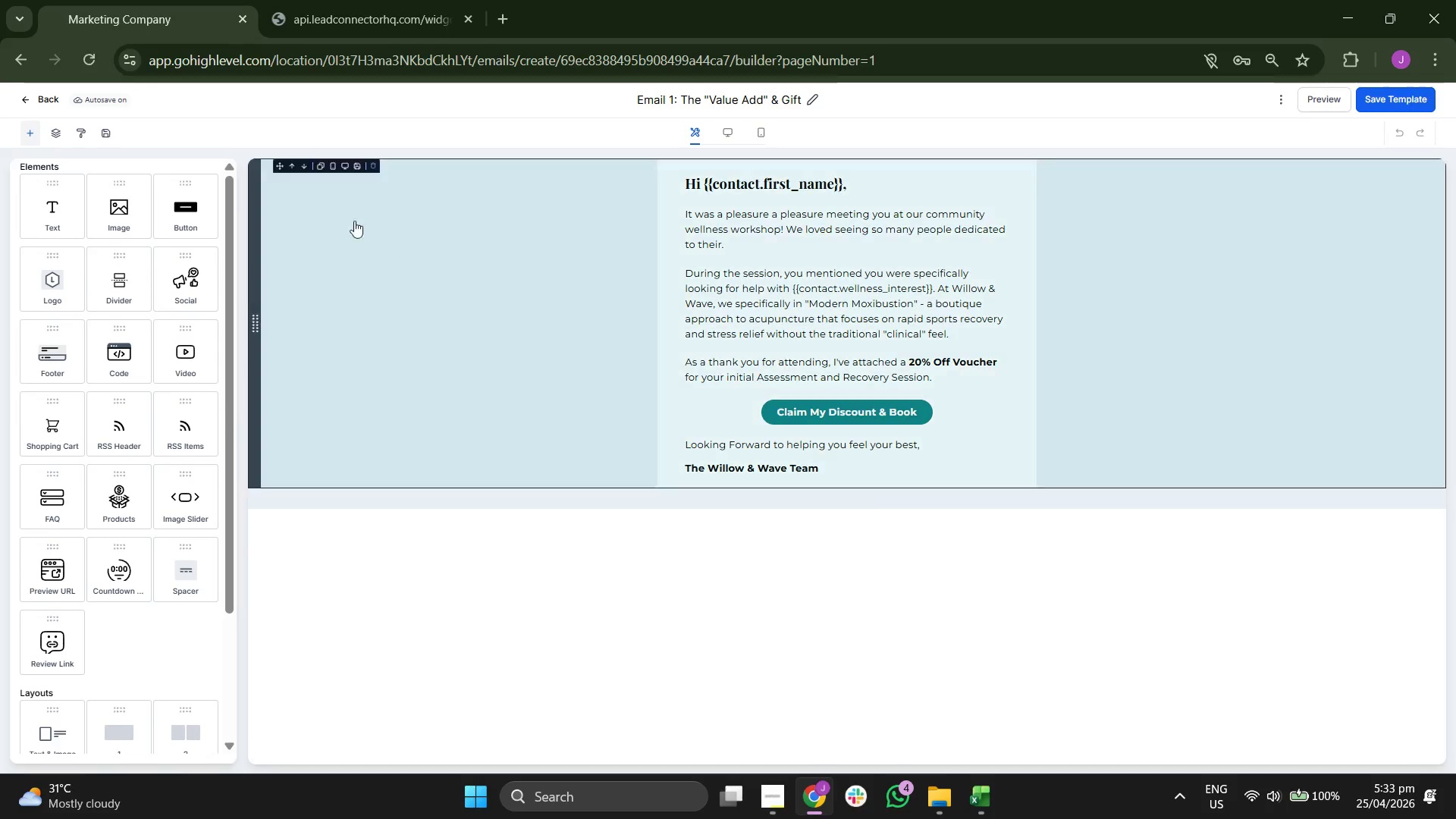 
wait(10.3)
 